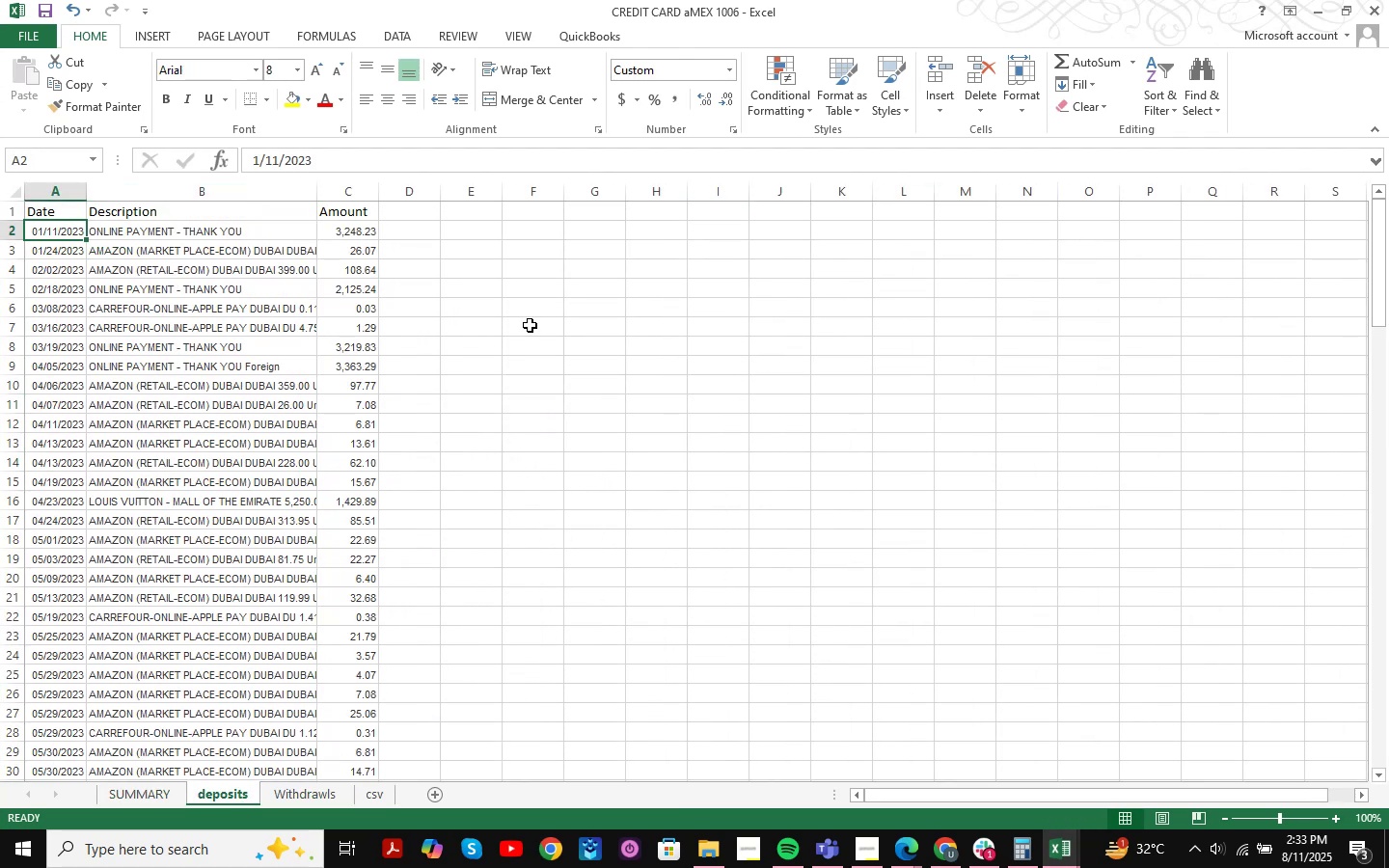 
key(Shift+ArrowRight)
 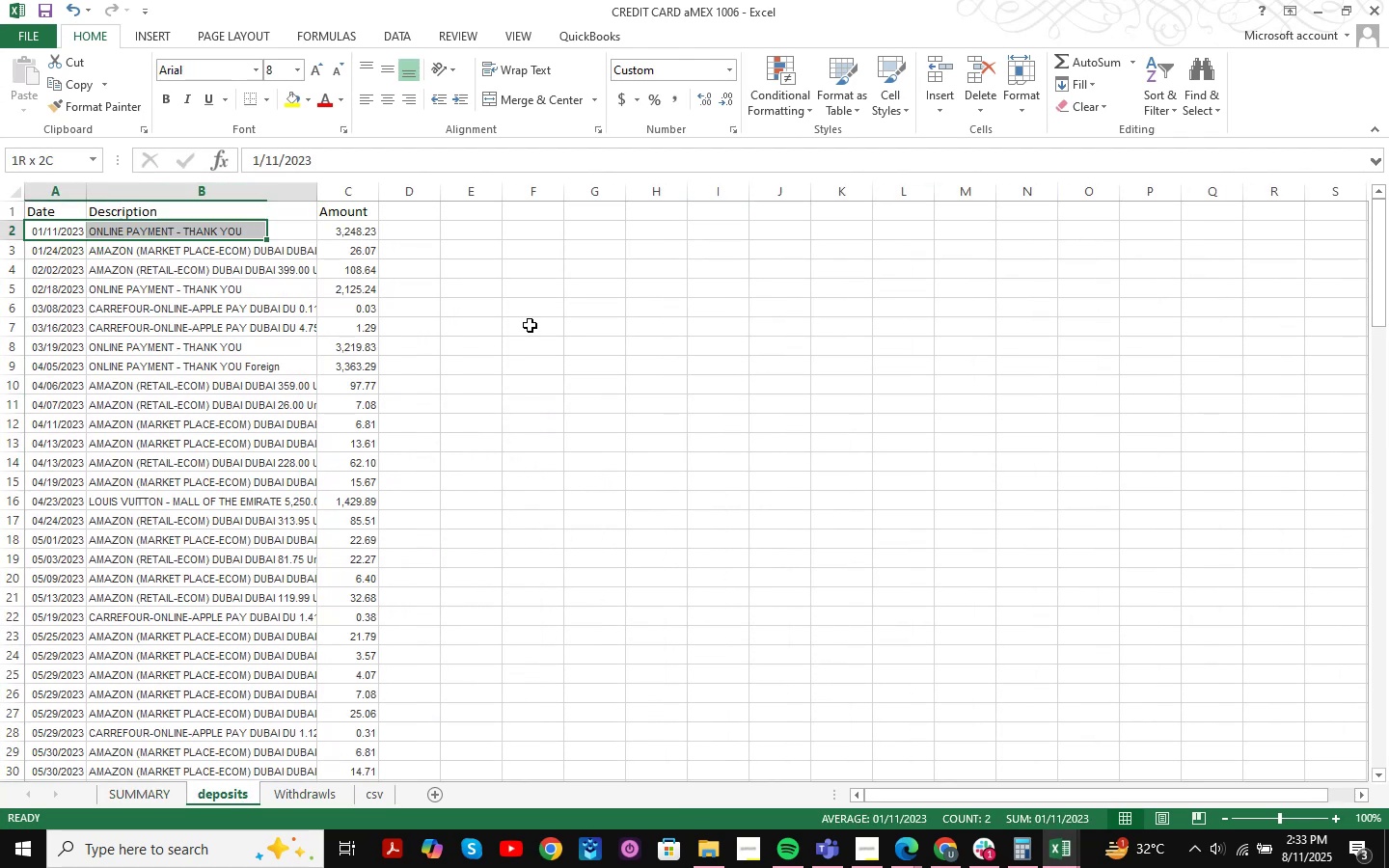 
key(Shift+ArrowRight)
 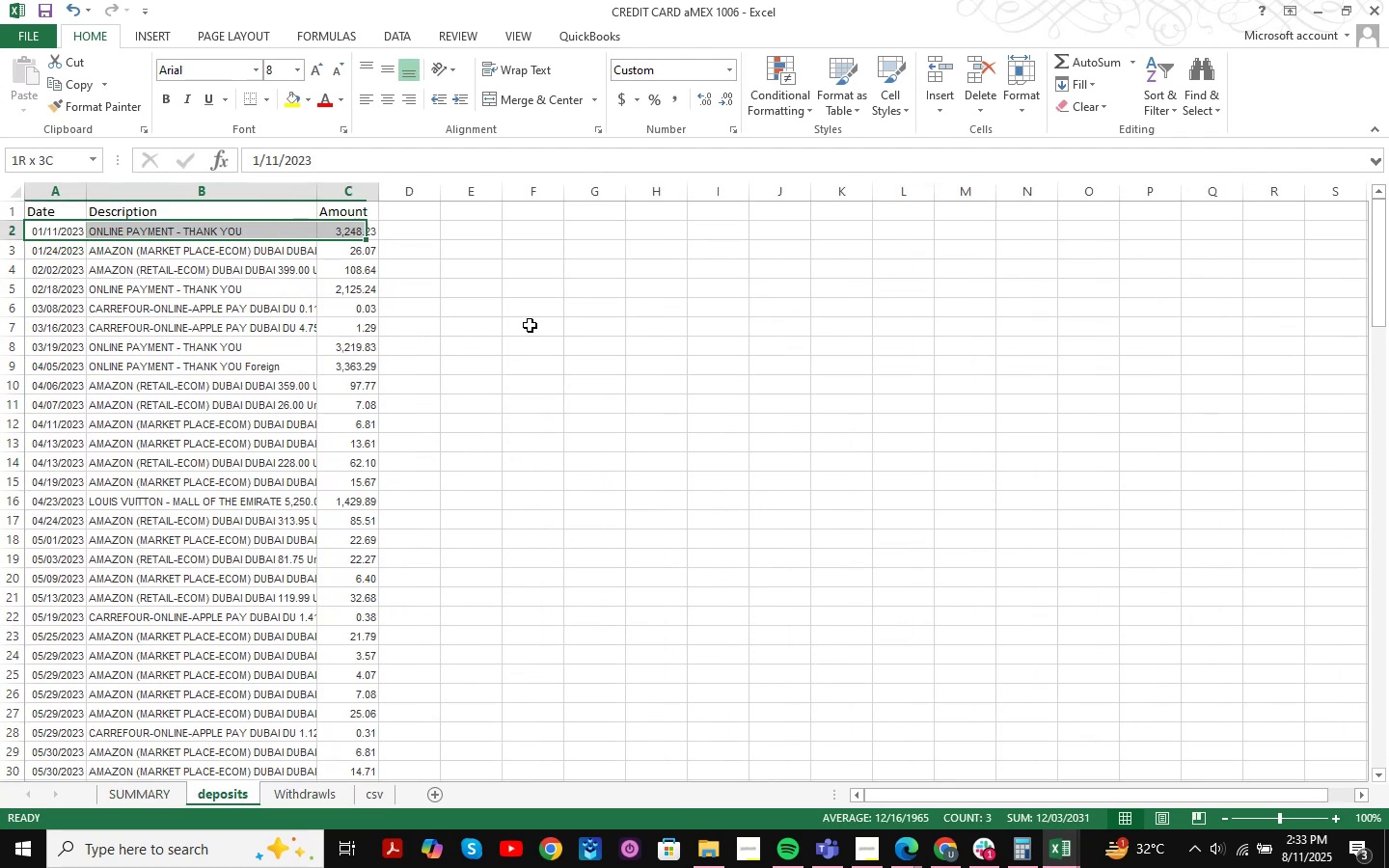 
key(Control+Shift+ArrowDown)
 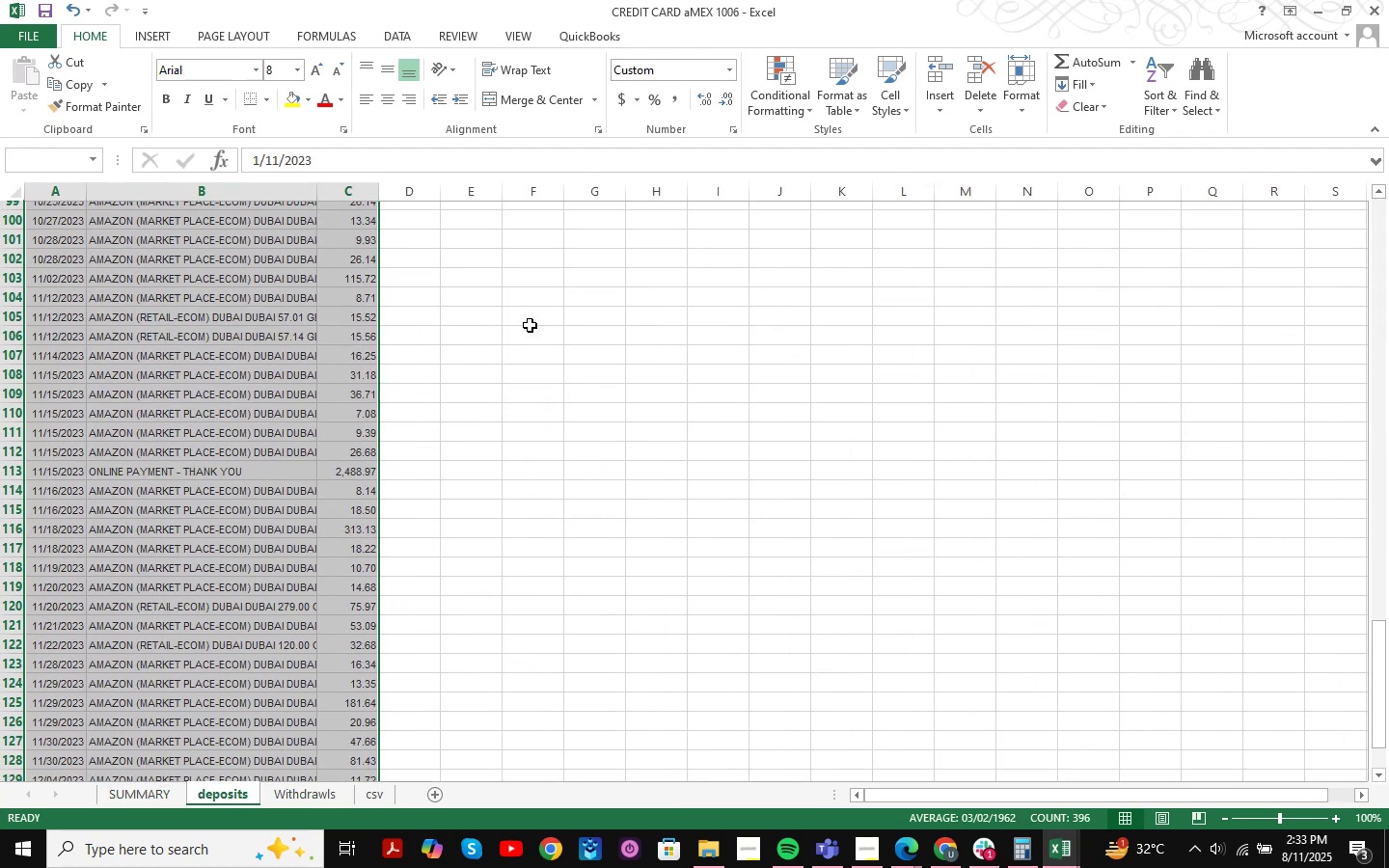 
key(Control+C)
 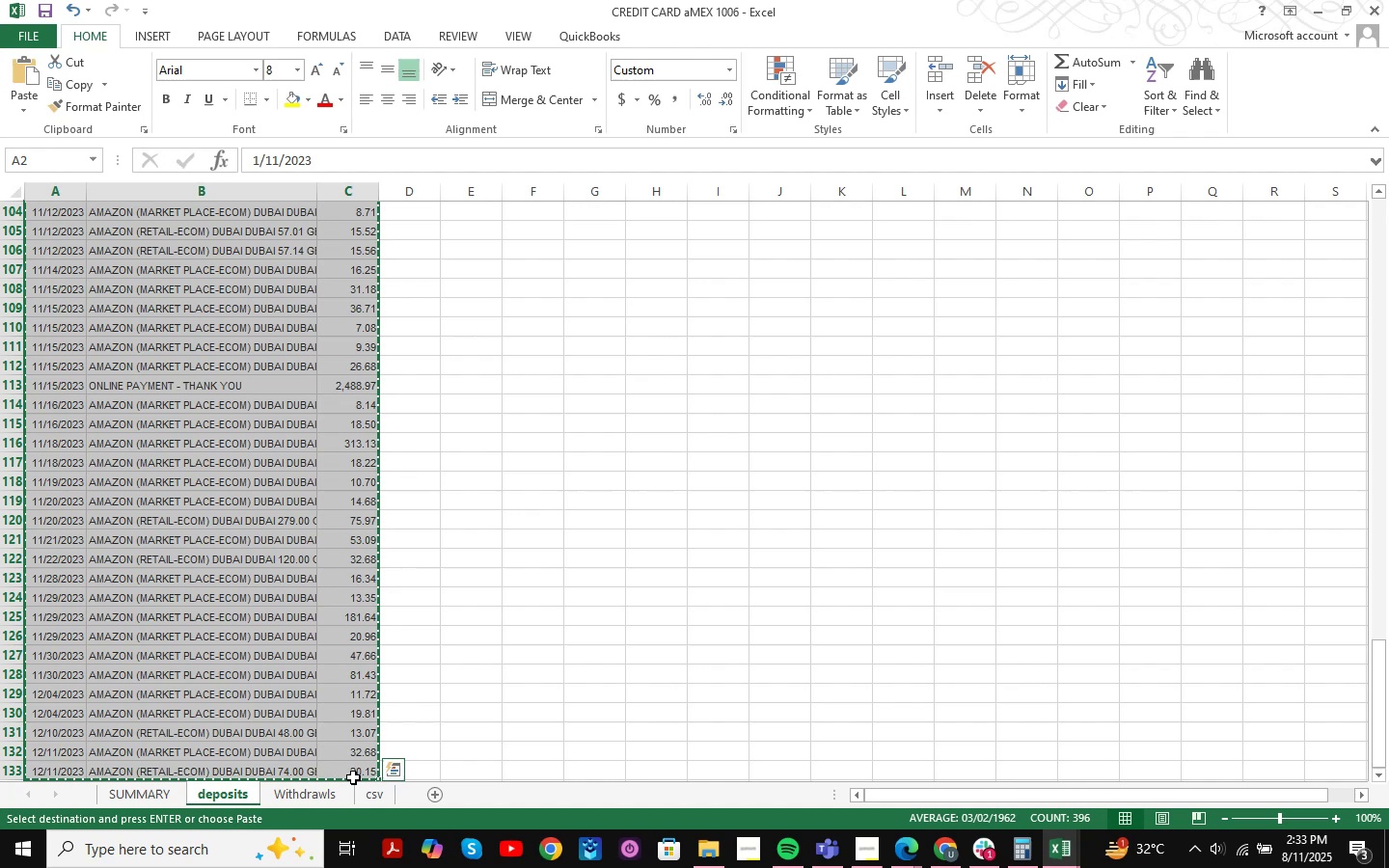 
left_click([368, 790])
 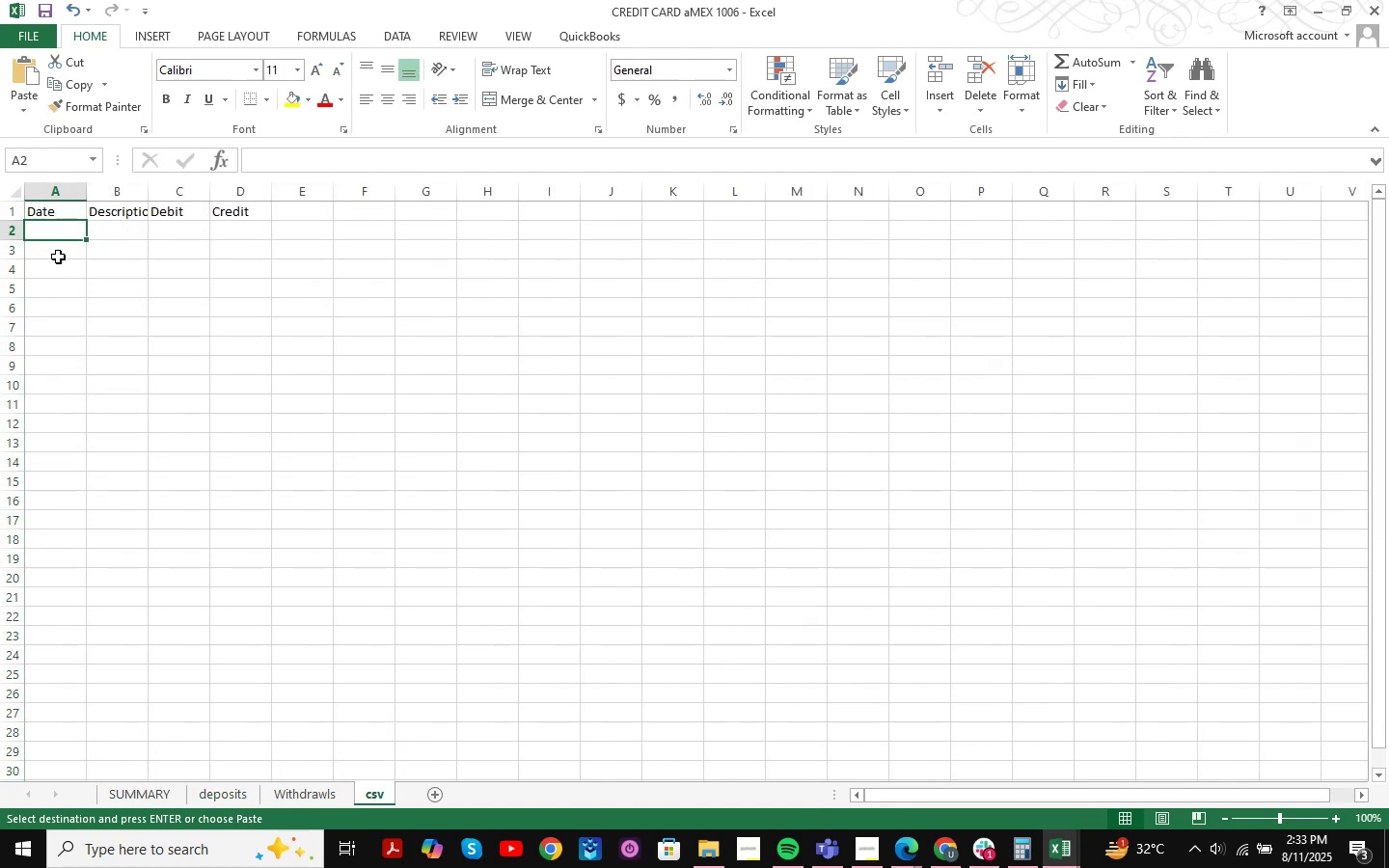 
key(Control+V)
 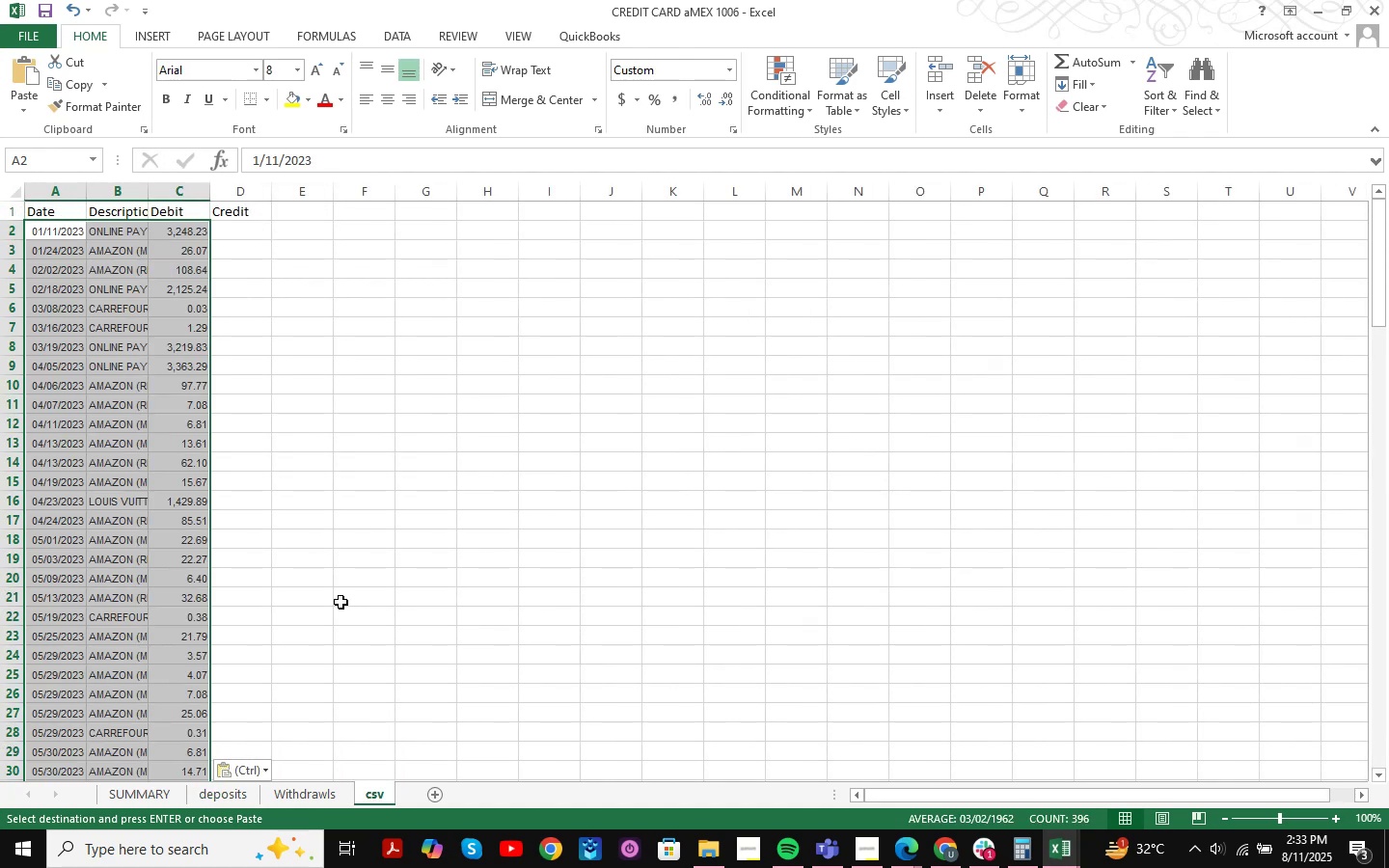 
scroll: coordinate [304, 647], scroll_direction: down, amount: 41.0
 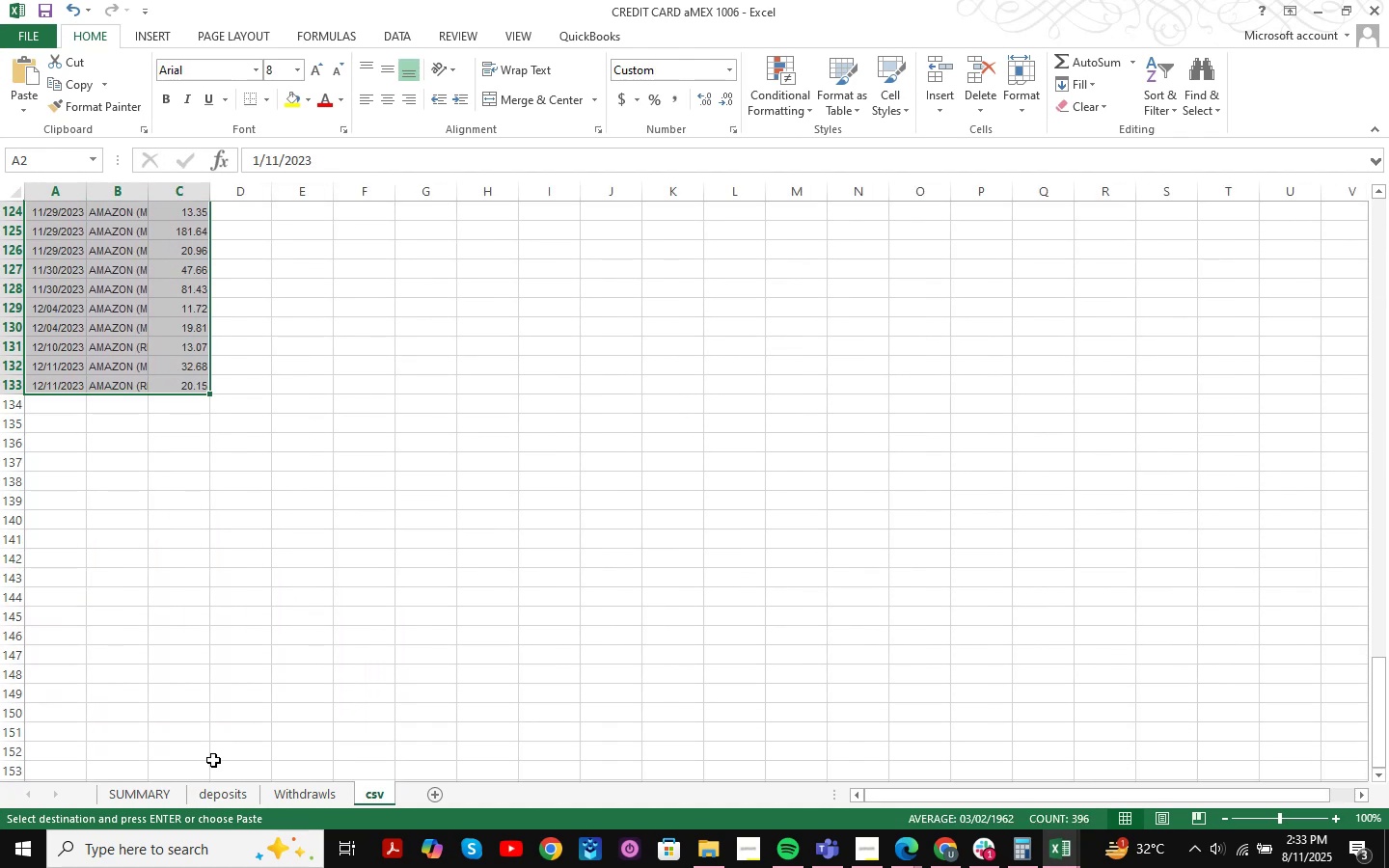 
left_click([234, 793])
 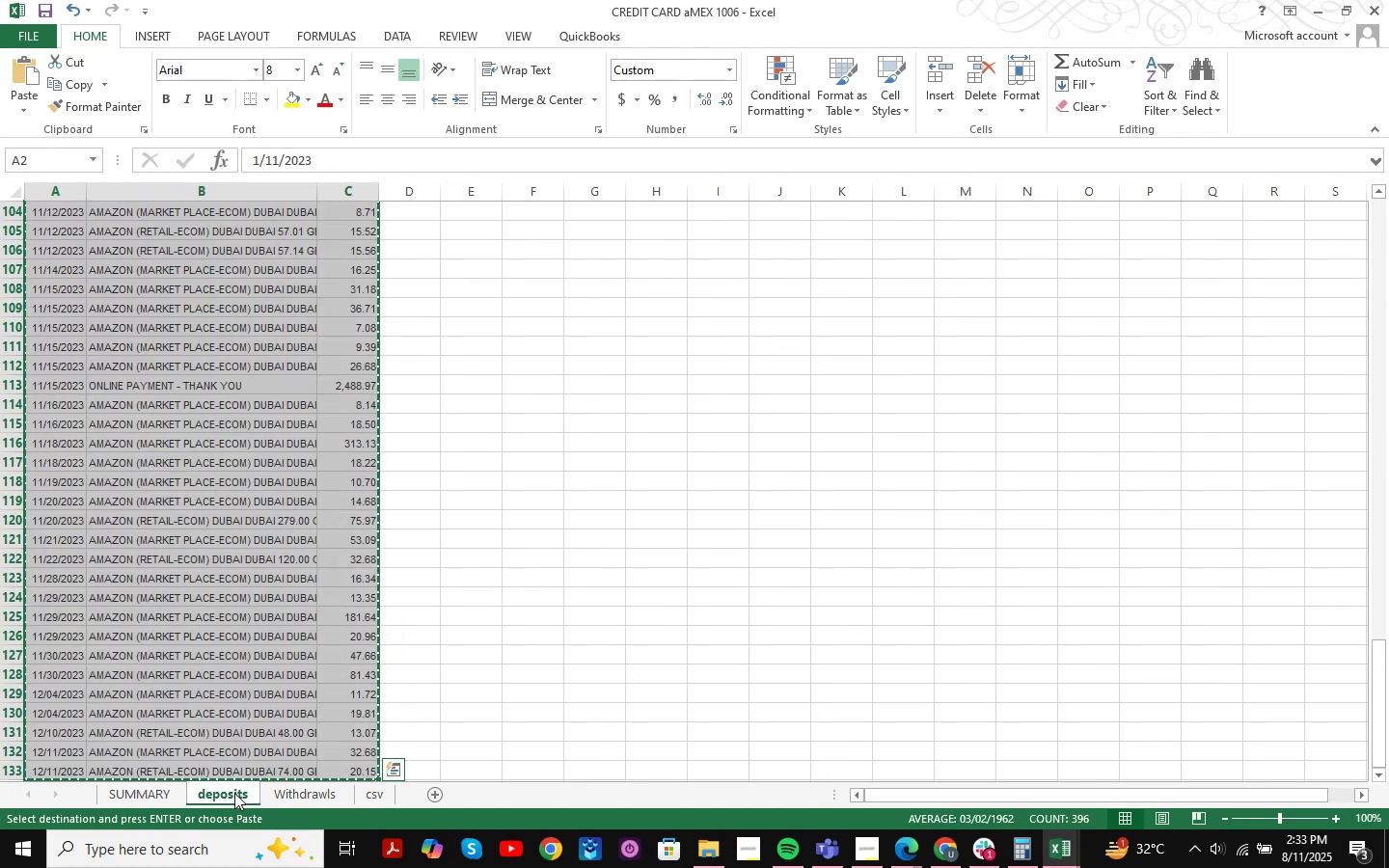 
scroll: coordinate [501, 621], scroll_direction: down, amount: 4.0
 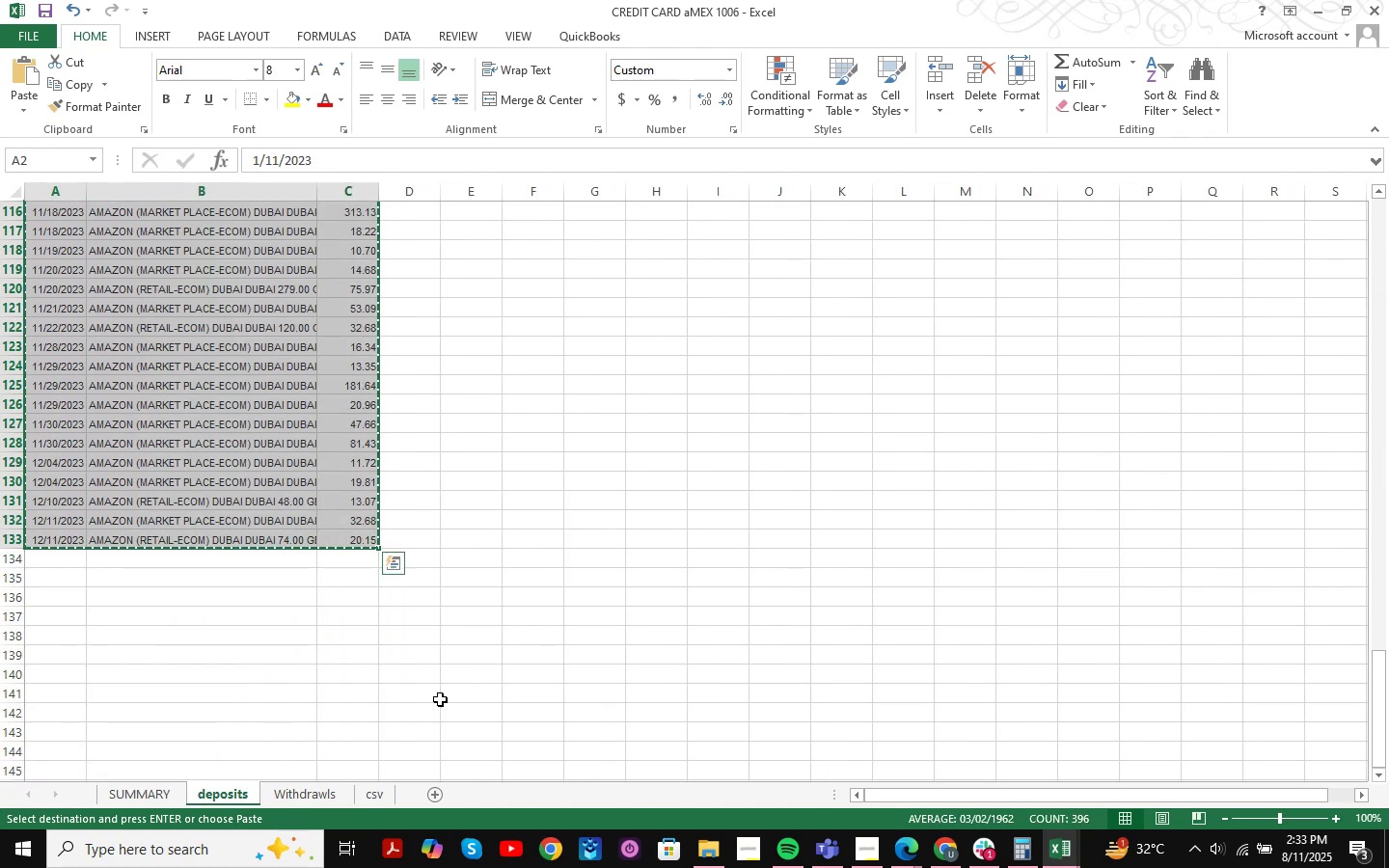 
scroll: coordinate [335, 723], scroll_direction: up, amount: 3.0
 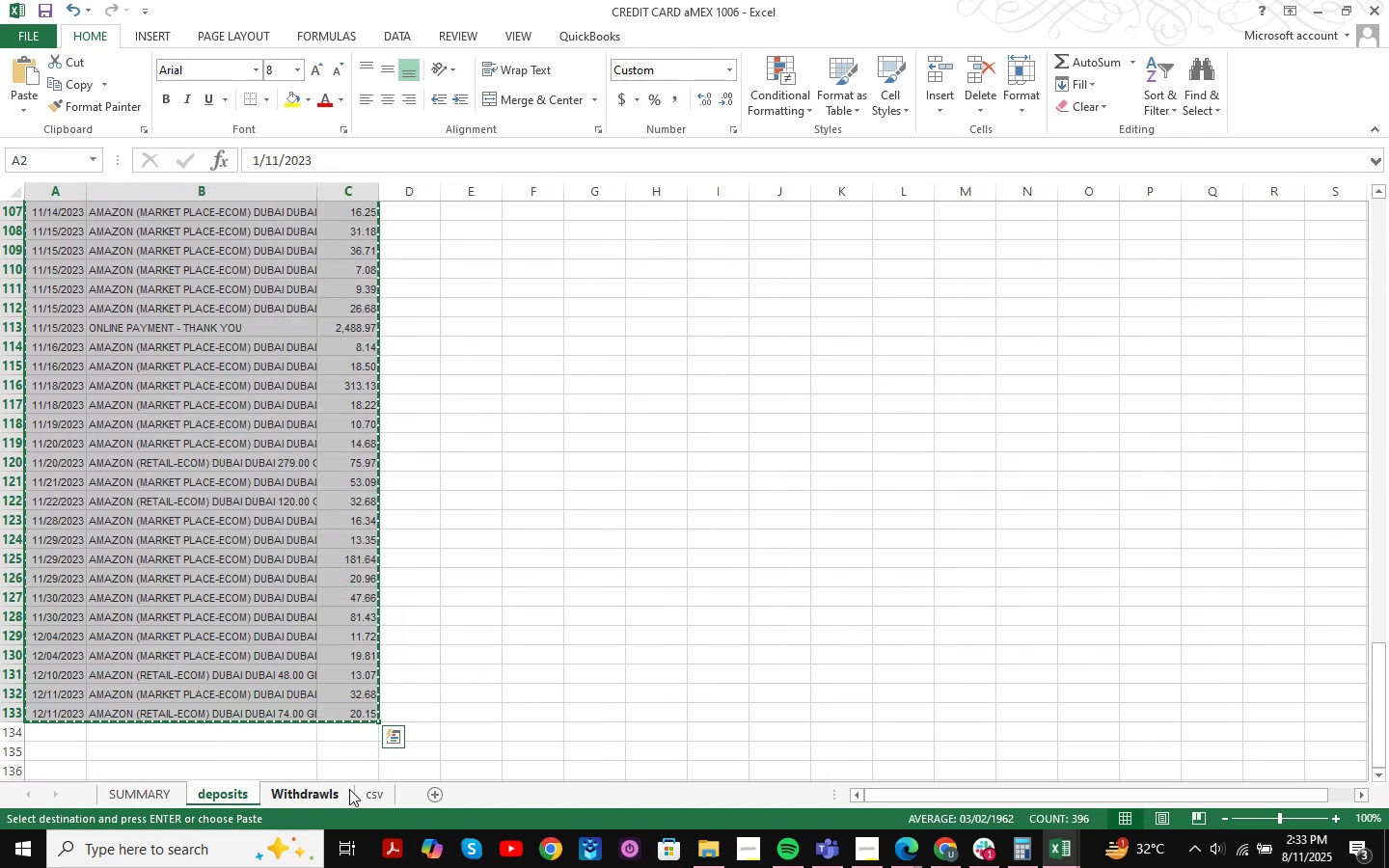 
left_click([368, 793])
 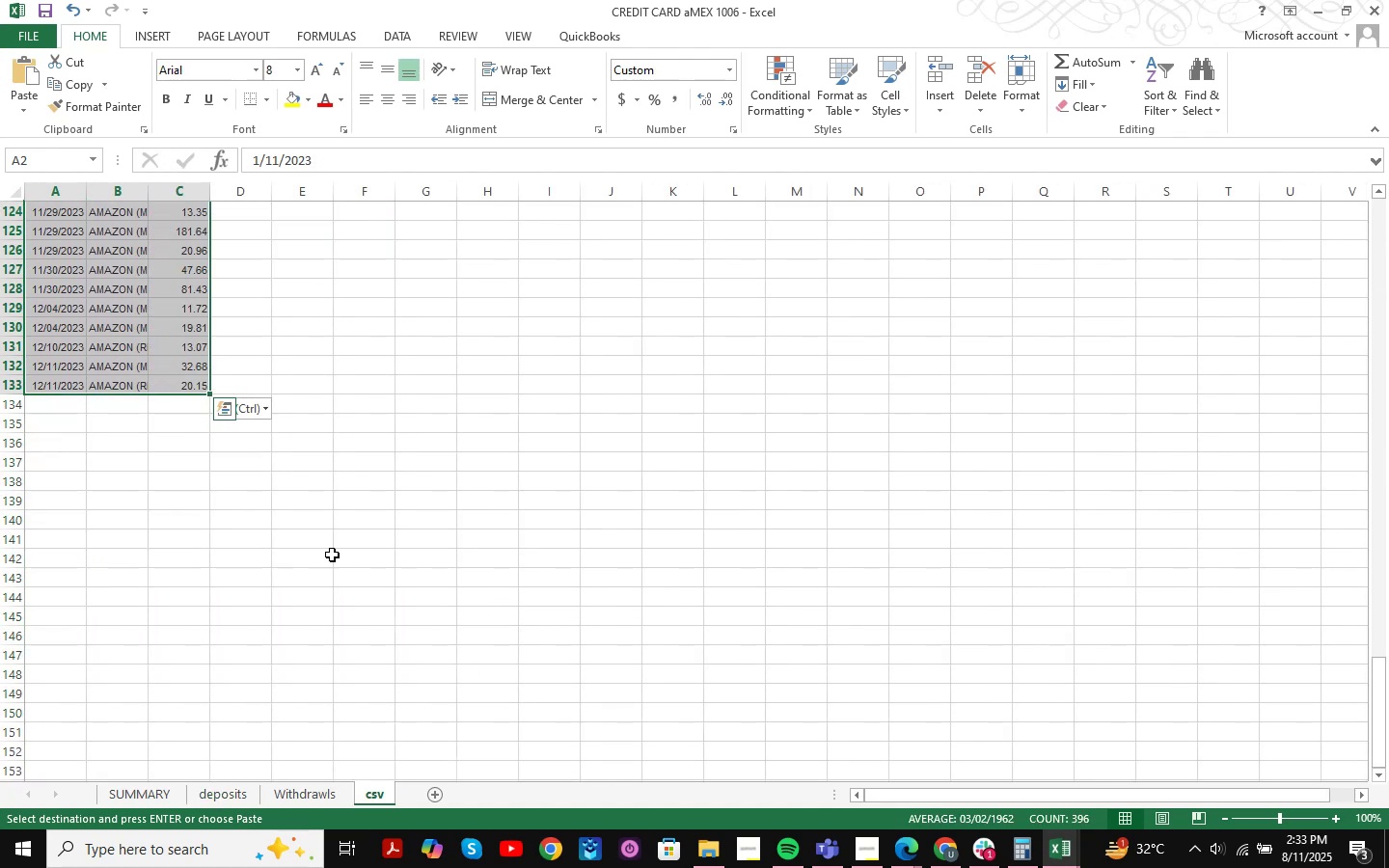 
scroll: coordinate [295, 364], scroll_direction: up, amount: 54.0
 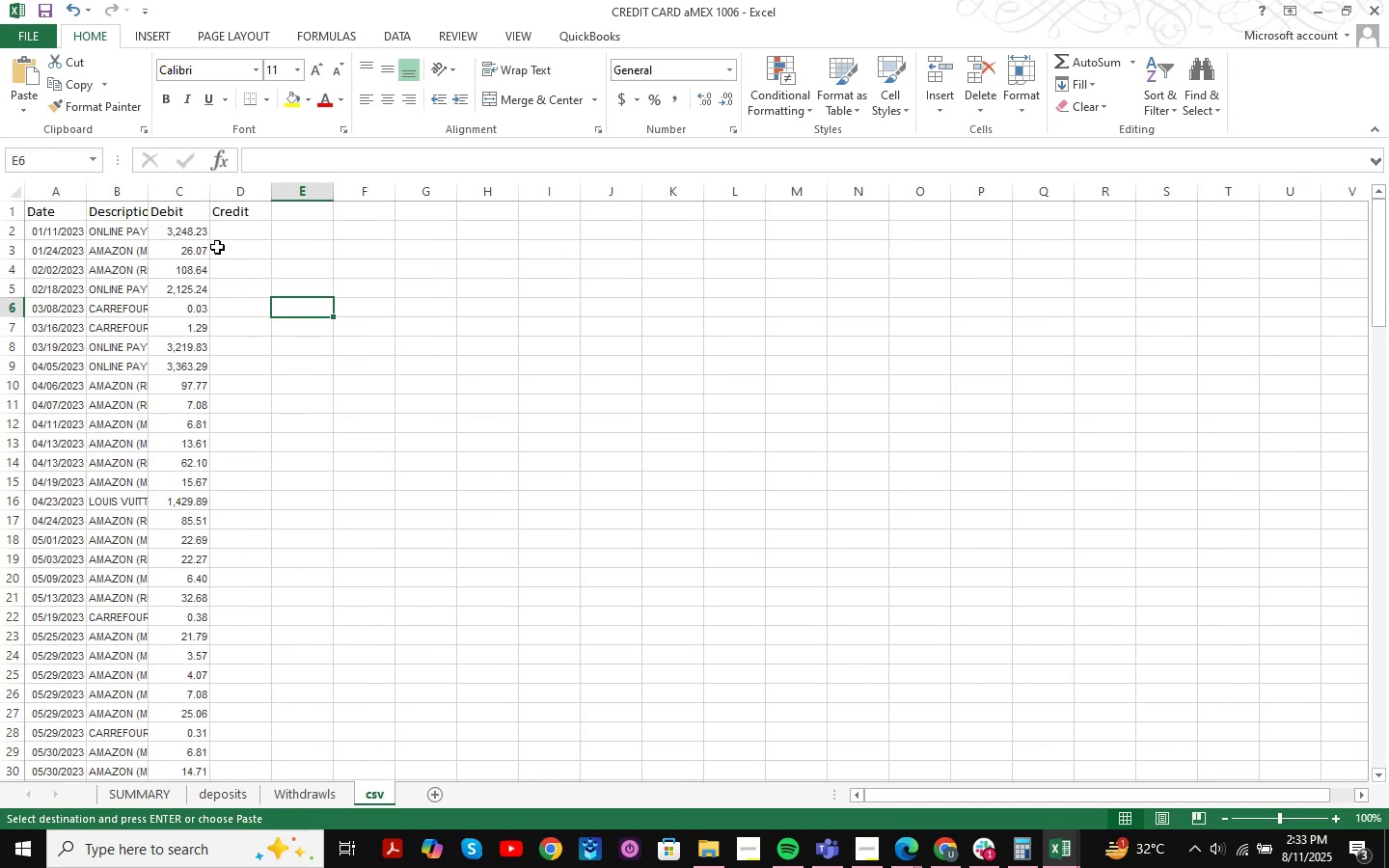 
double_click([199, 237])
 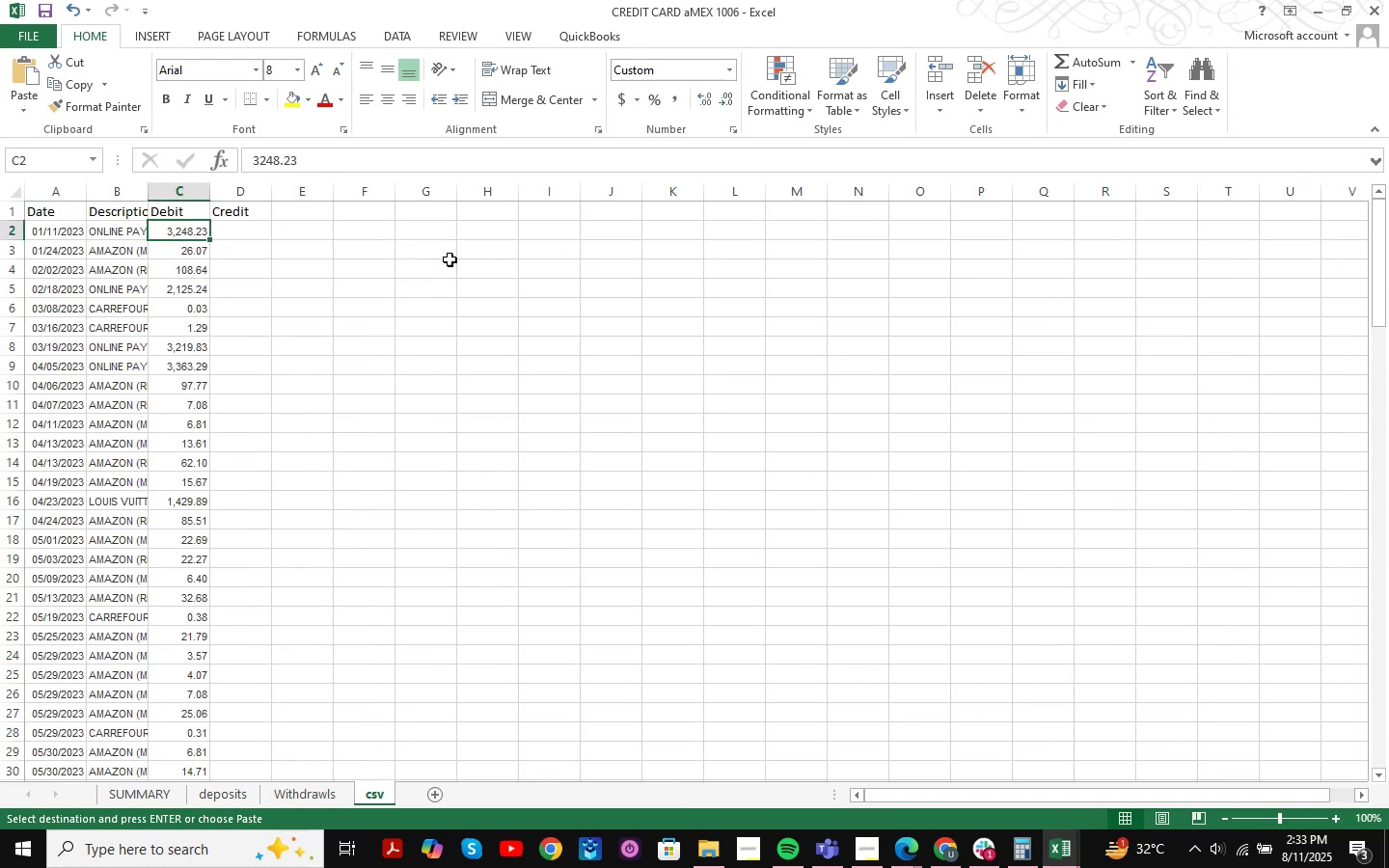 
key(Control+Shift+ArrowDown)
 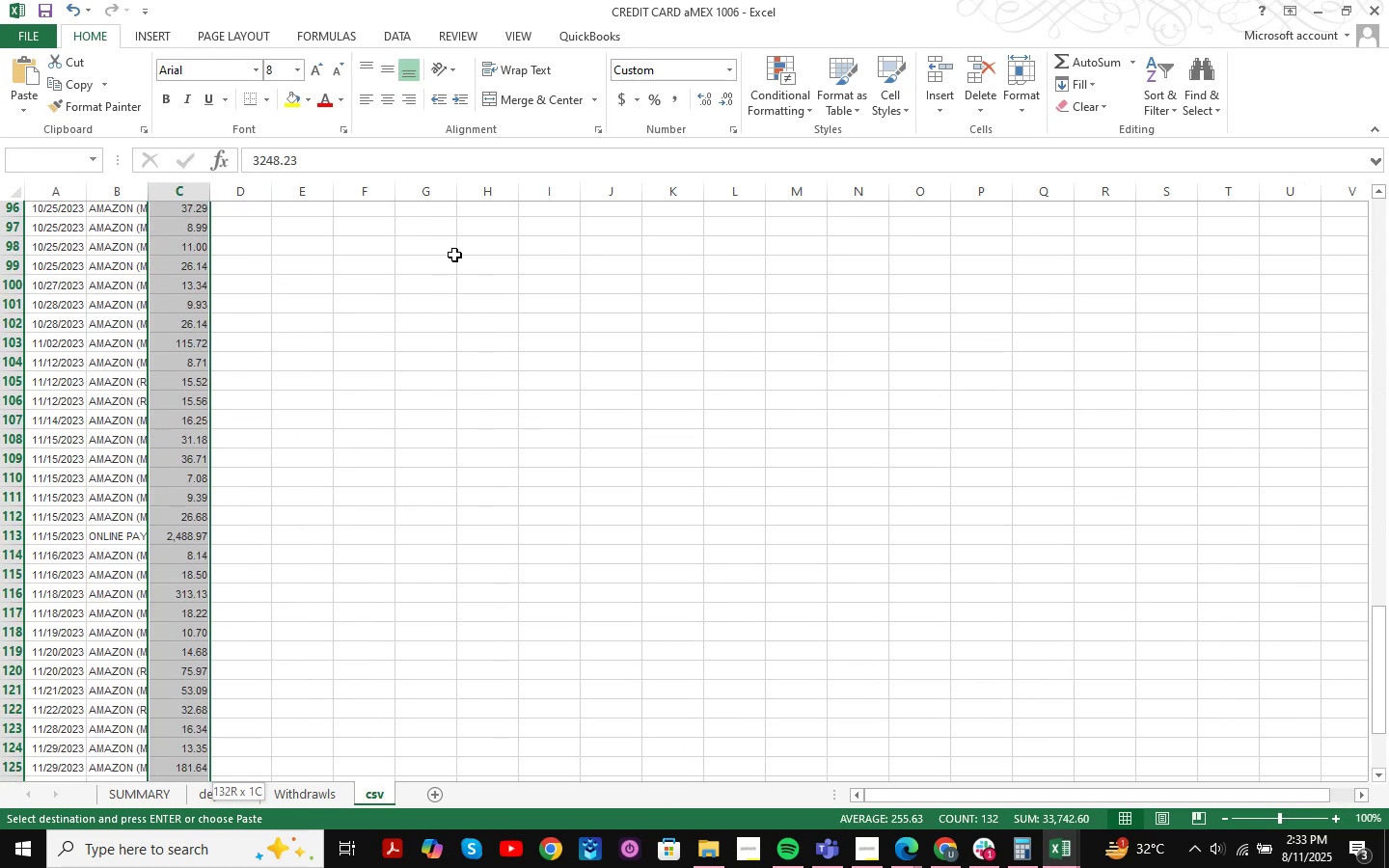 
key(Control+X)
 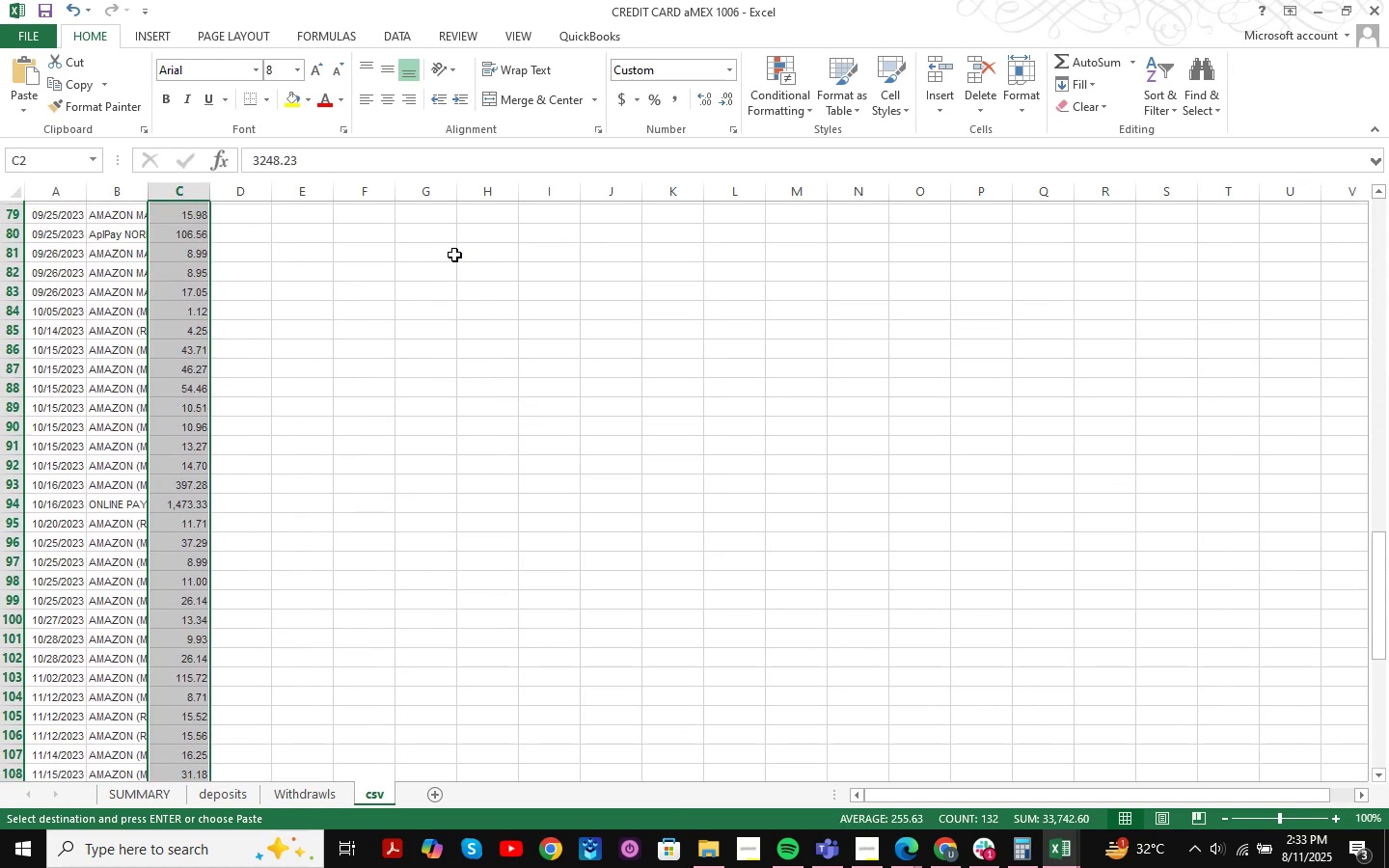 
key(ArrowRight)
 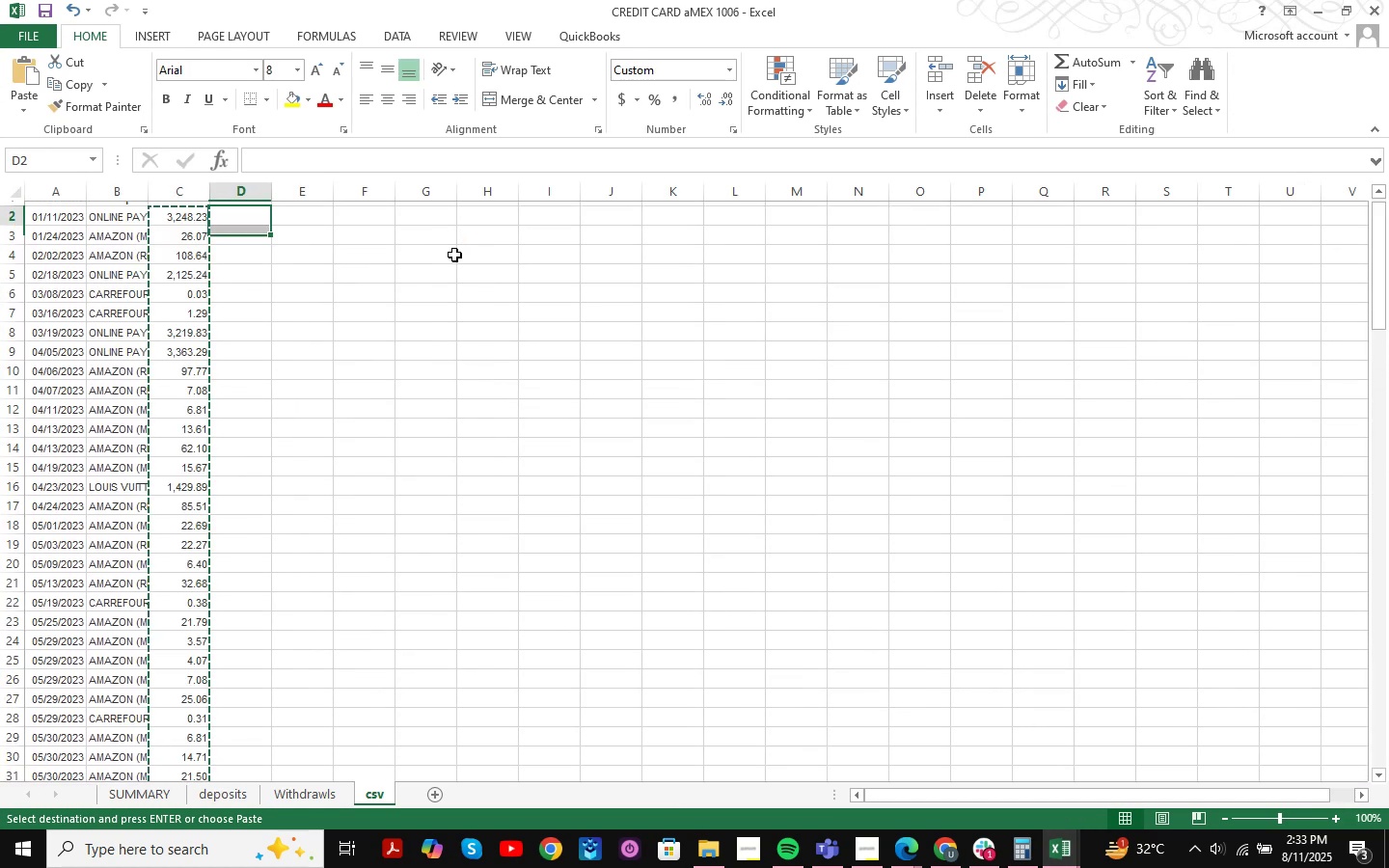 
key(Enter)
 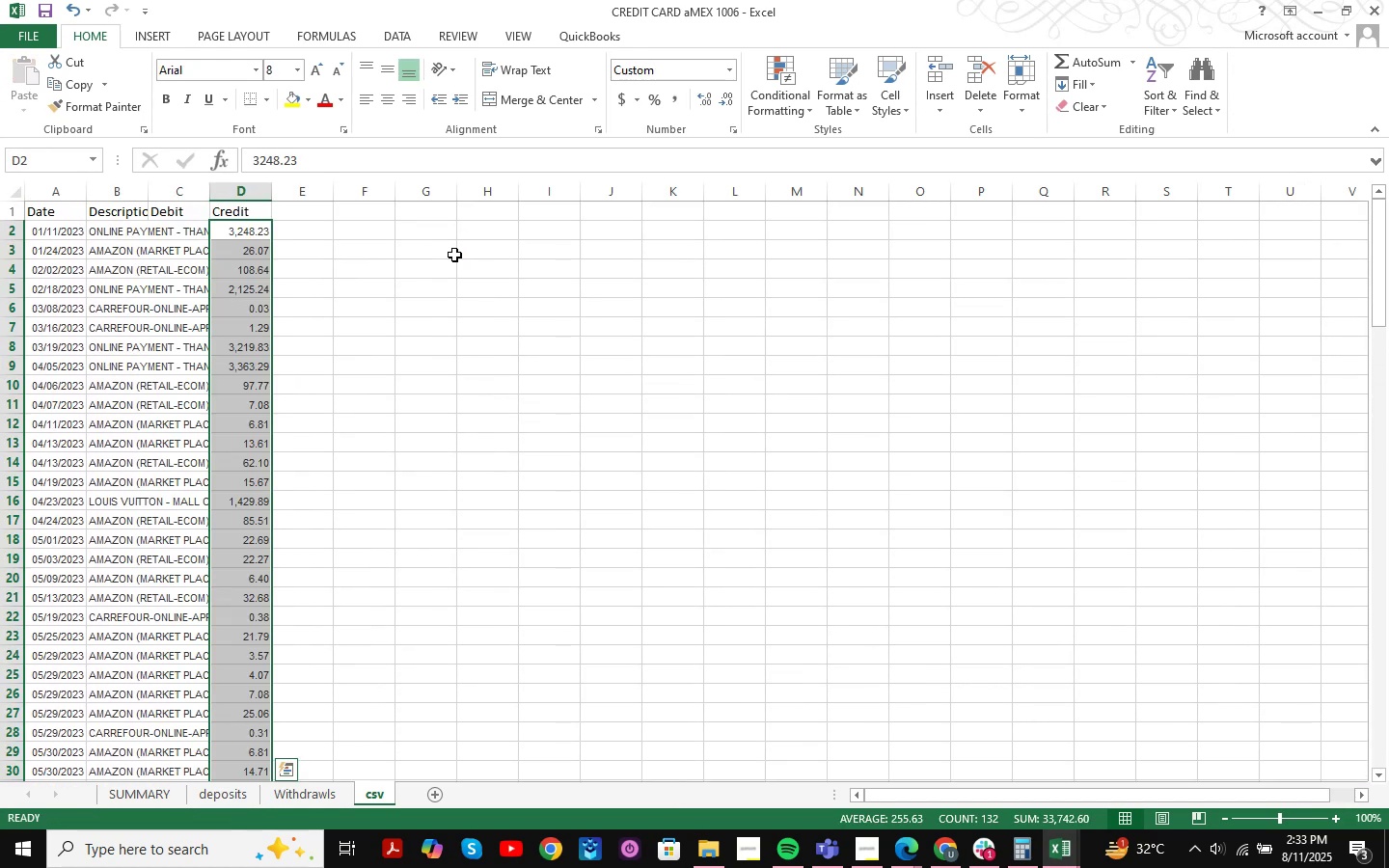 
scroll: coordinate [207, 181], scroll_direction: up, amount: 1.0
 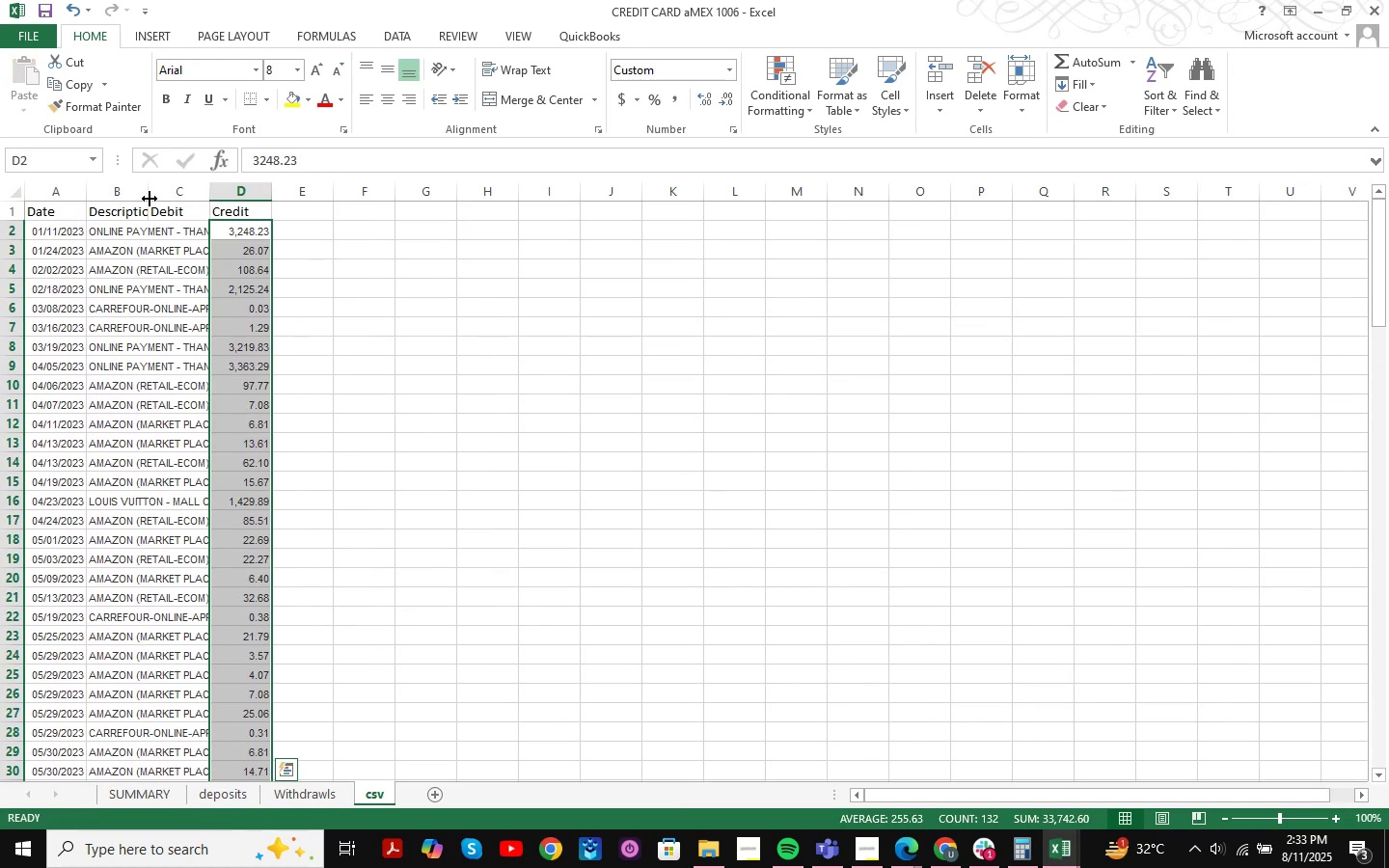 
left_click_drag(start_coordinate=[150, 188], to_coordinate=[700, 285])
 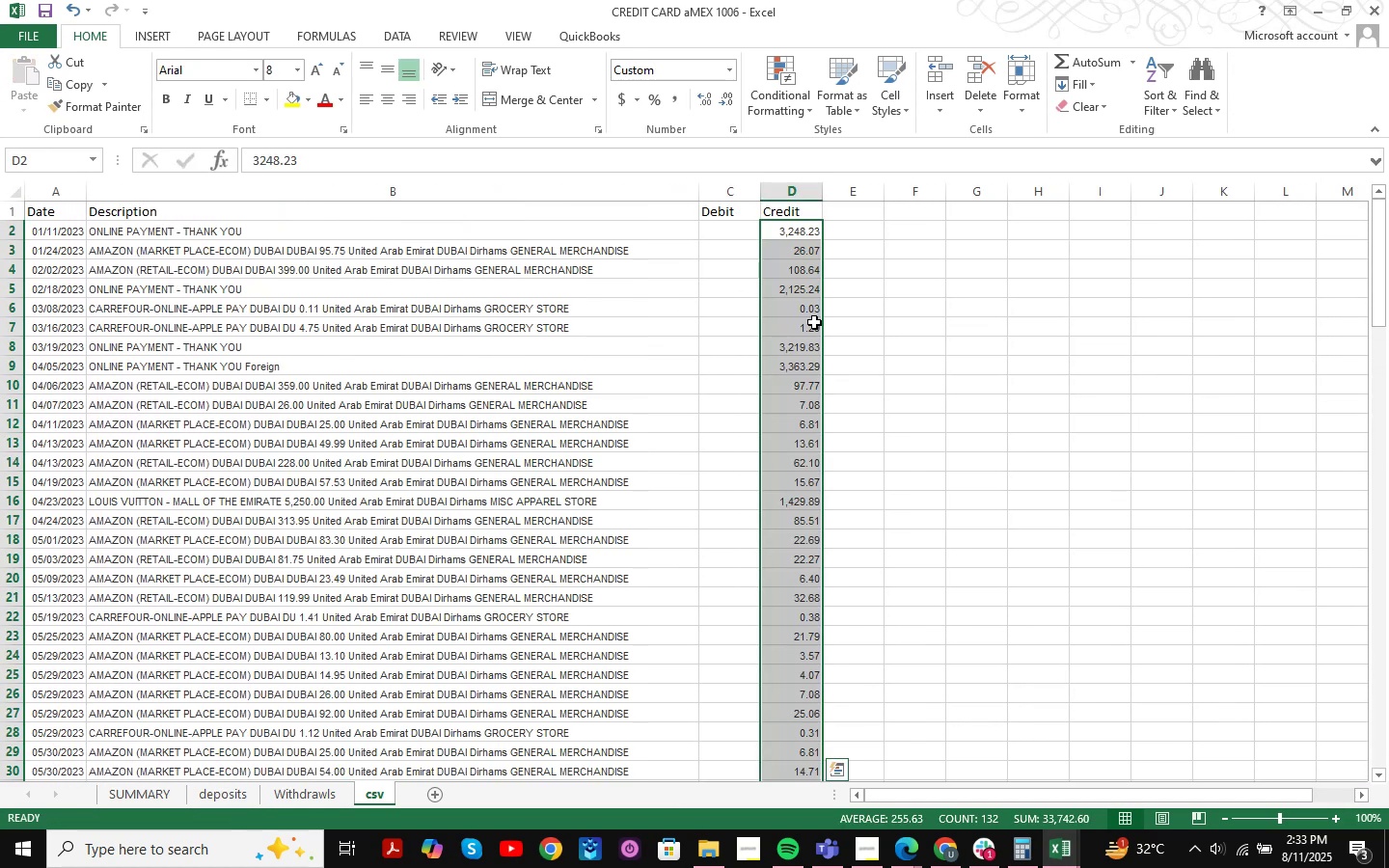 
scroll: coordinate [404, 771], scroll_direction: down, amount: 39.0
 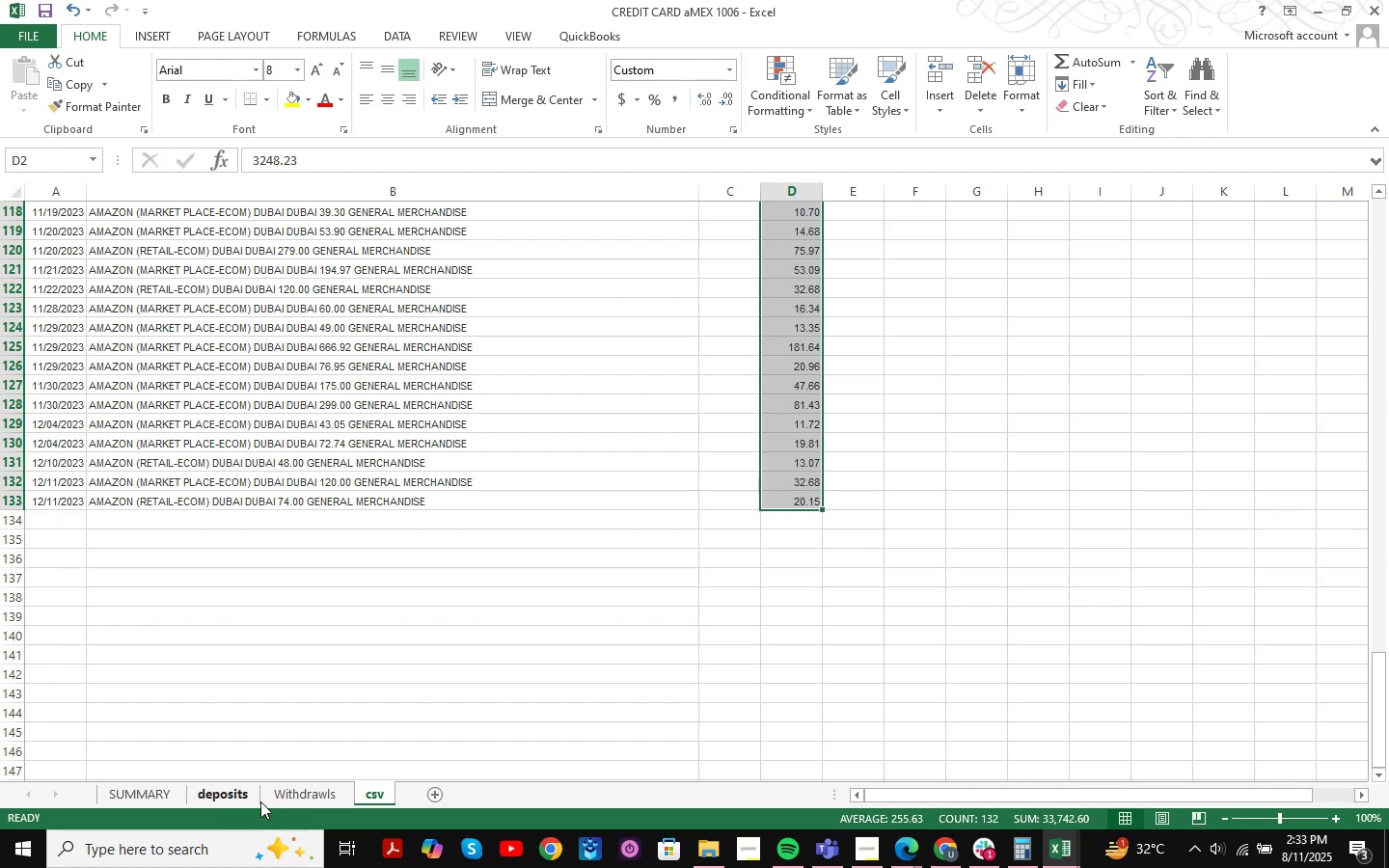 
left_click([252, 799])
 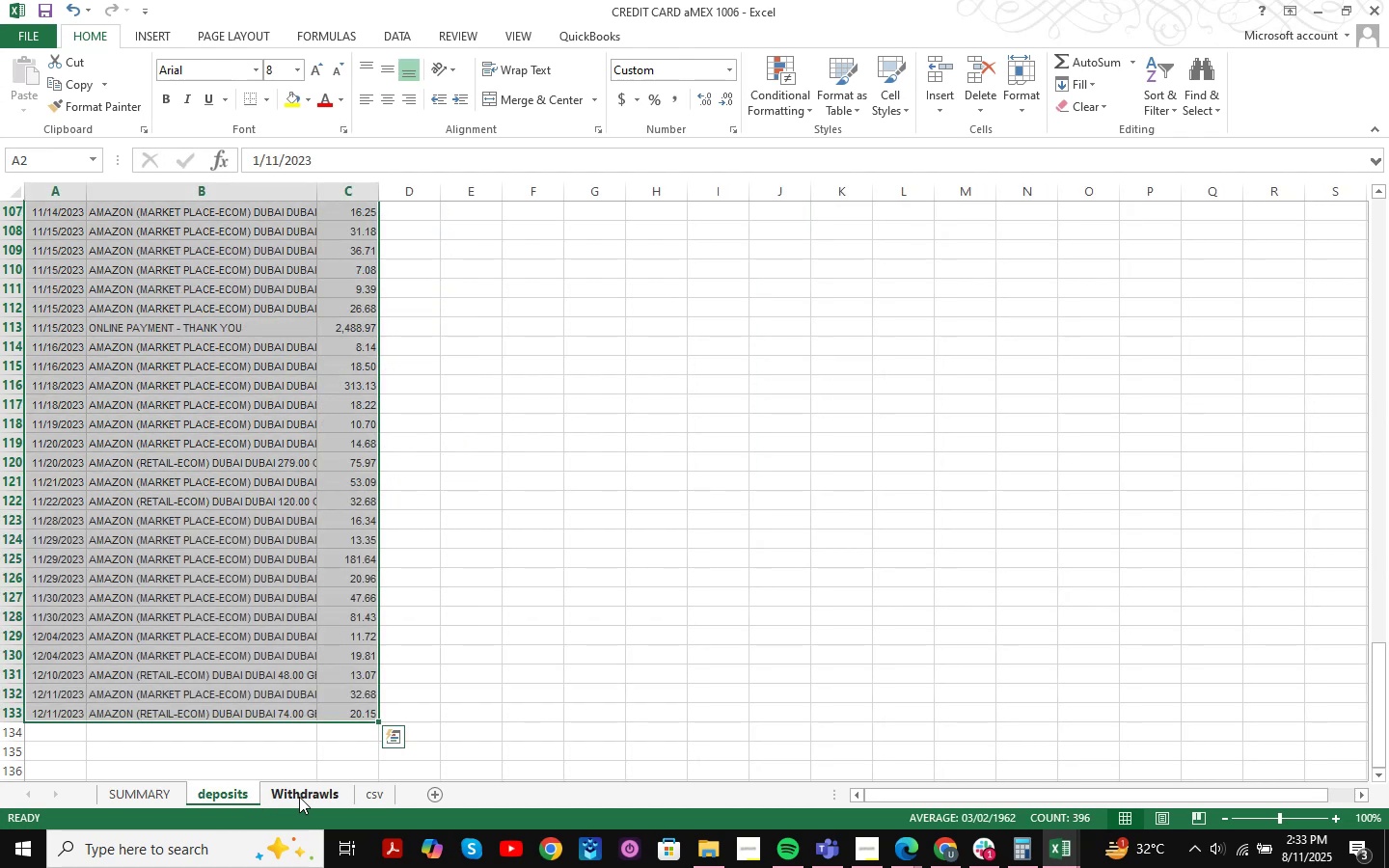 
left_click([299, 795])
 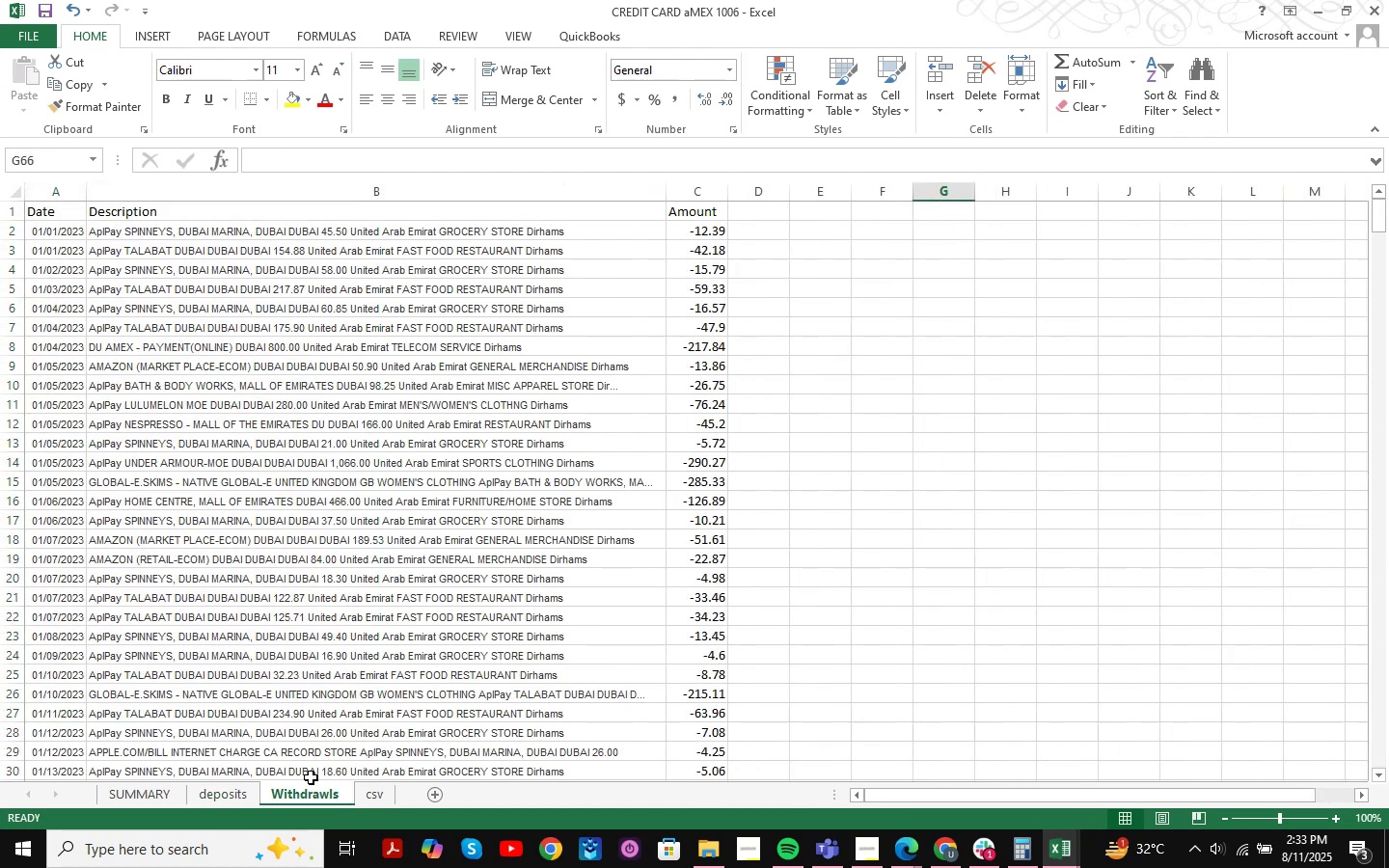 
scroll: coordinate [417, 610], scroll_direction: up, amount: 12.0
 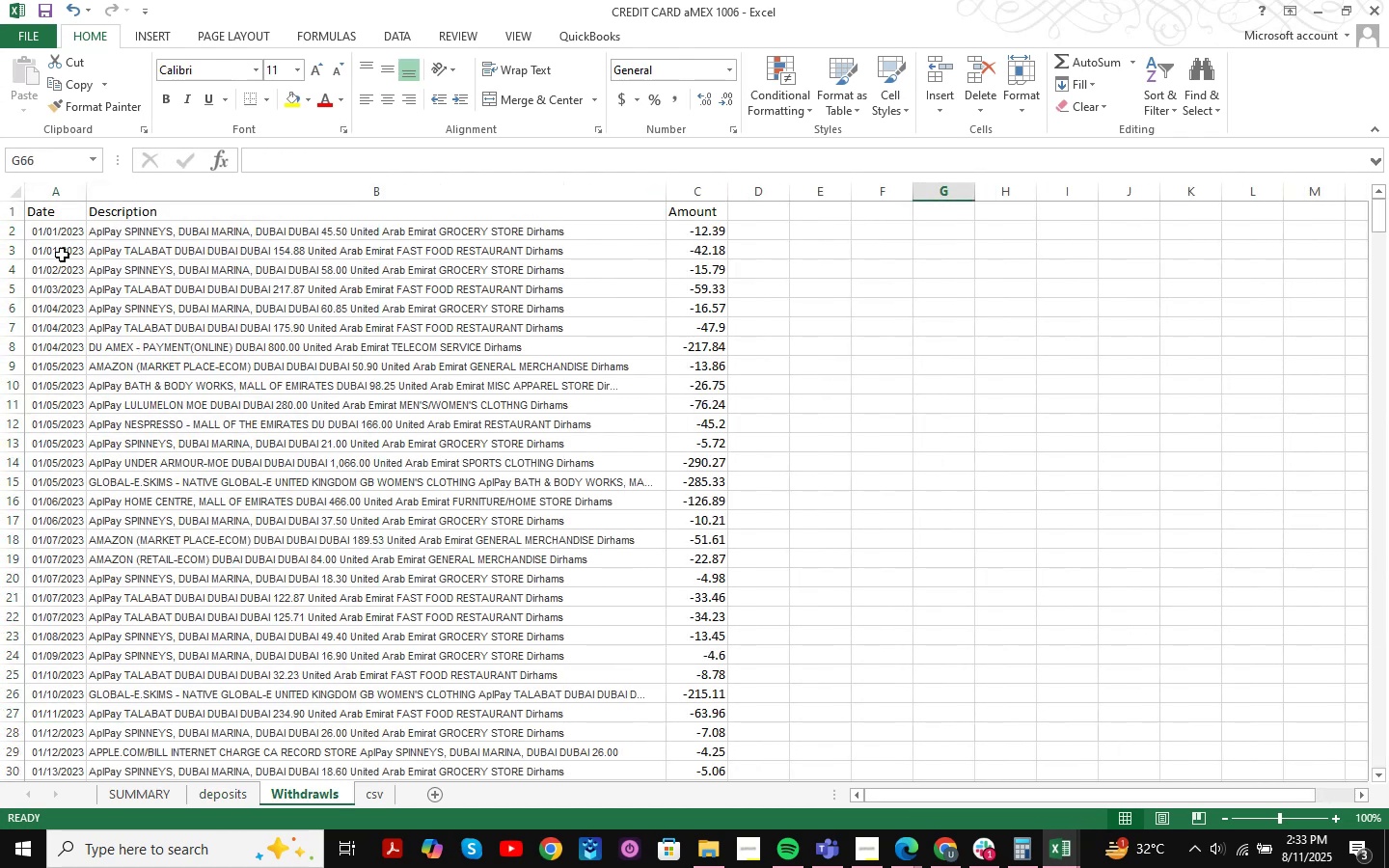 
left_click([54, 227])
 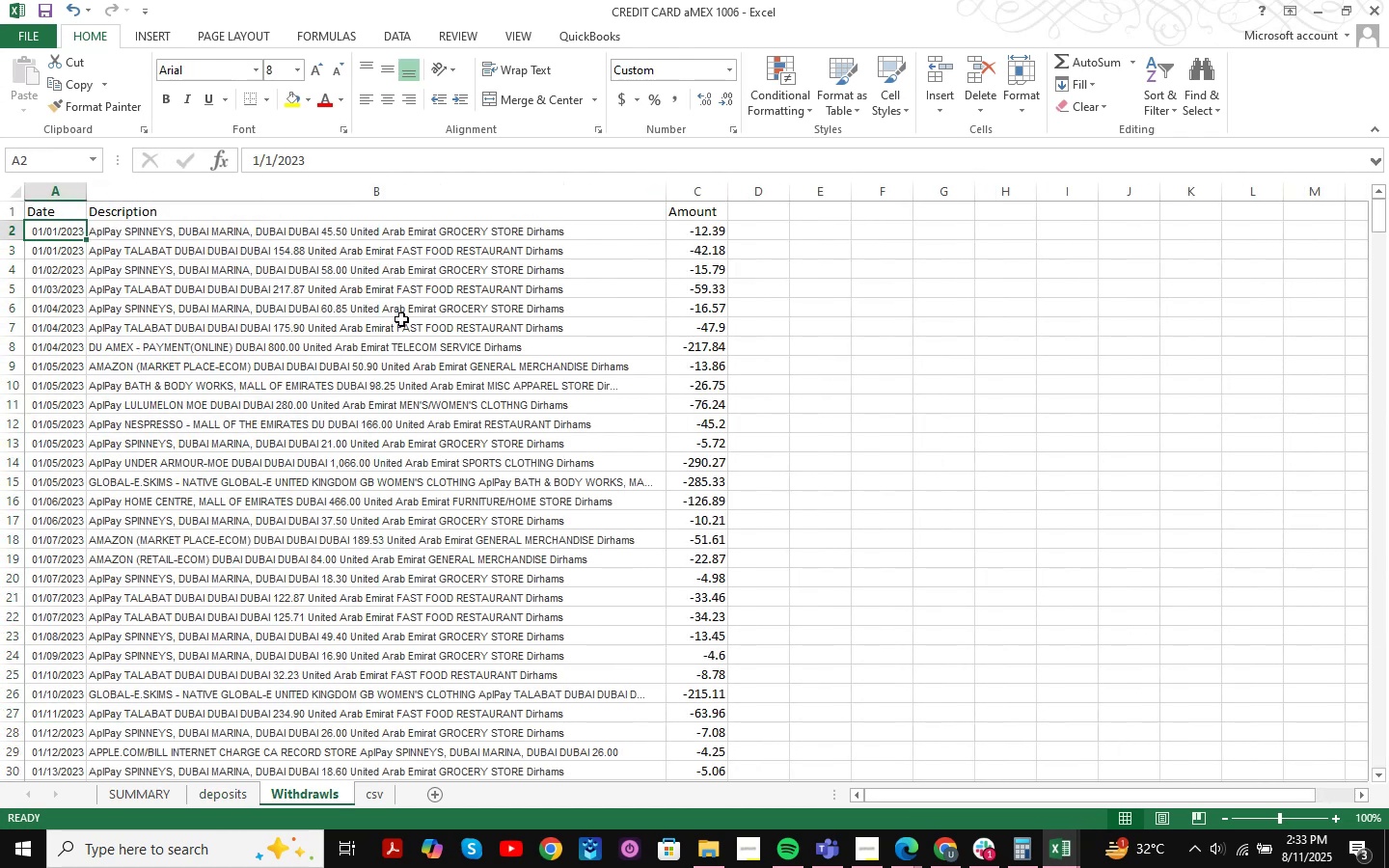 
key(Shift+ArrowRight)
 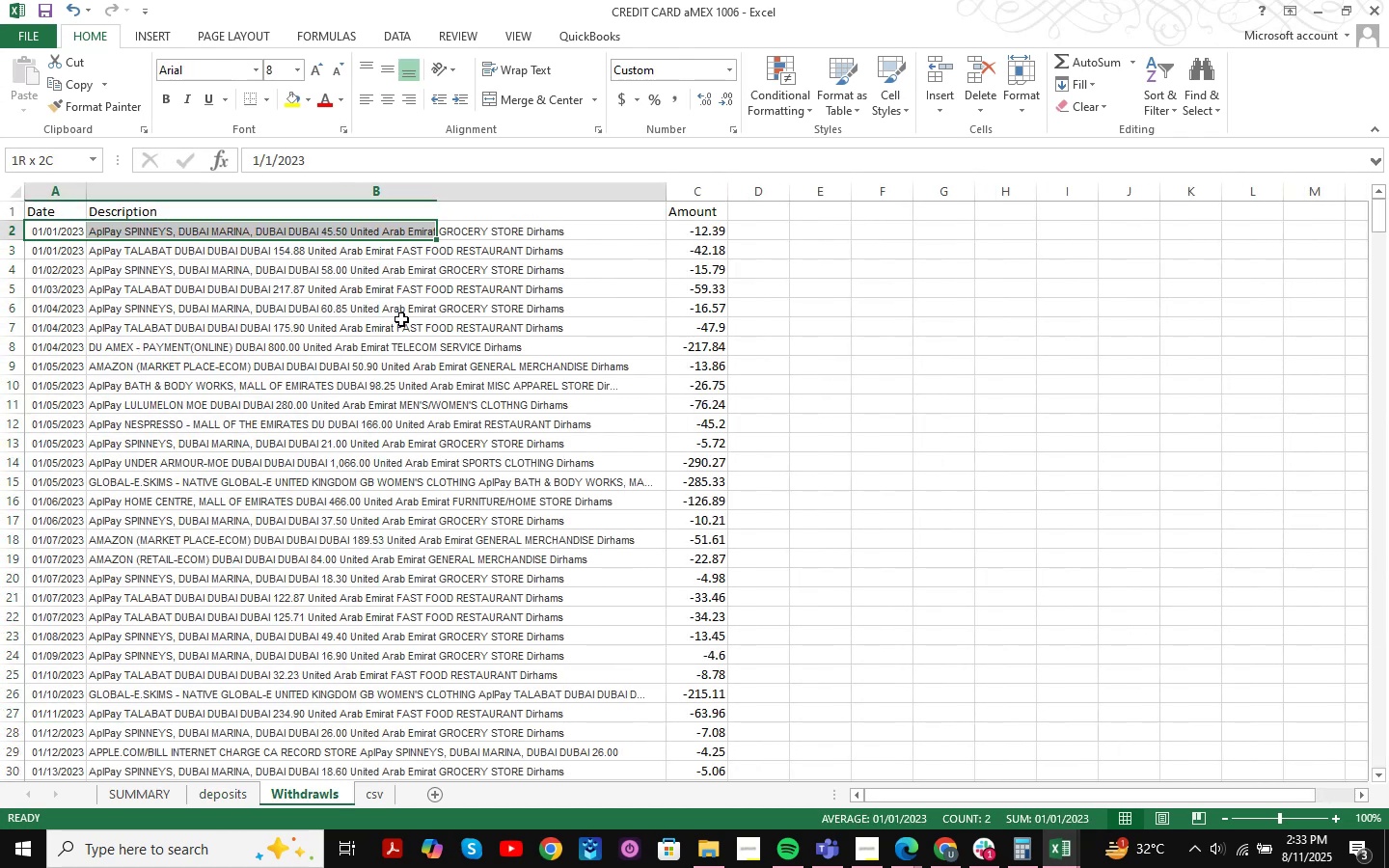 
key(Shift+ArrowRight)
 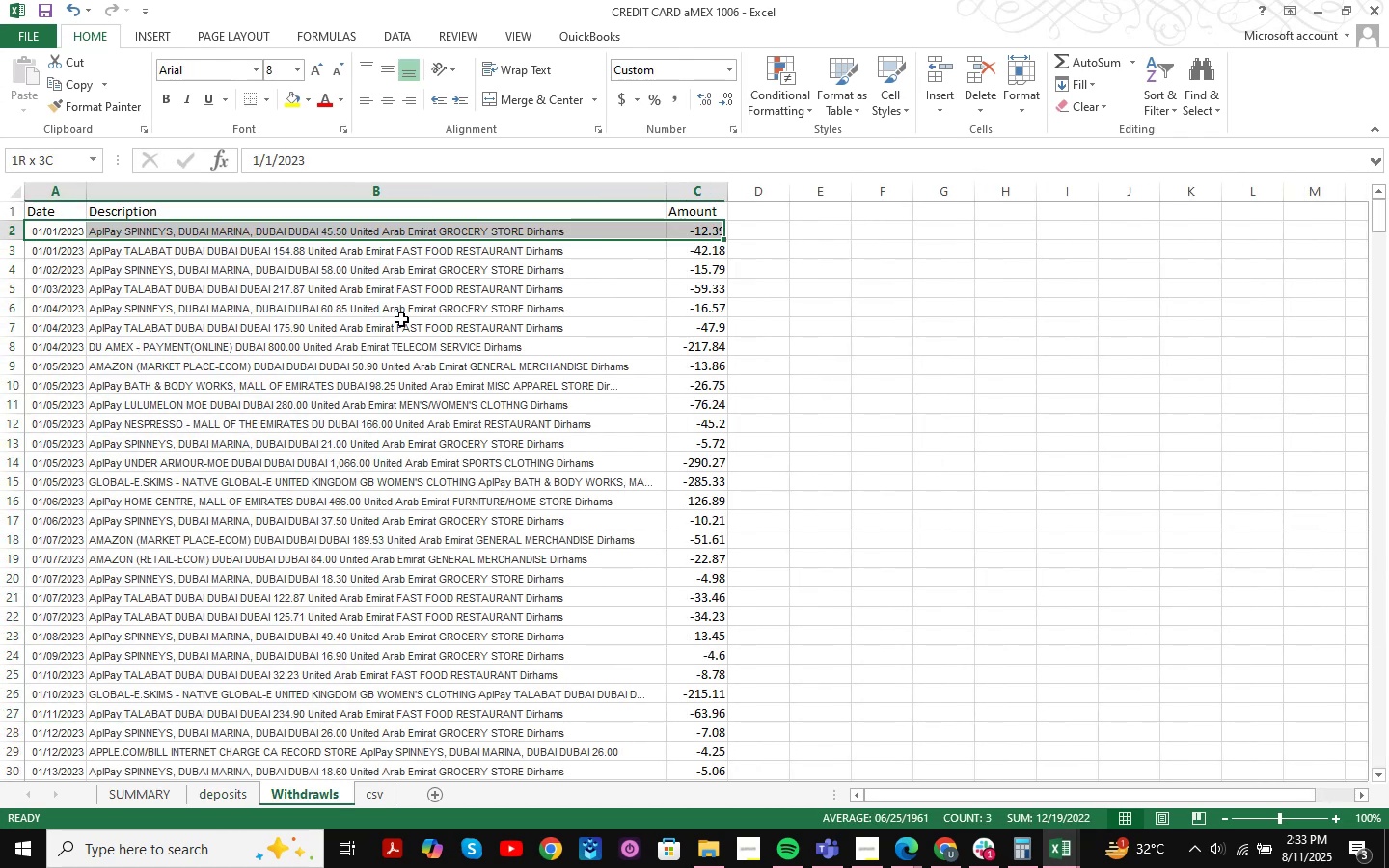 
key(Control+Shift+ArrowDown)
 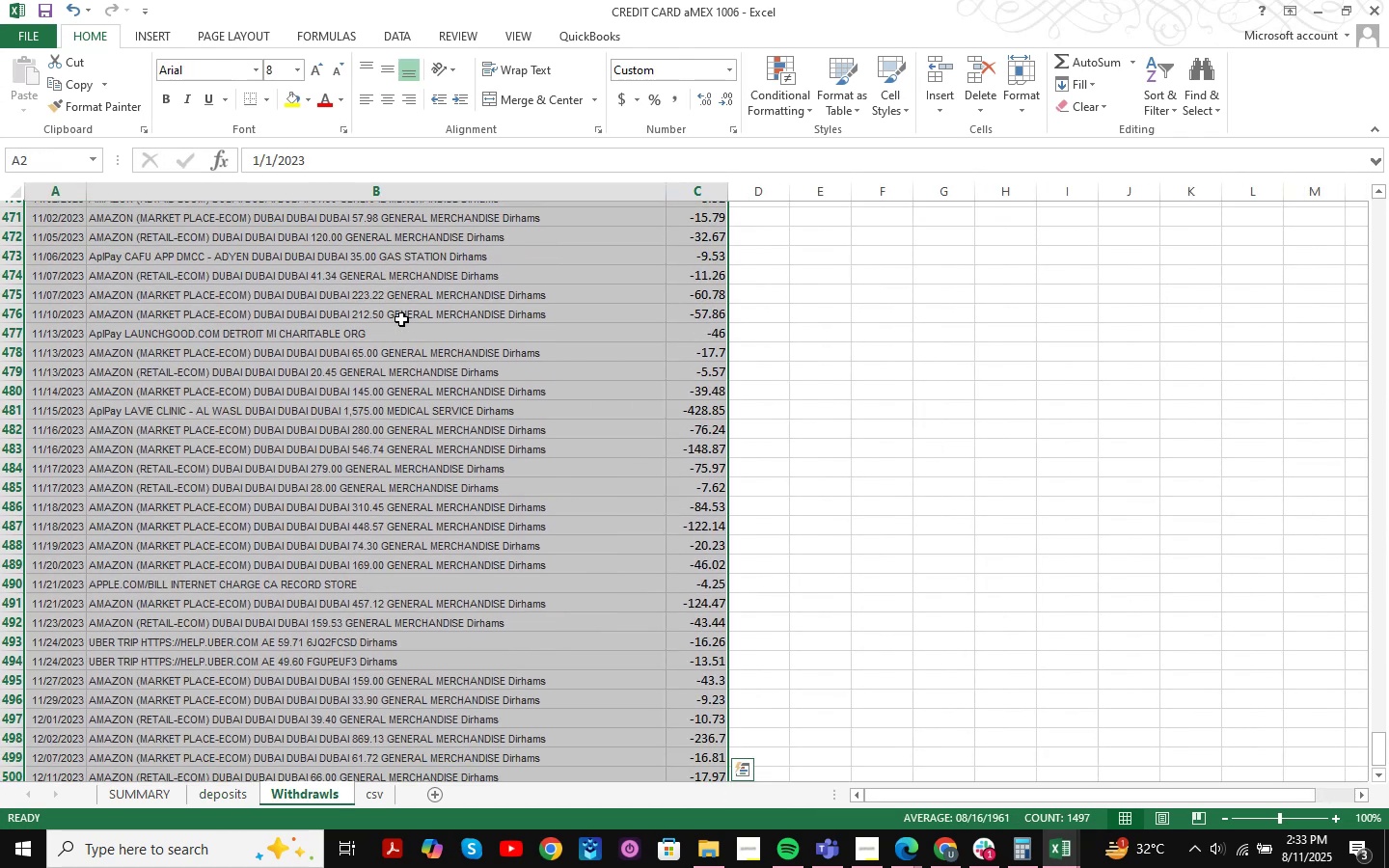 
key(Control+C)
 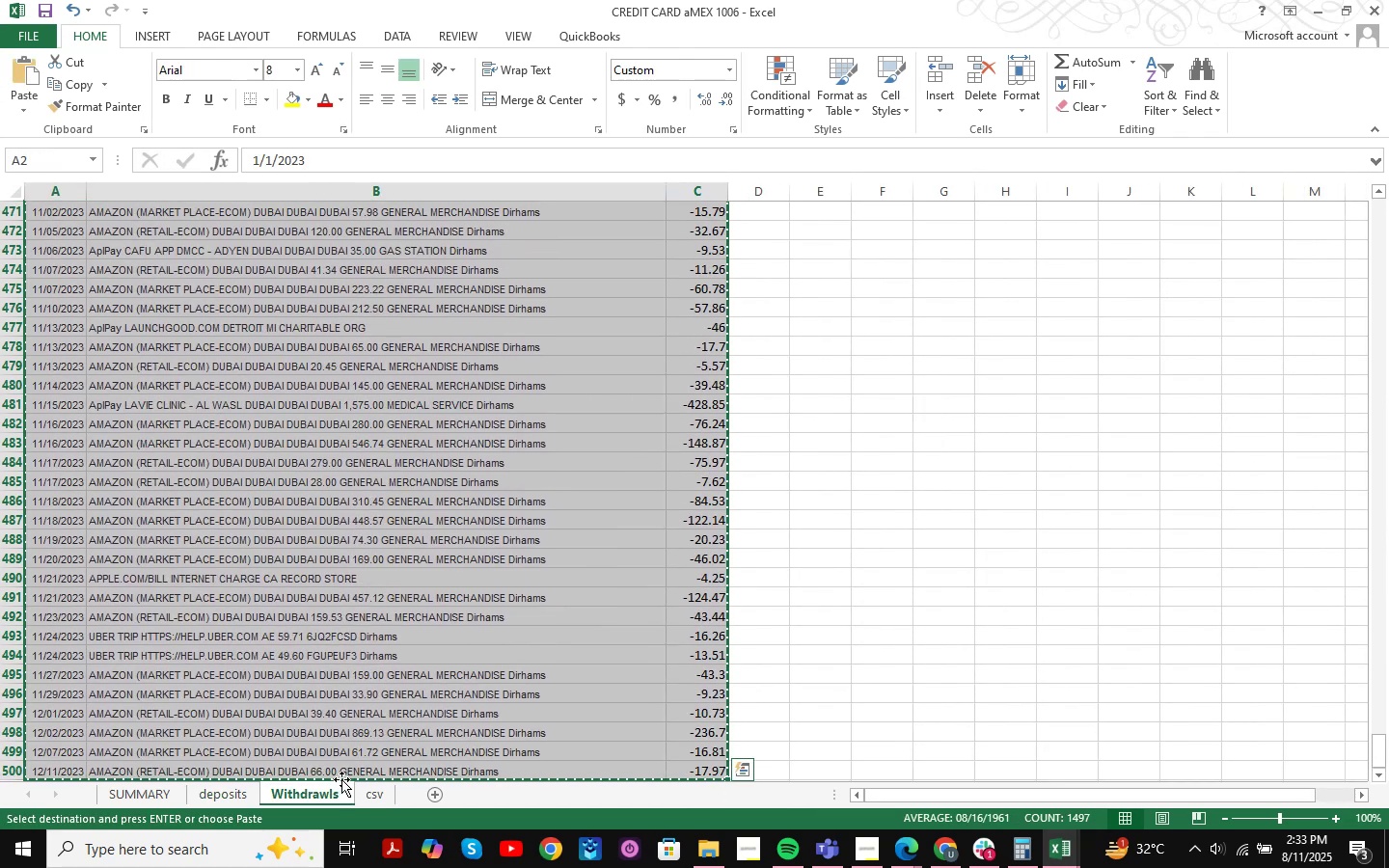 
left_click([374, 796])
 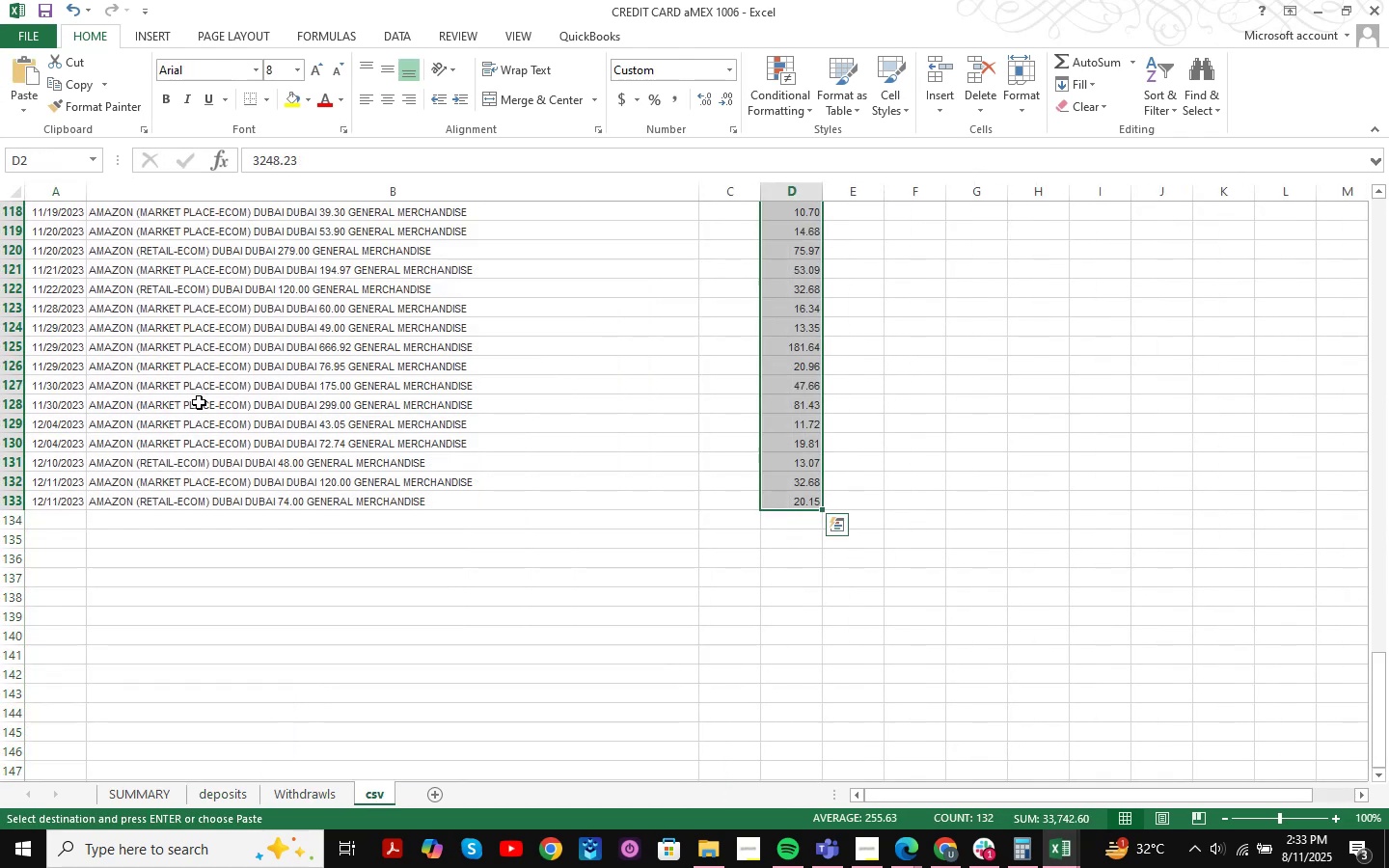 
scroll: coordinate [198, 411], scroll_direction: down, amount: 1.0
 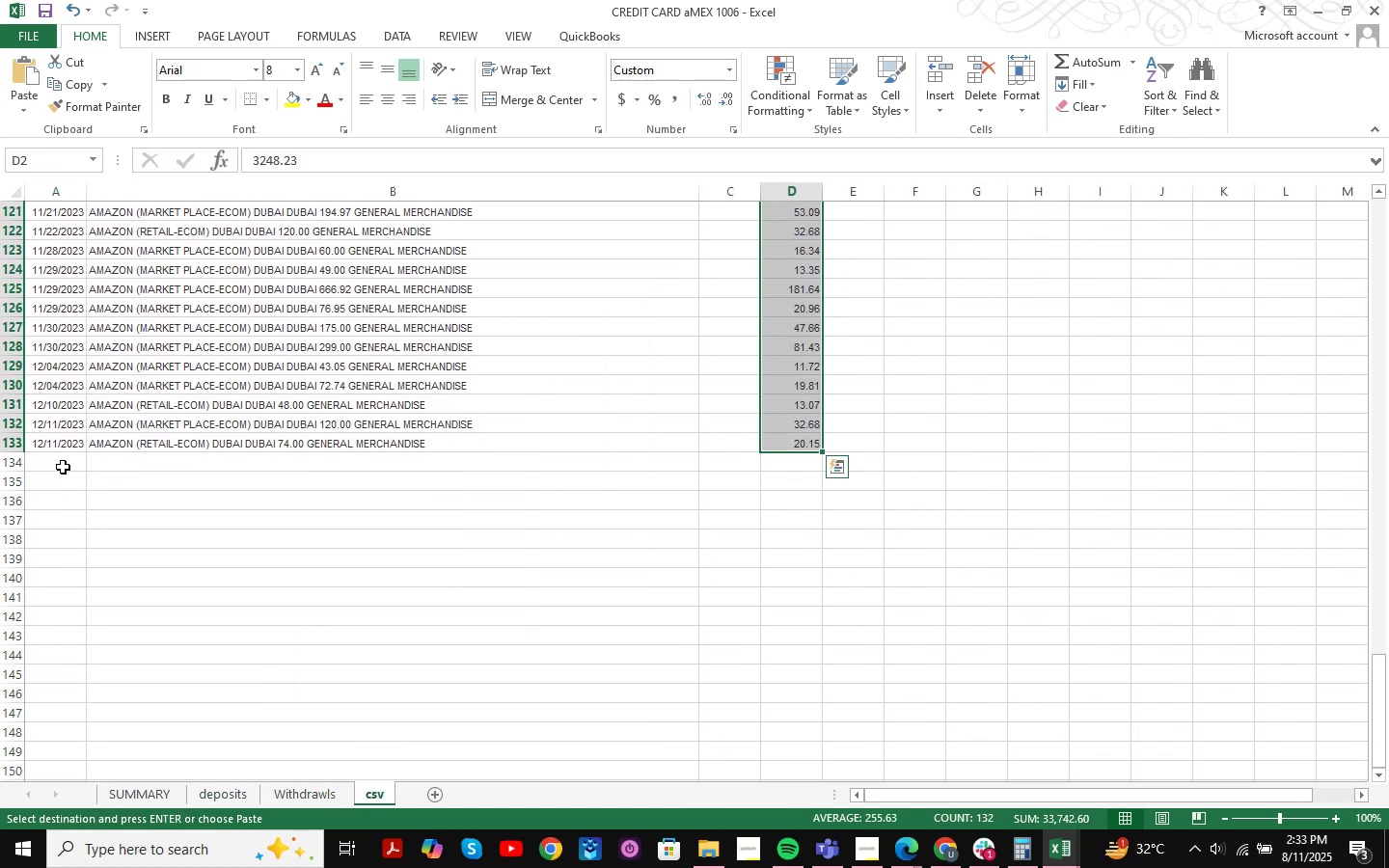 
left_click([59, 462])
 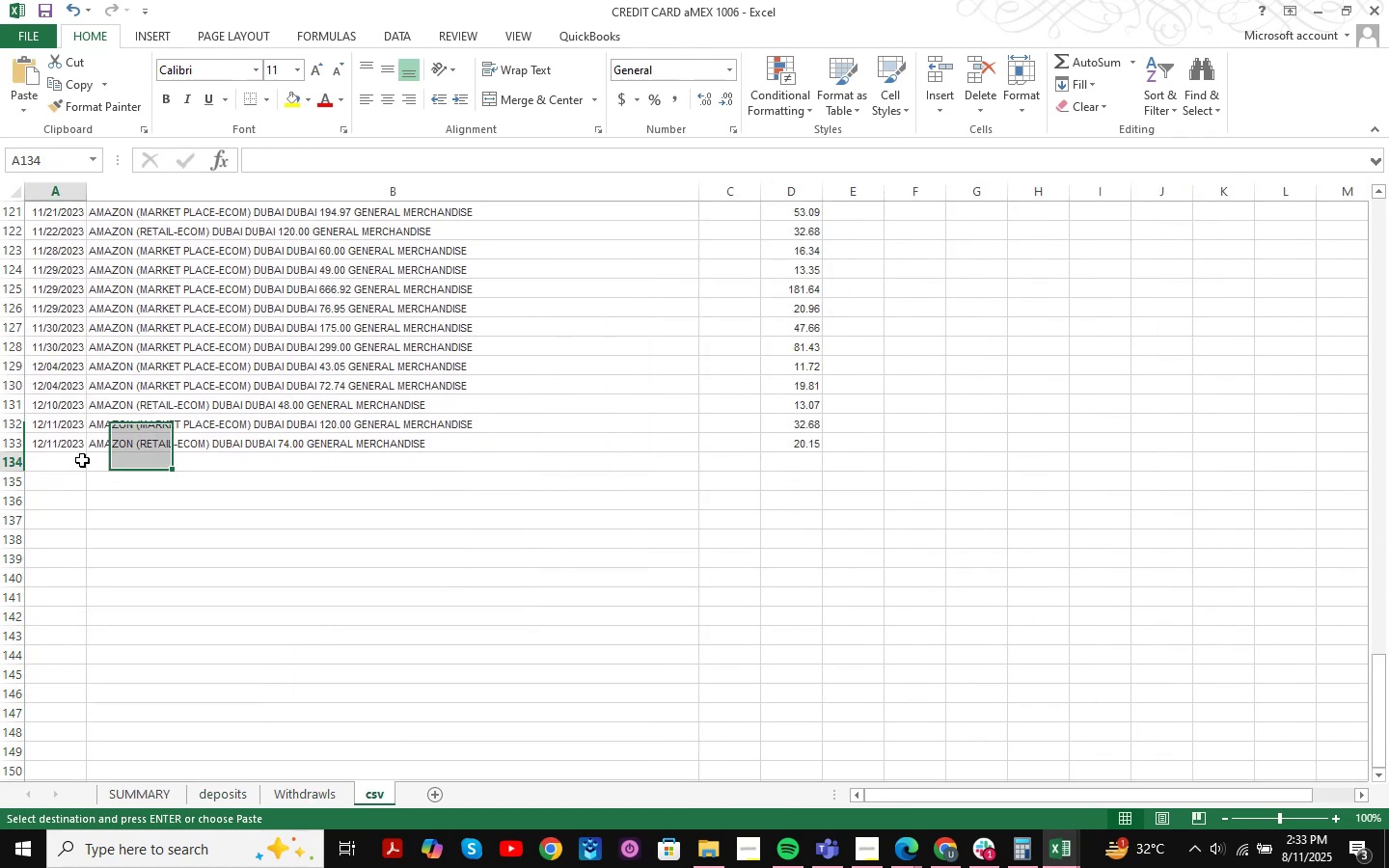 
key(Control+ControlLeft)
 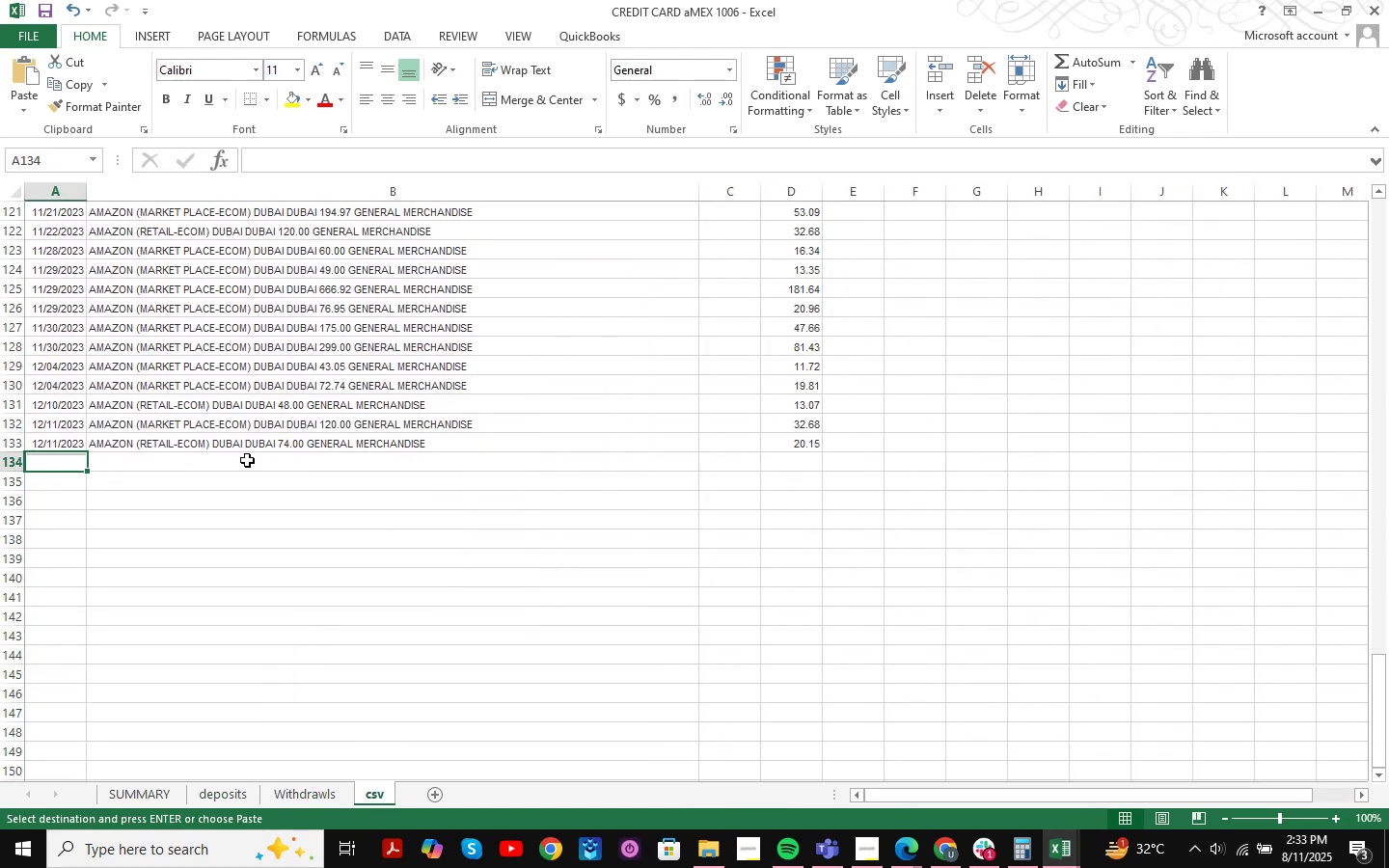 
key(Control+V)
 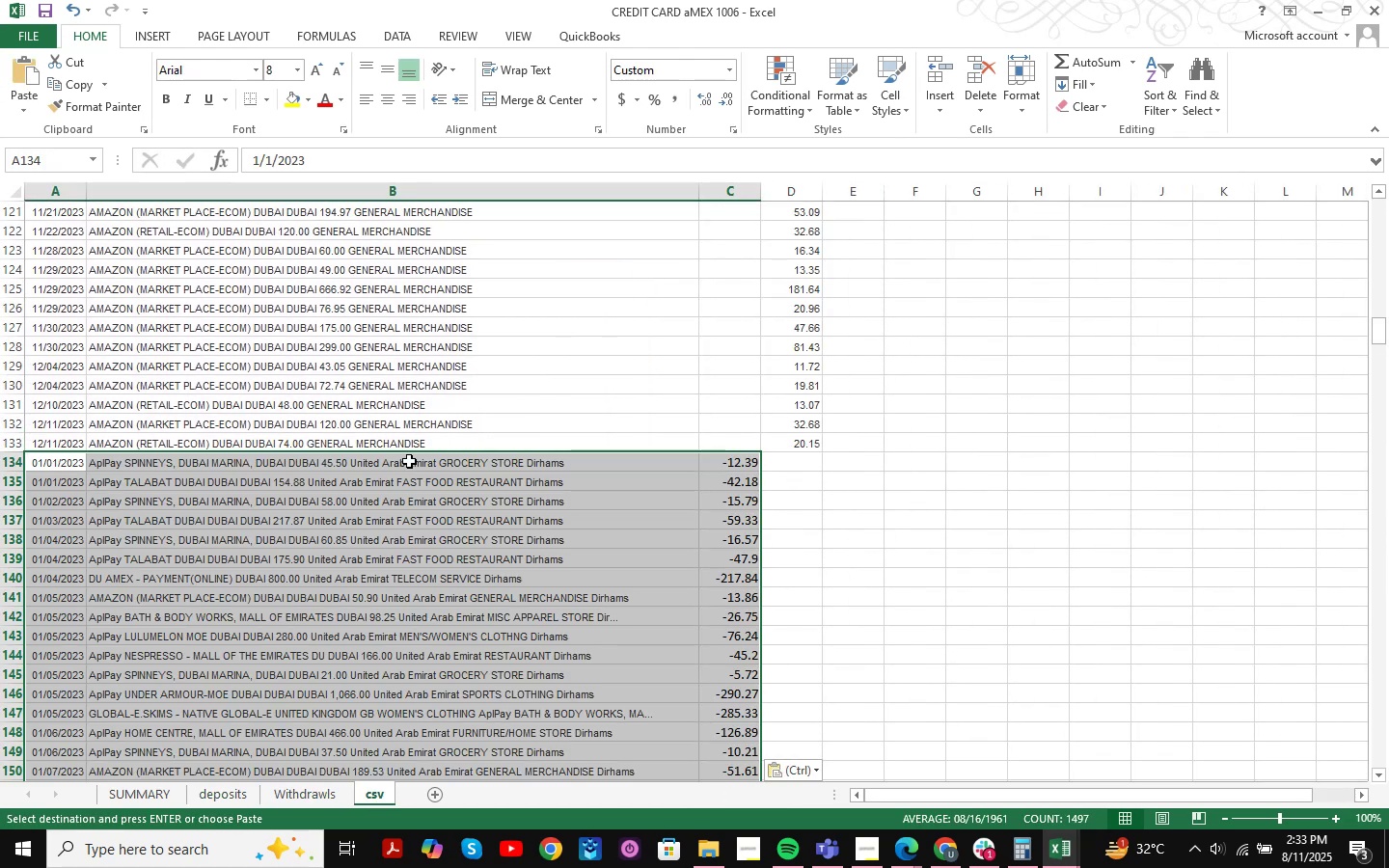 
scroll: coordinate [628, 522], scroll_direction: up, amount: 8.0
 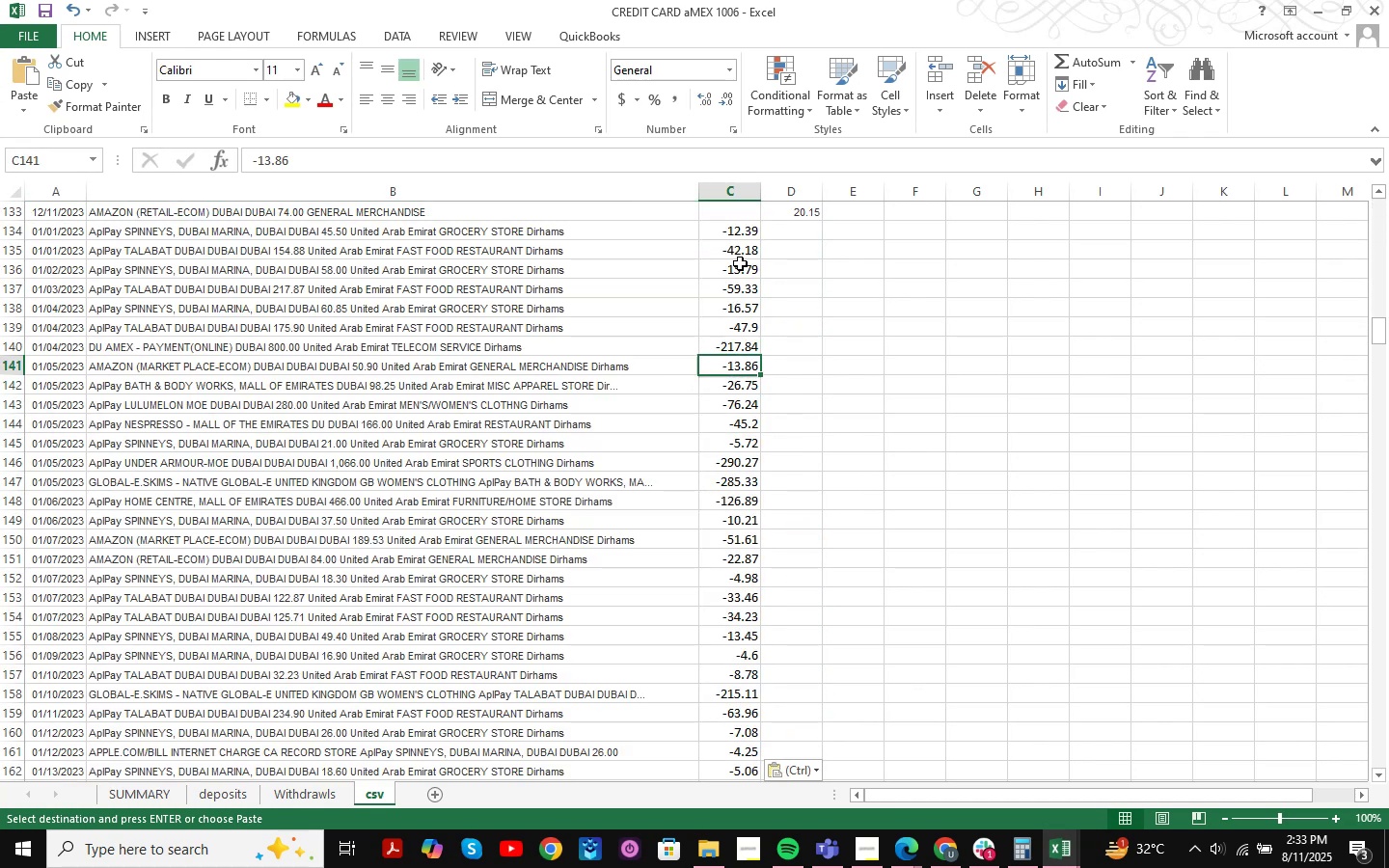 
double_click([742, 231])
 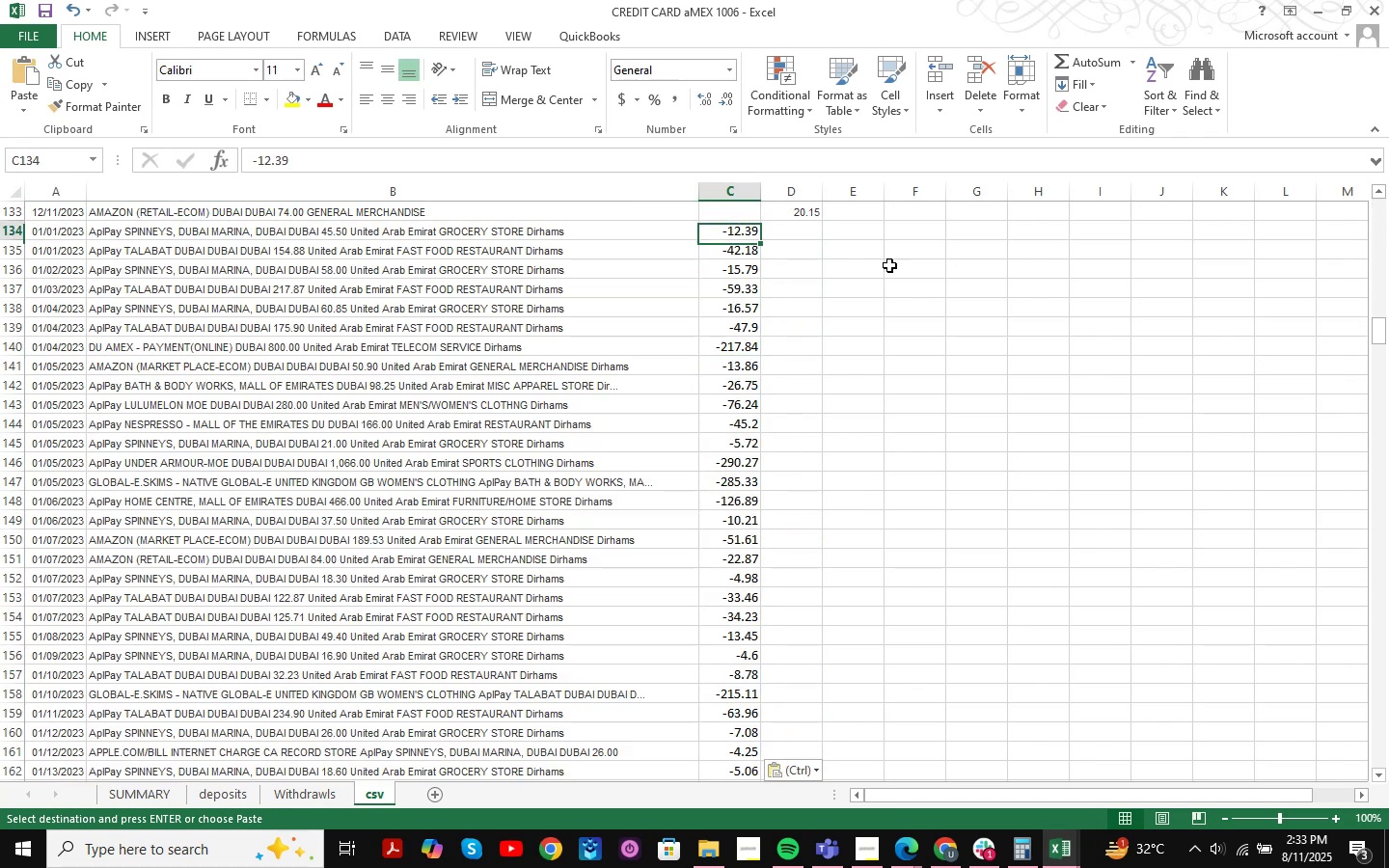 
key(Control+Shift+ArrowDown)
 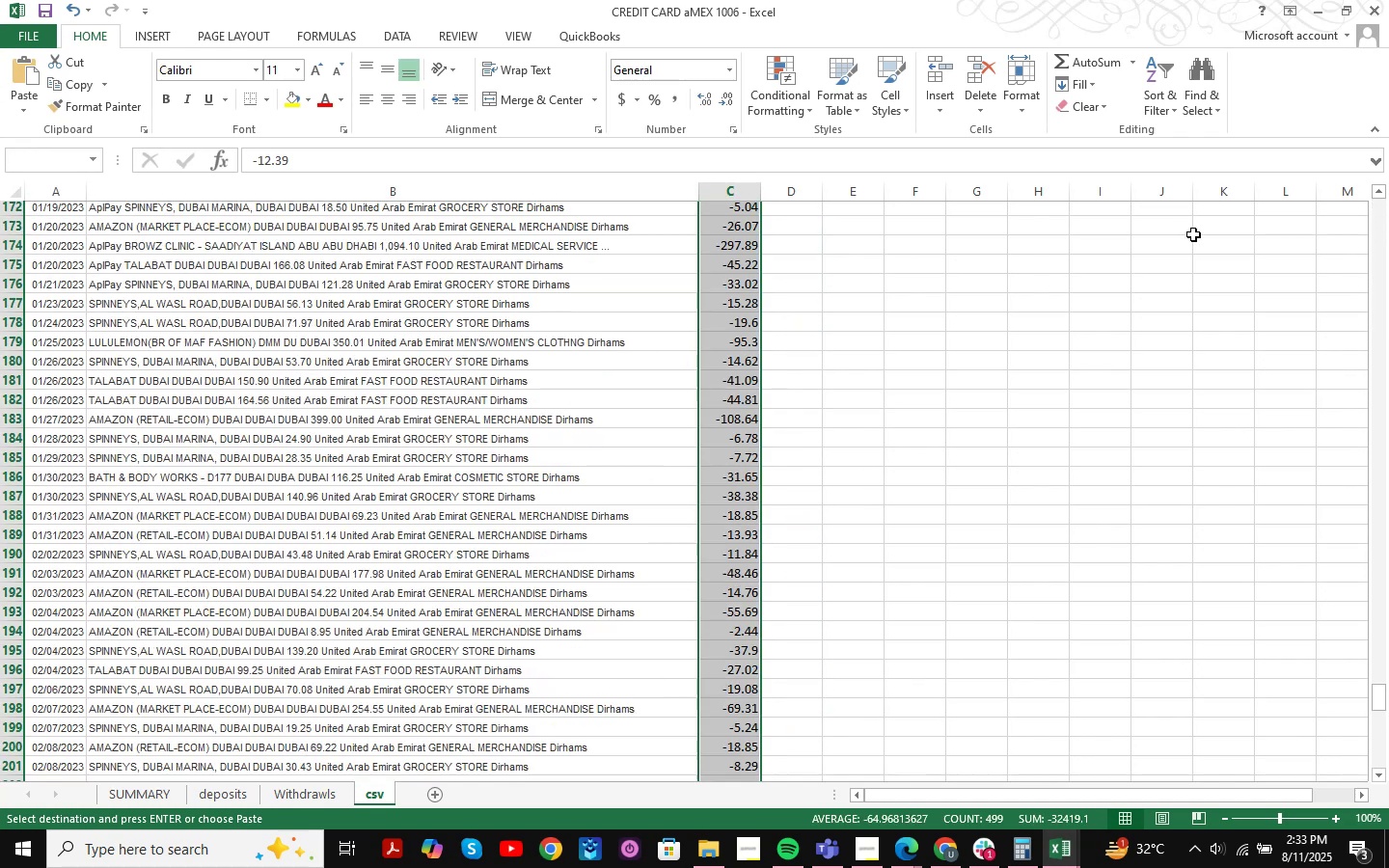 
key(Control+C)
 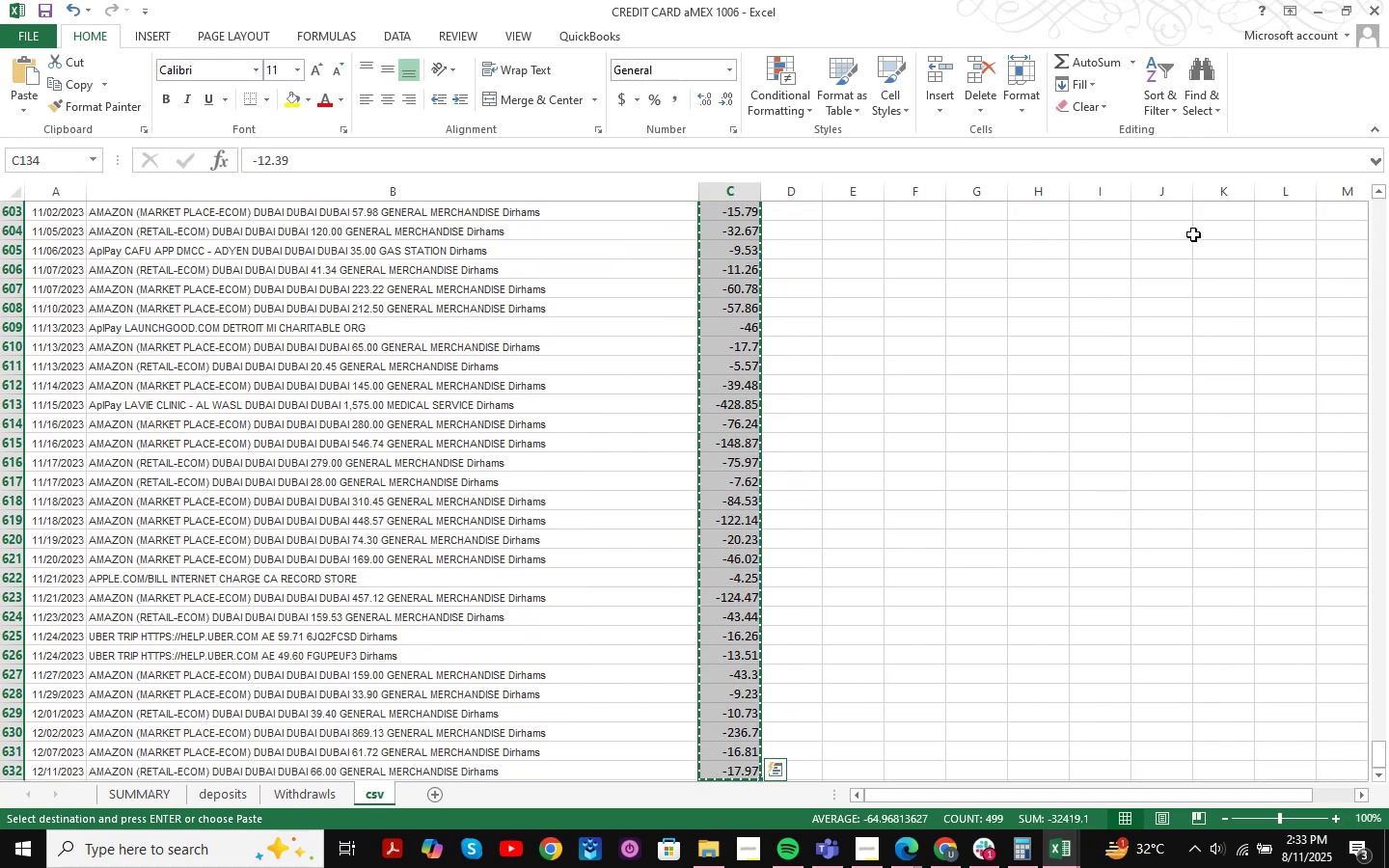 
key(Control+F)
 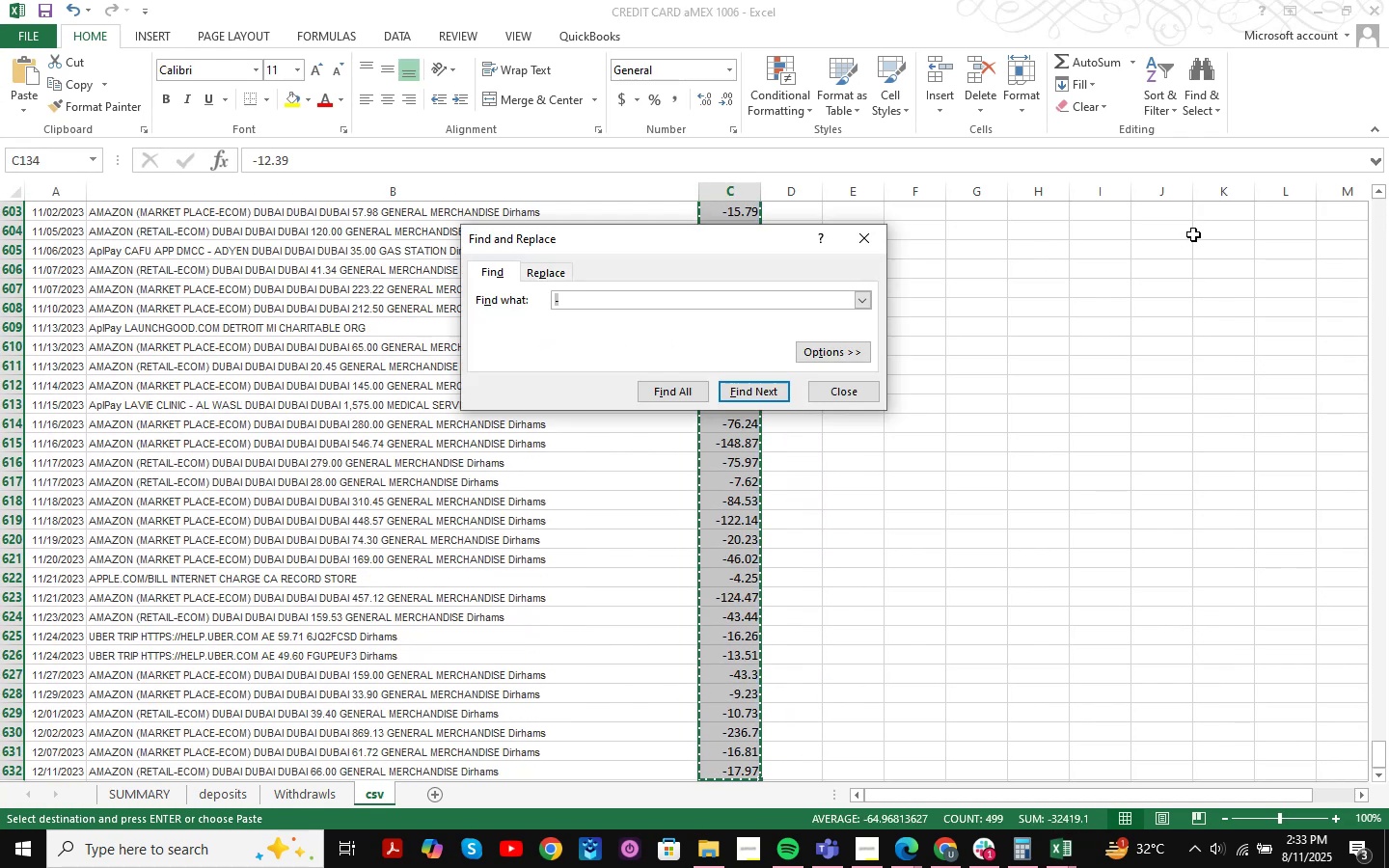 
key(NumpadSubtract)
 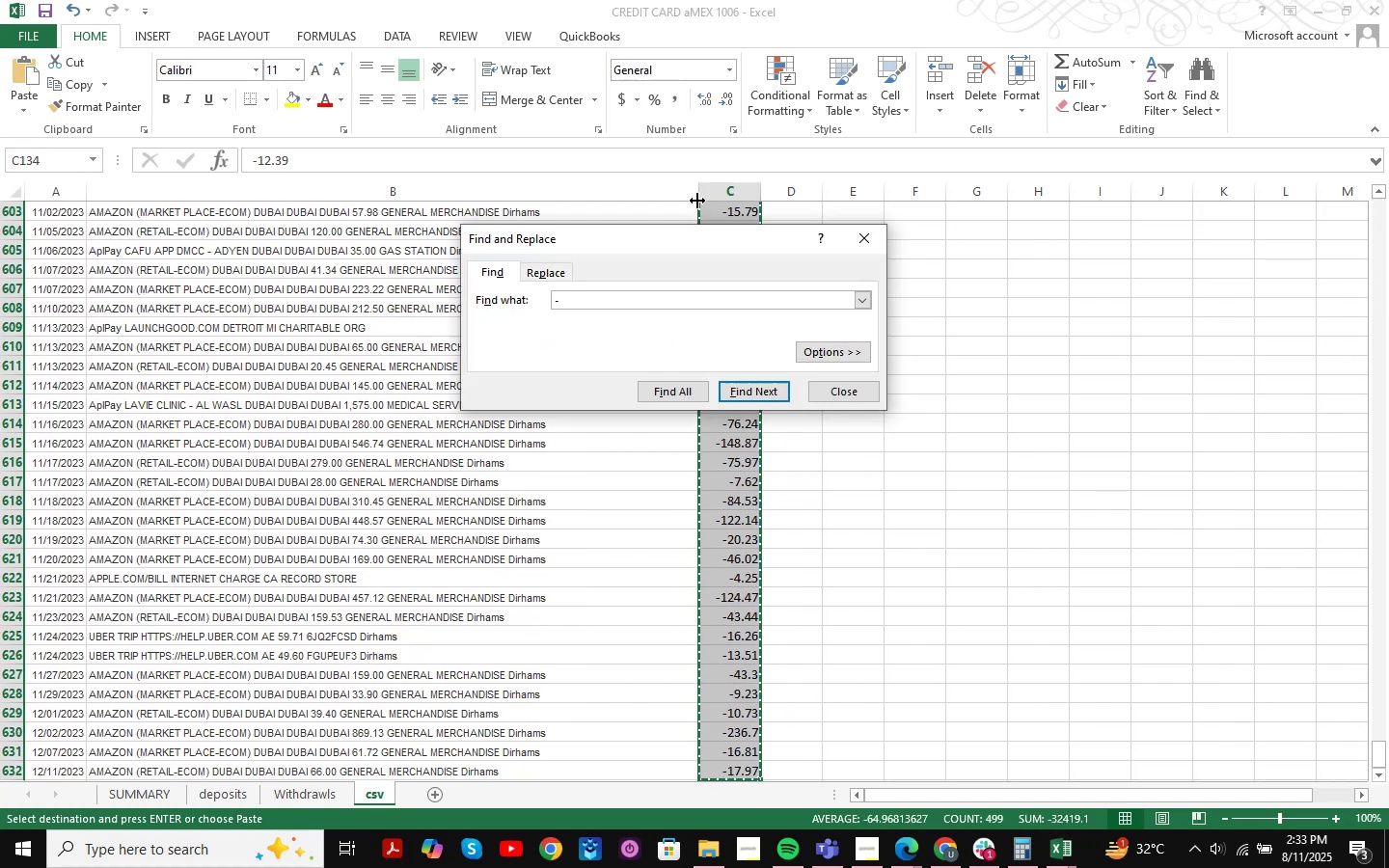 
left_click([549, 272])
 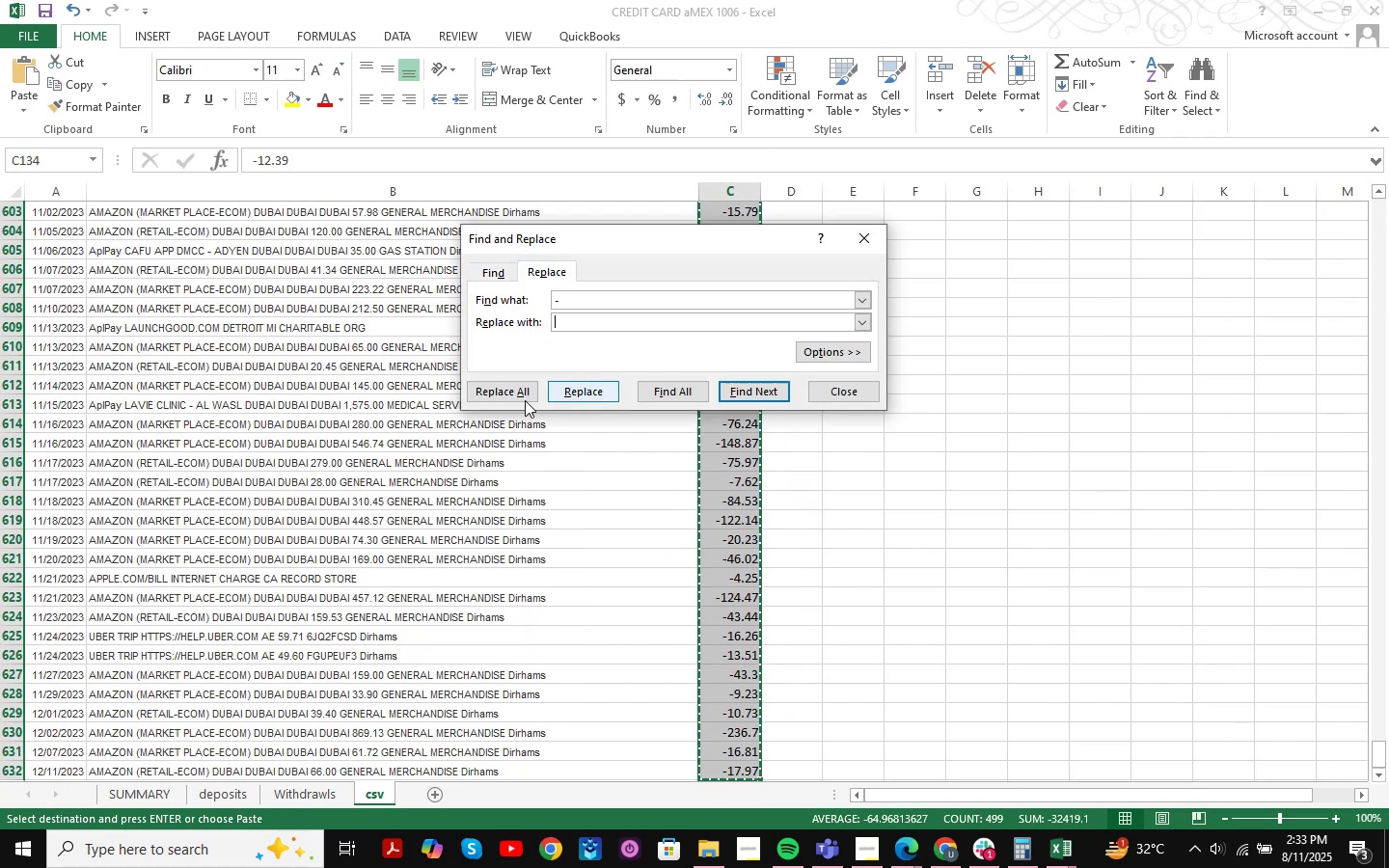 
left_click([506, 391])
 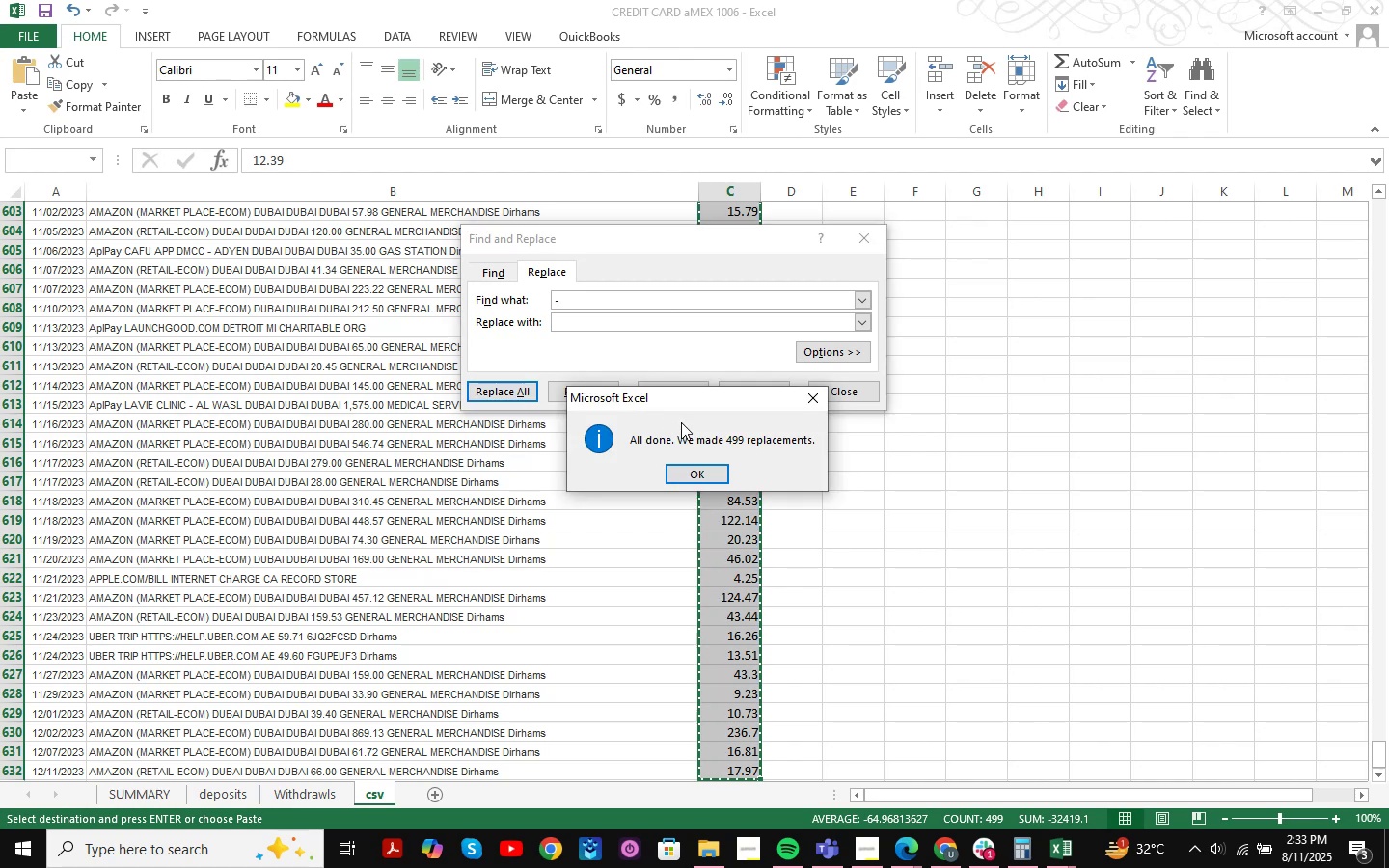 
left_click([701, 471])
 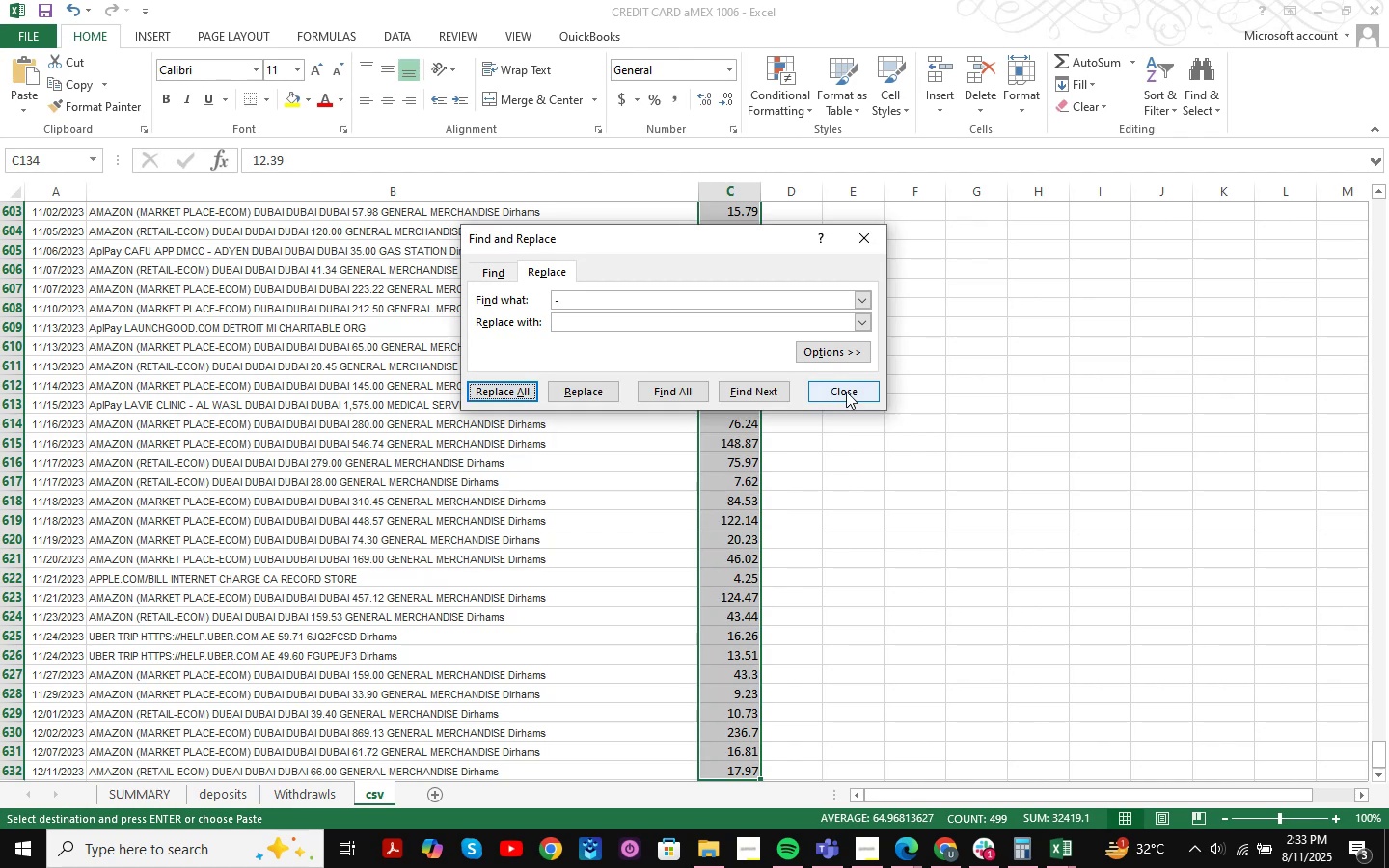 
left_click([851, 387])
 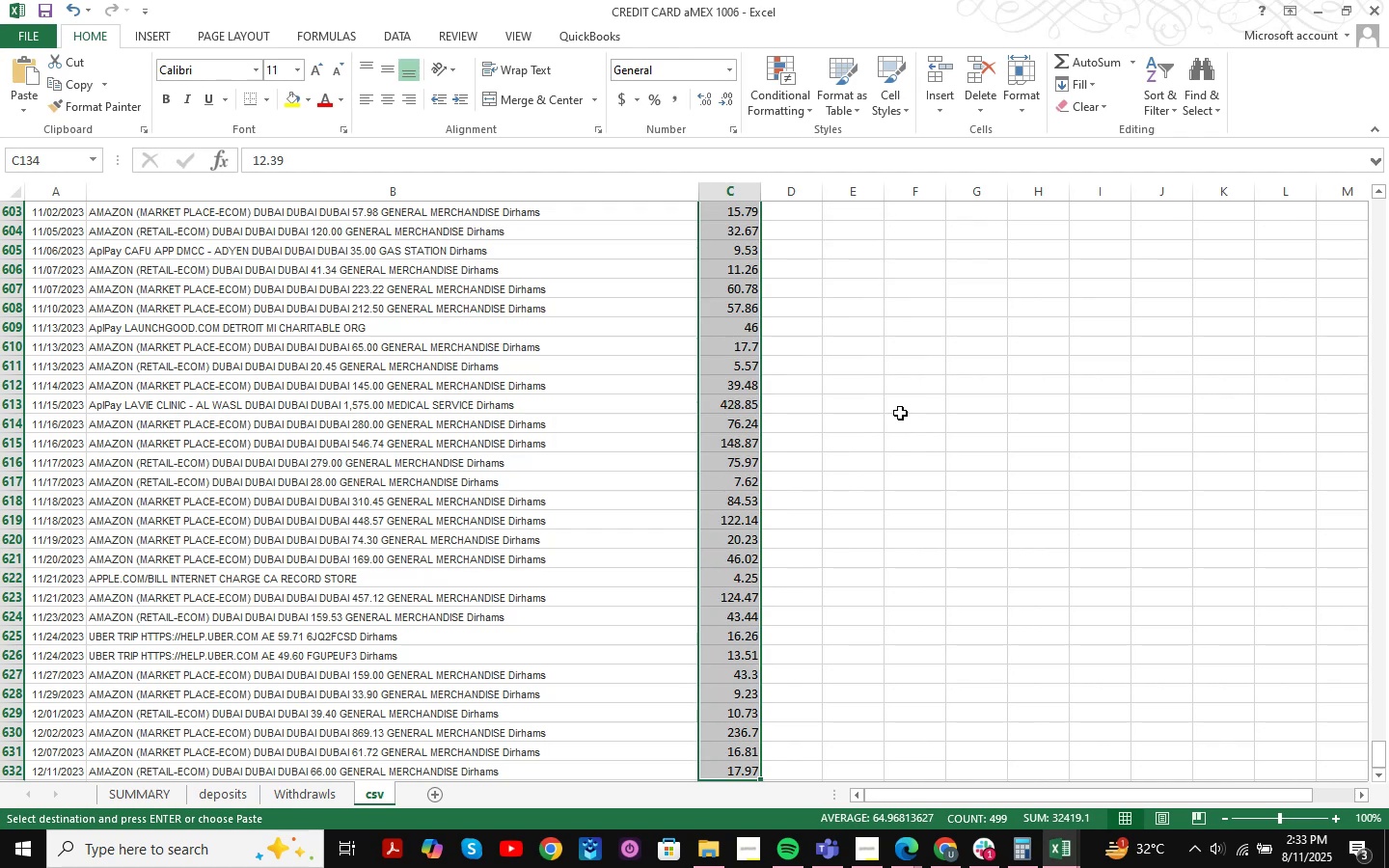 
scroll: coordinate [1356, 537], scroll_direction: up, amount: 17.0
 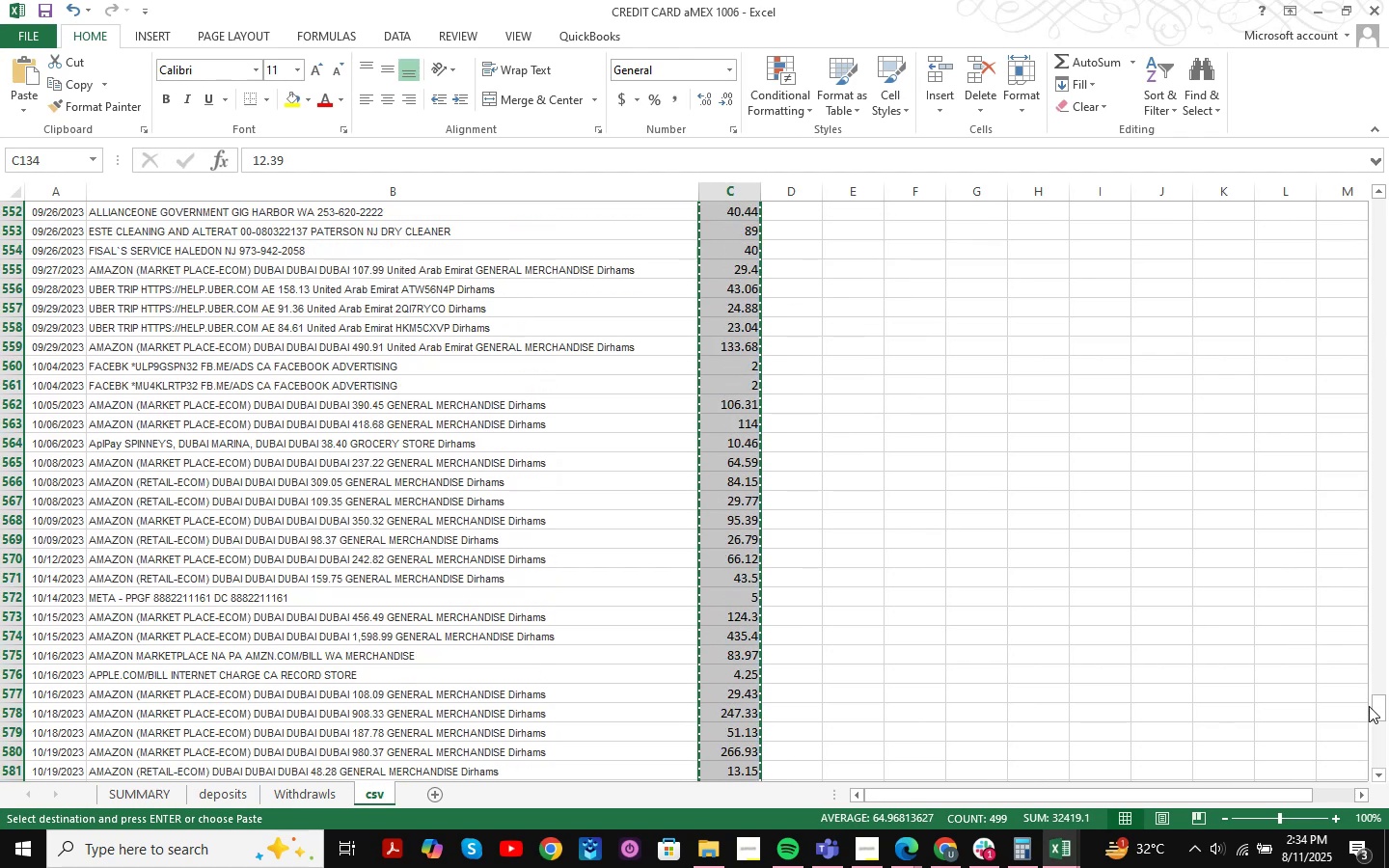 
left_click_drag(start_coordinate=[1375, 710], to_coordinate=[1375, 183])
 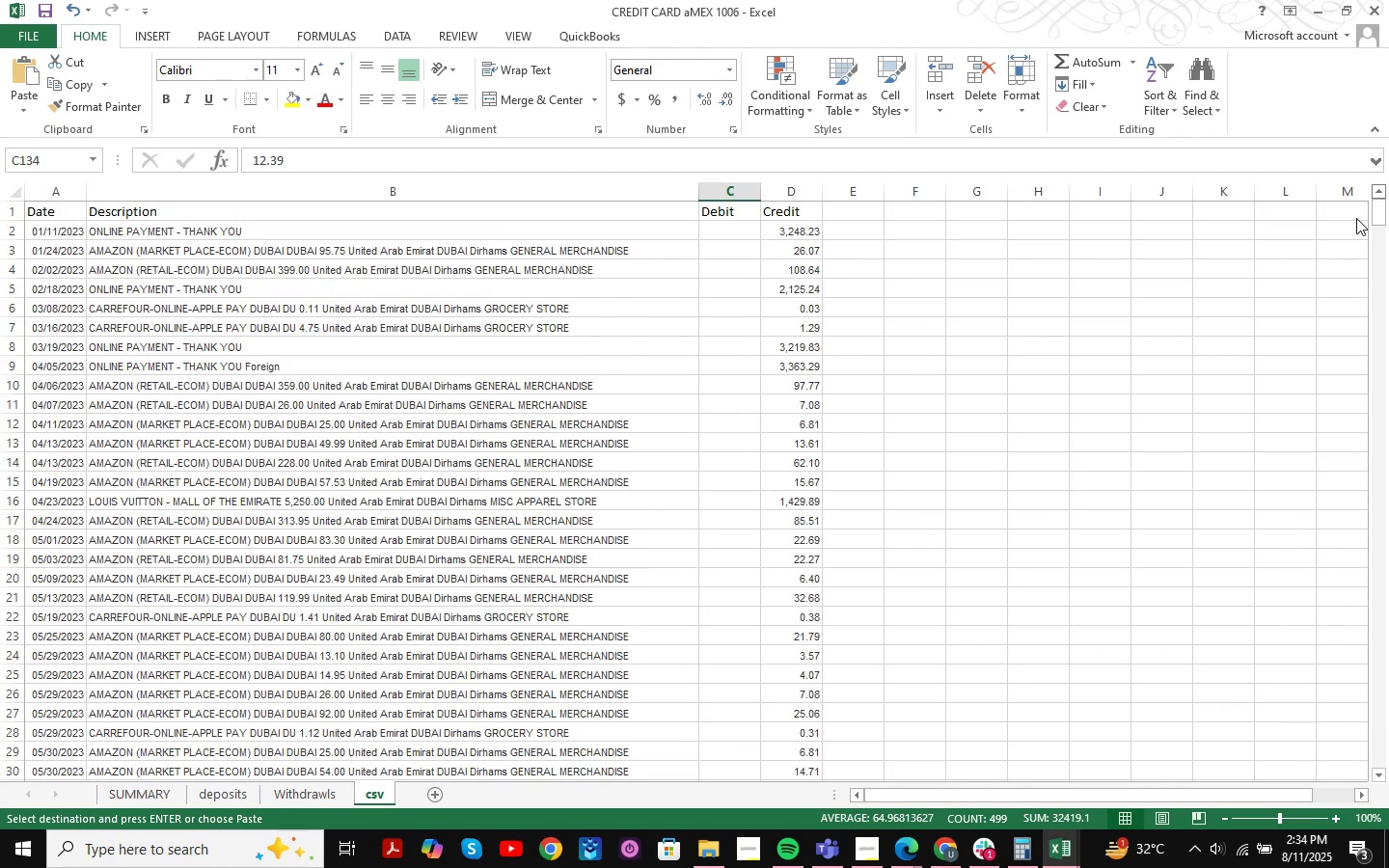 
left_click_drag(start_coordinate=[1052, 435], to_coordinate=[1040, 437])
 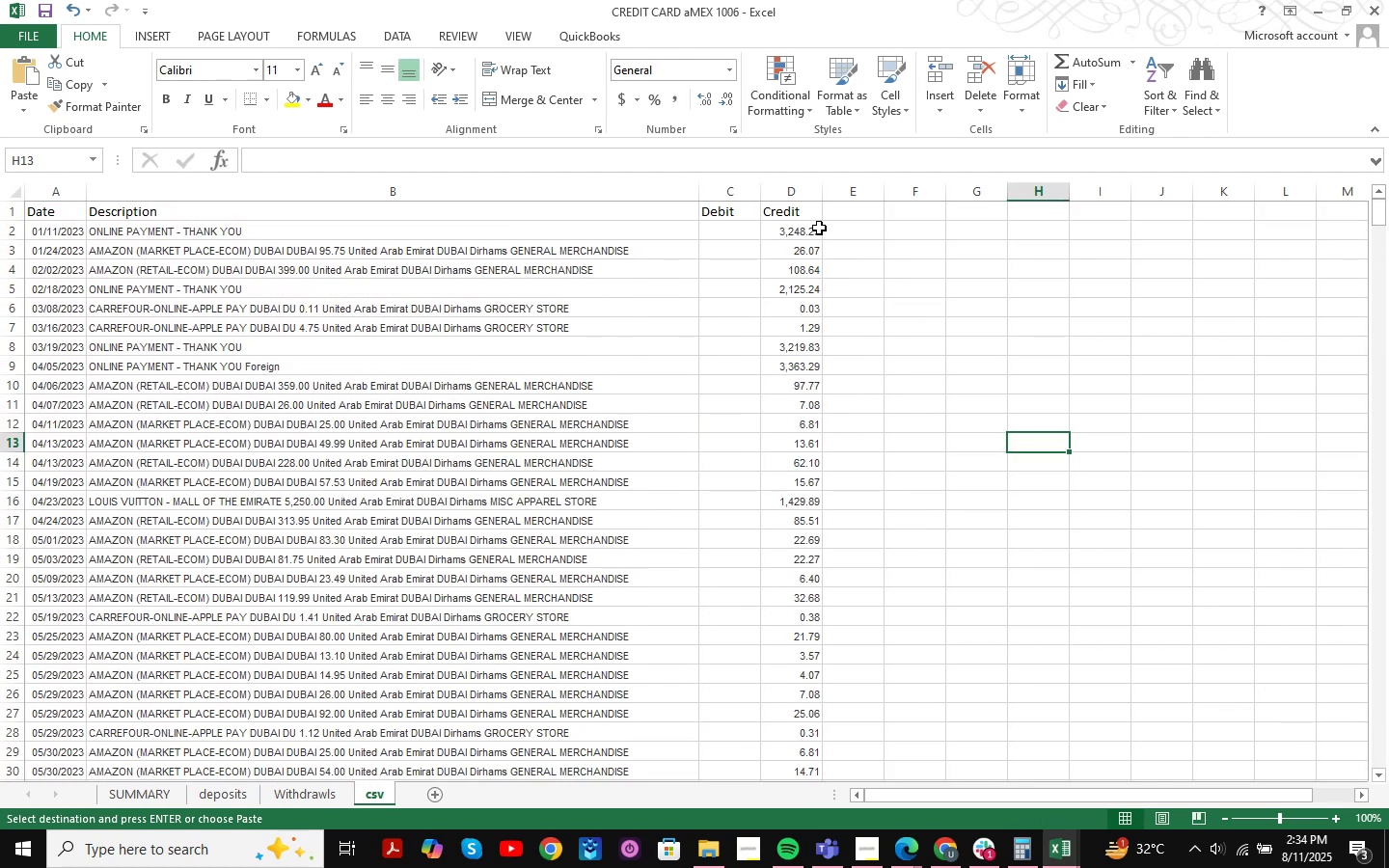 
left_click([846, 222])
 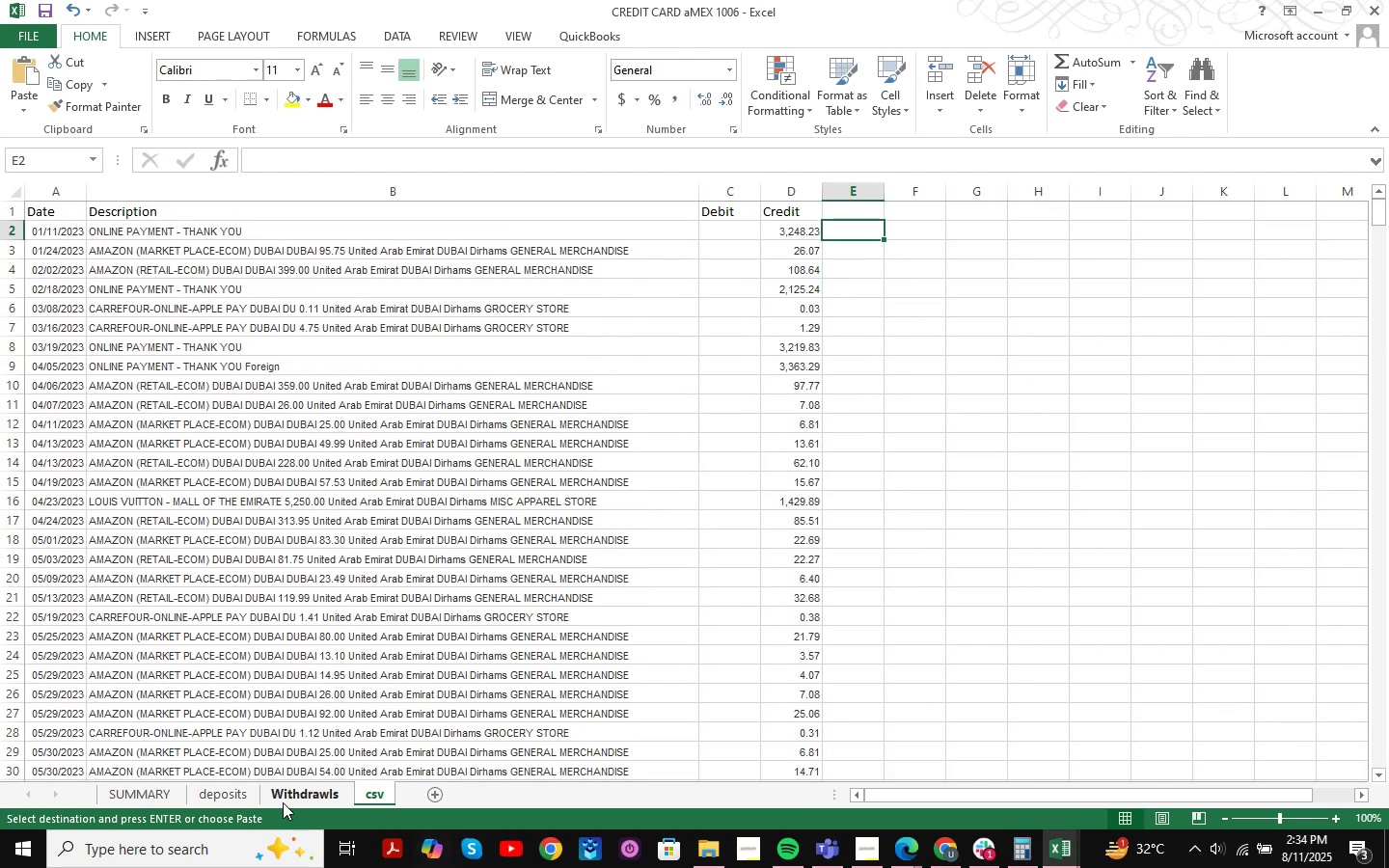 
left_click([138, 800])
 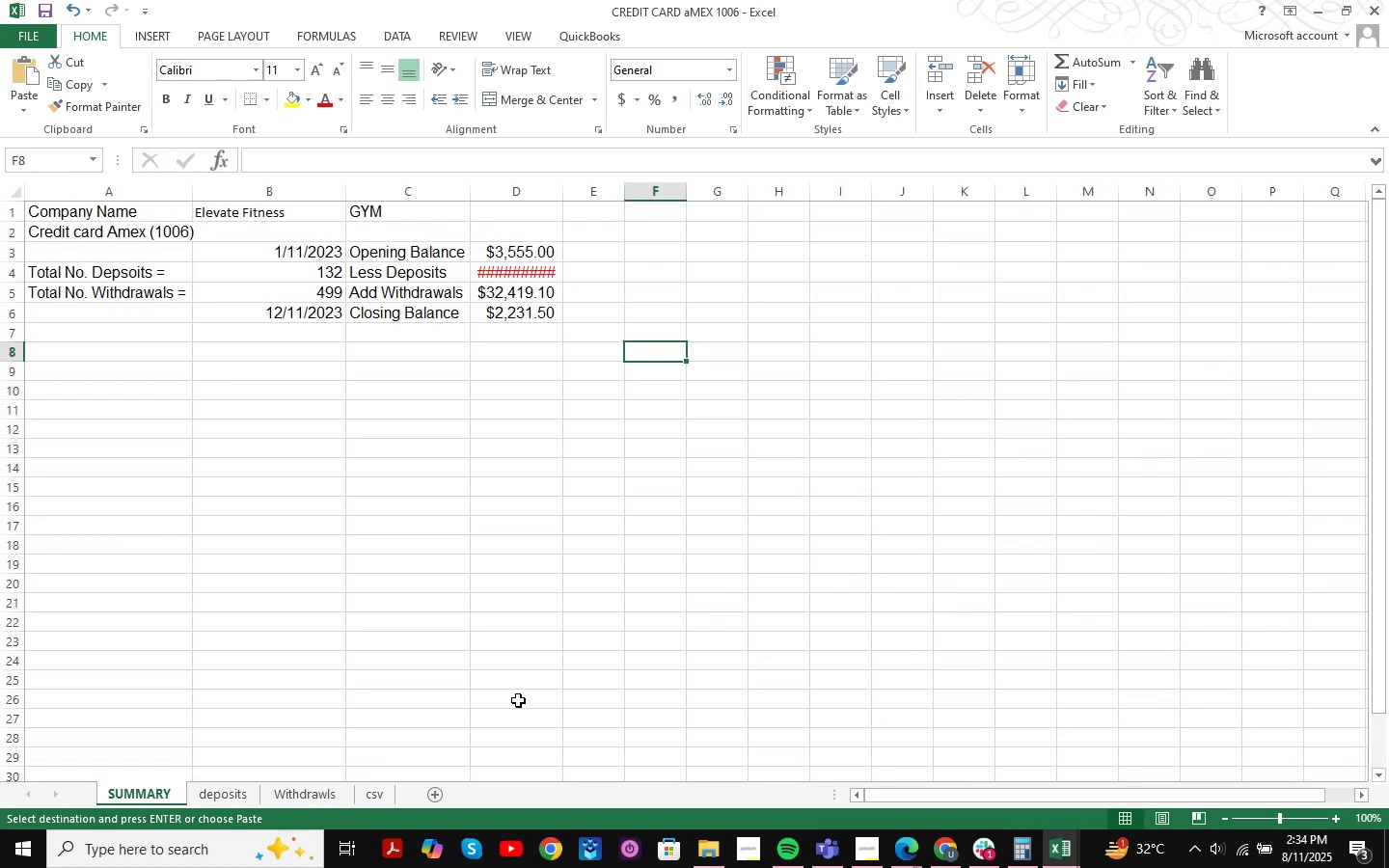 
scroll: coordinate [614, 569], scroll_direction: up, amount: 3.0
 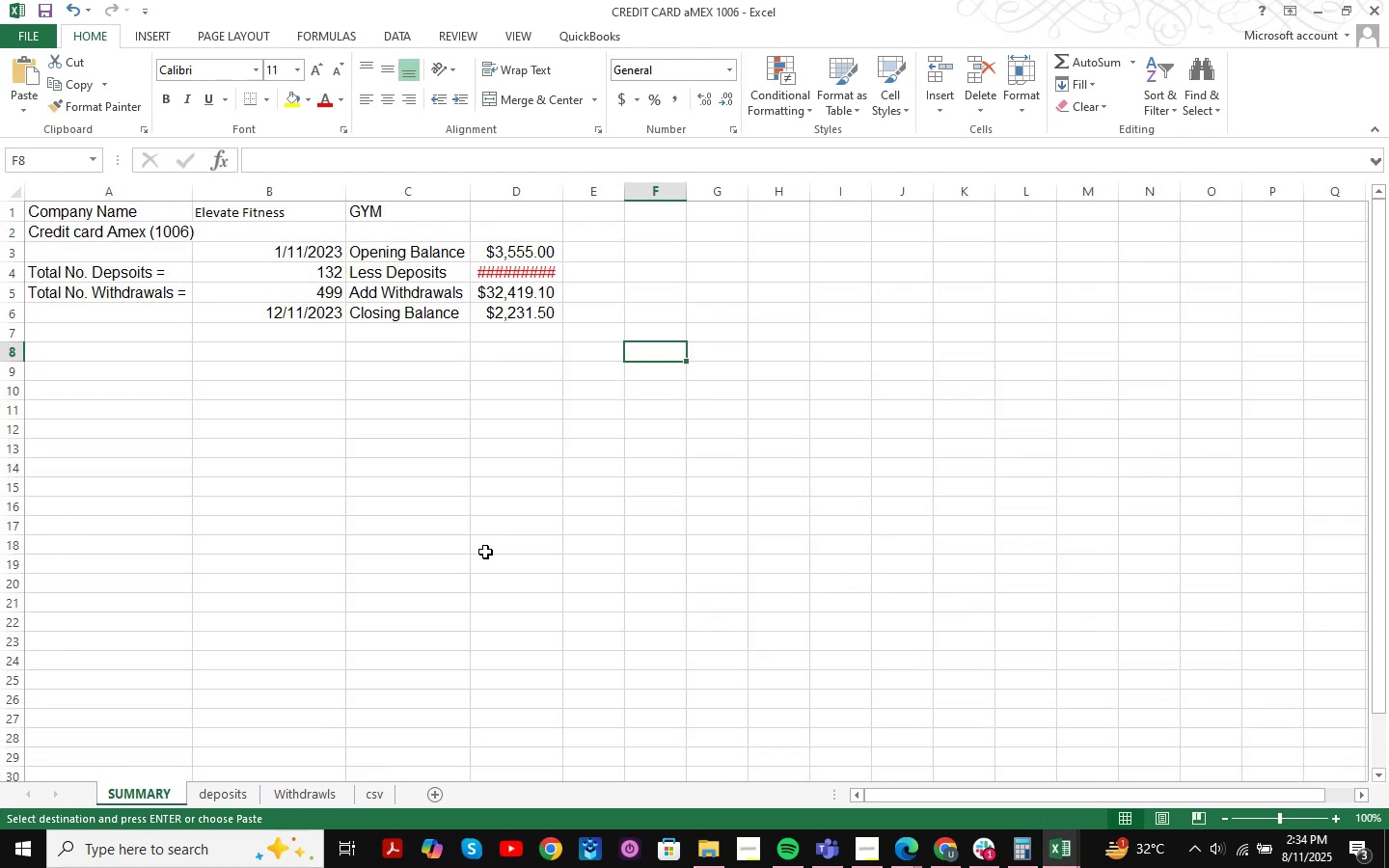 
left_click([364, 801])
 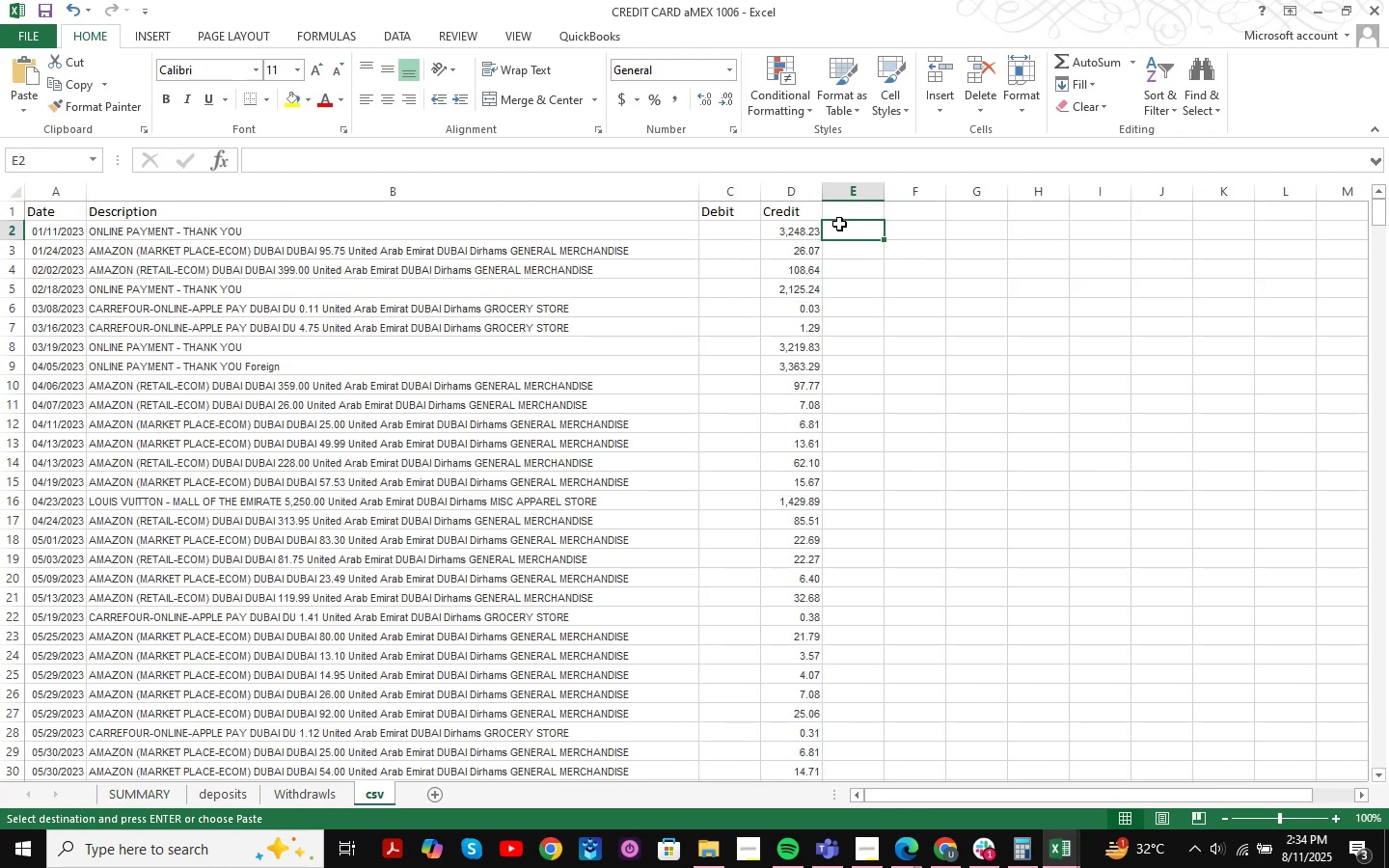 
left_click([846, 215])
 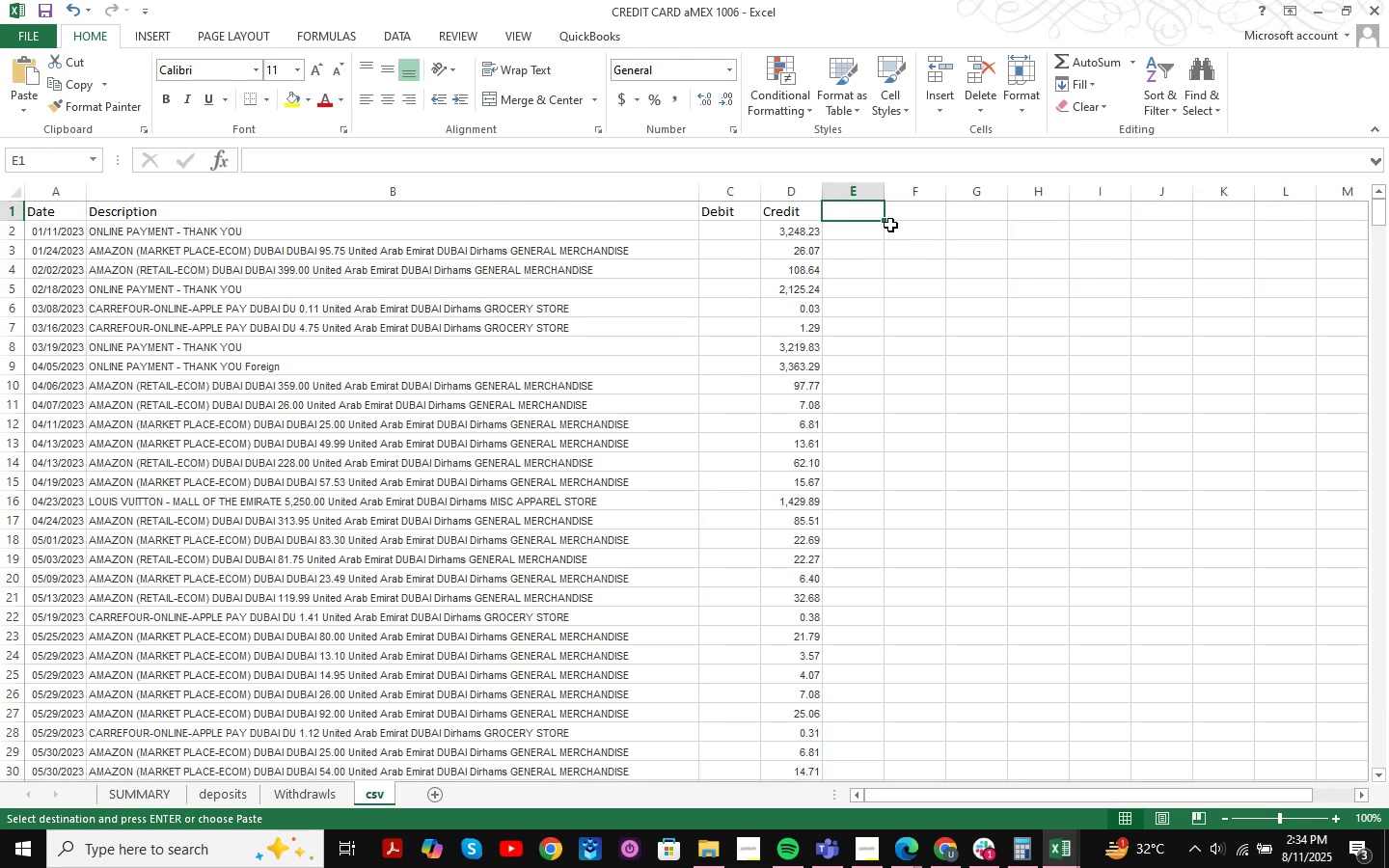 
key(Numpad3)
 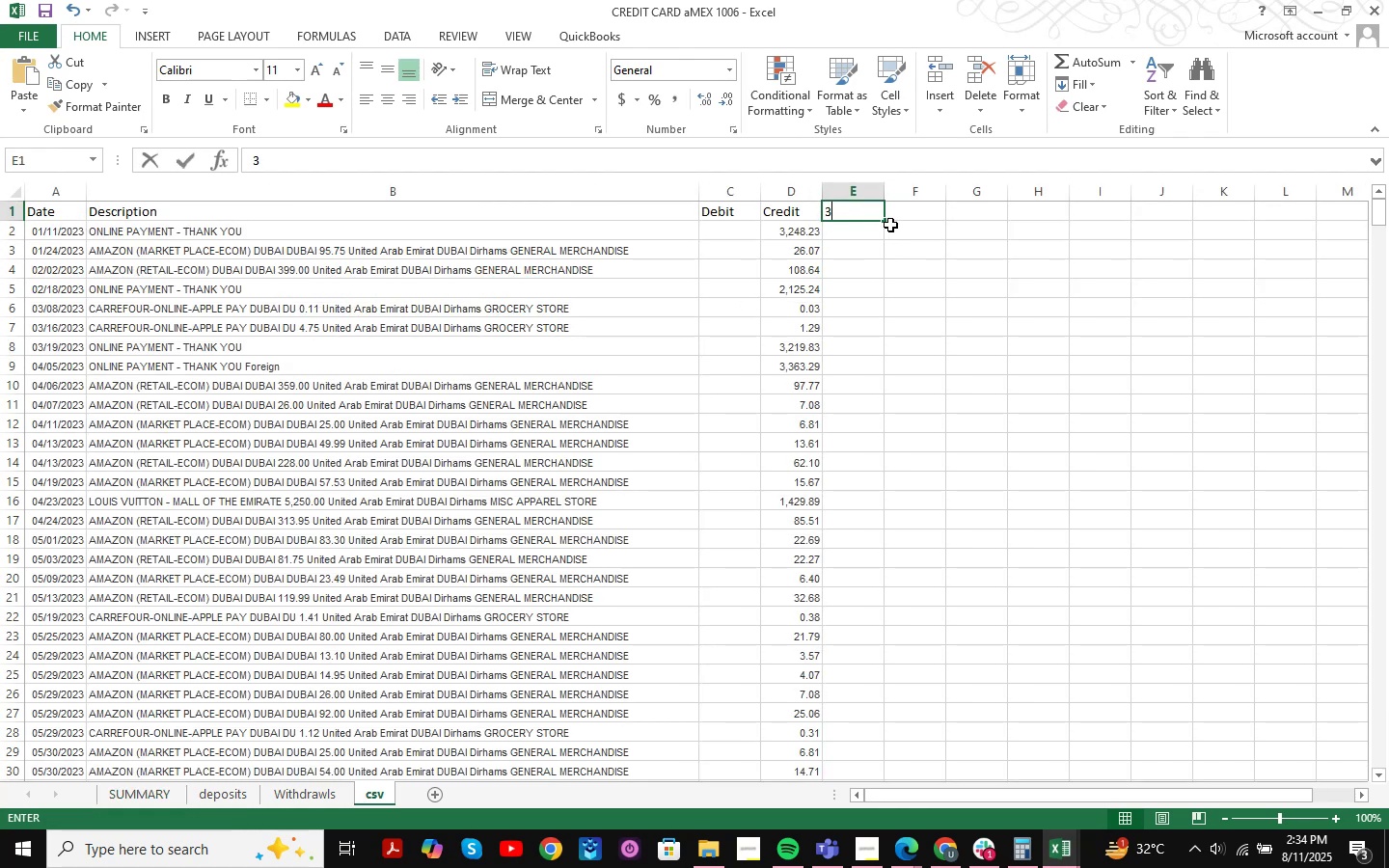 
key(Numpad5)
 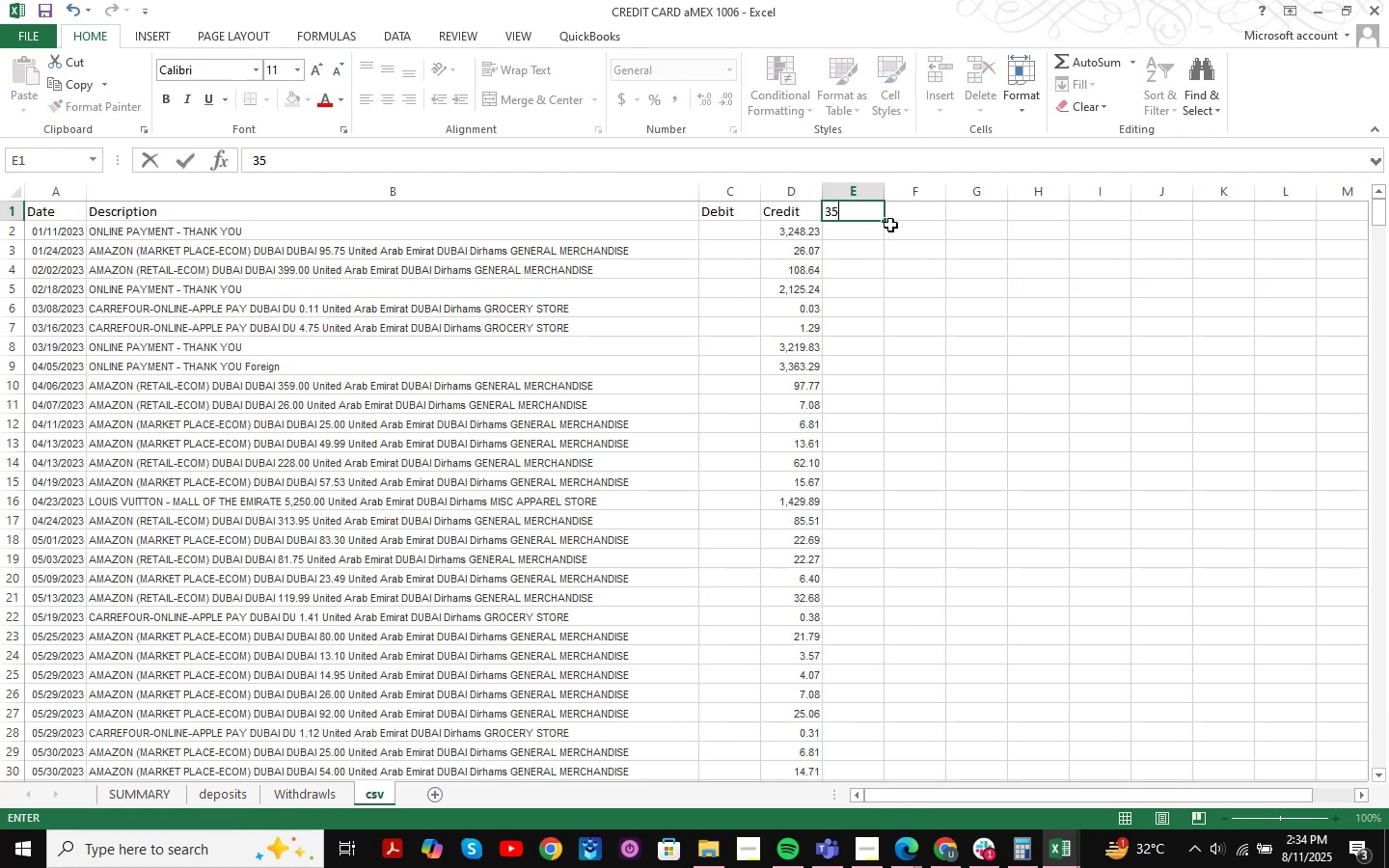 
key(Numpad5)
 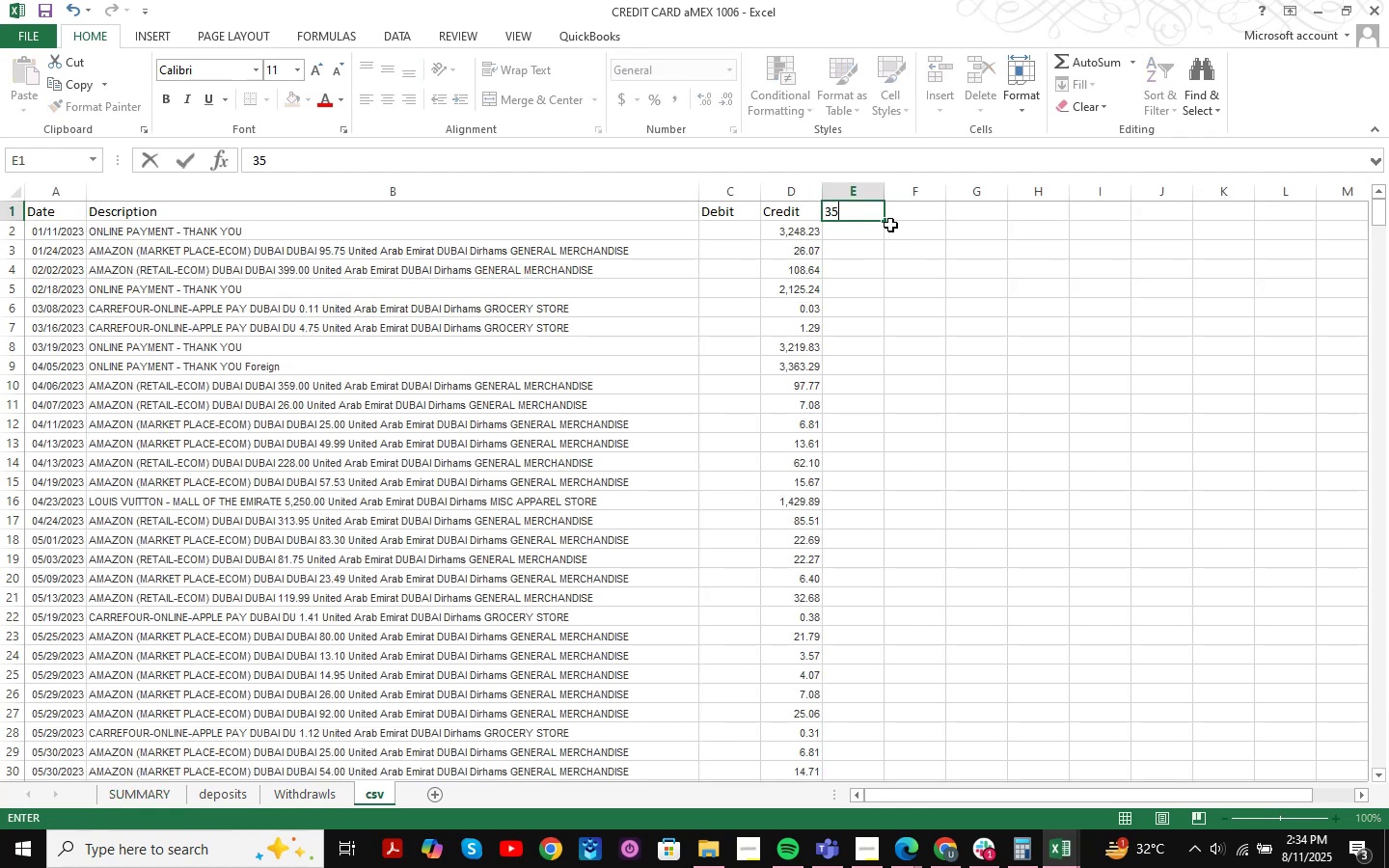 
key(Numpad5)
 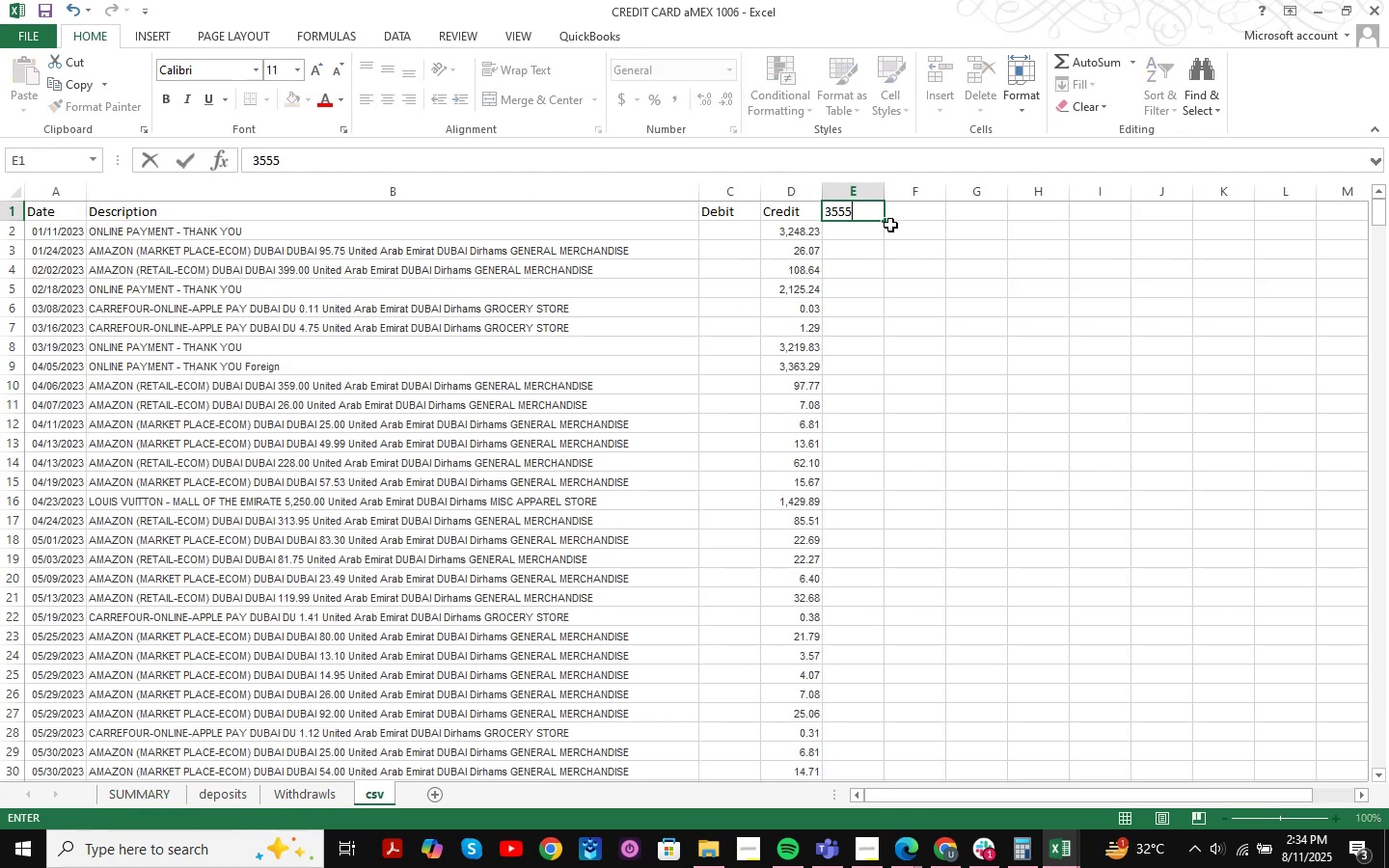 
key(NumpadEnter)
 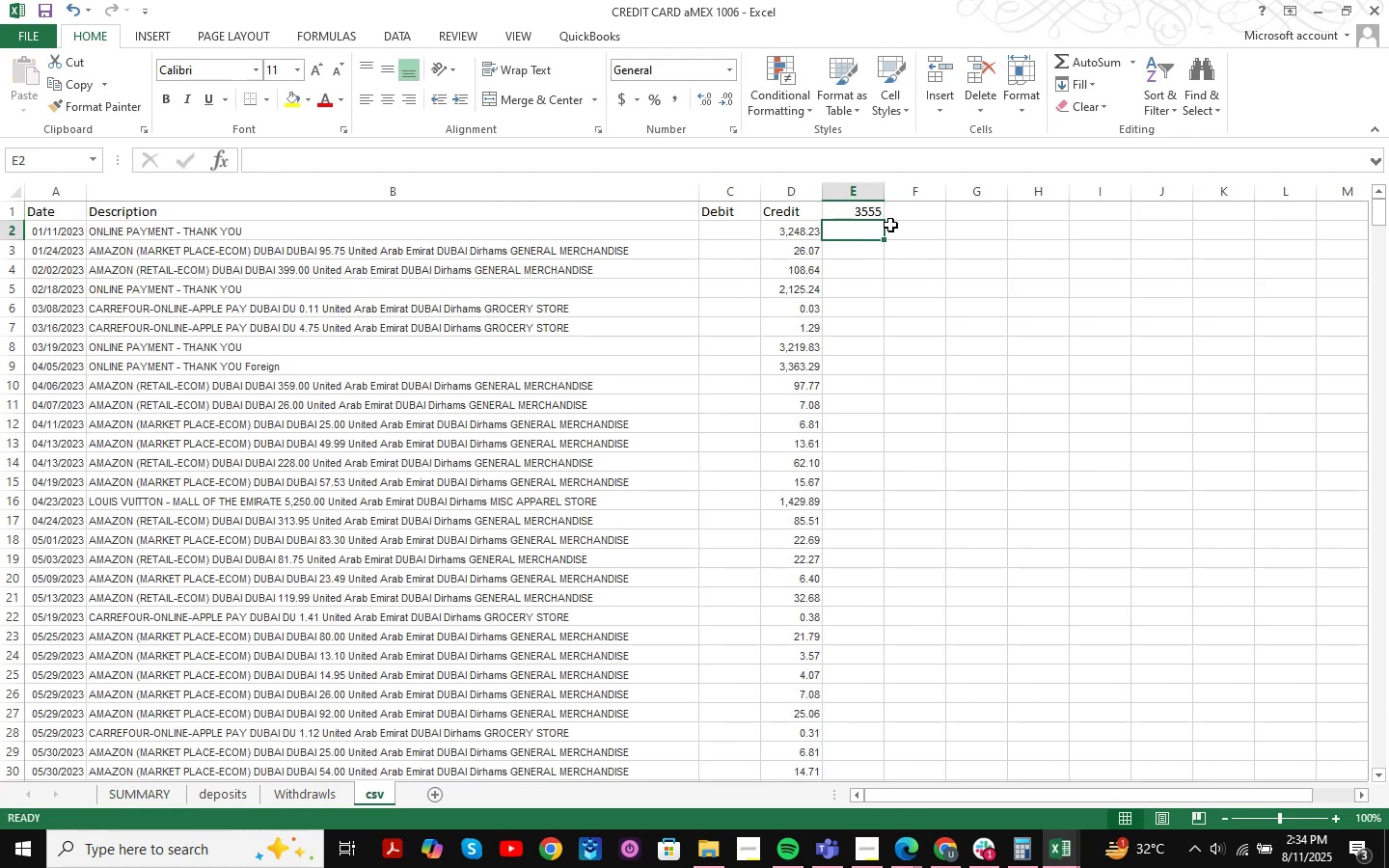 
key(Equal)
 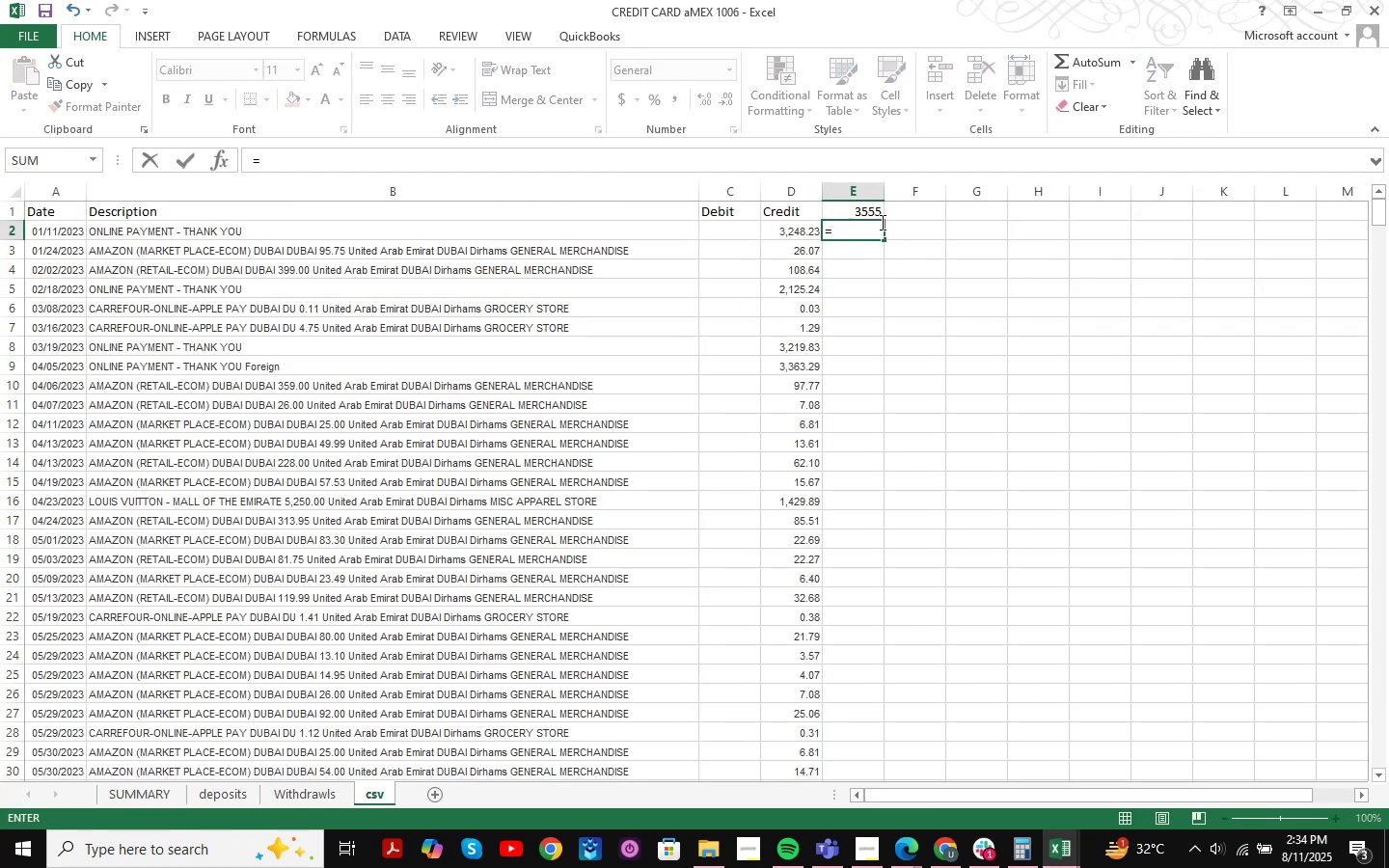 
left_click([875, 209])
 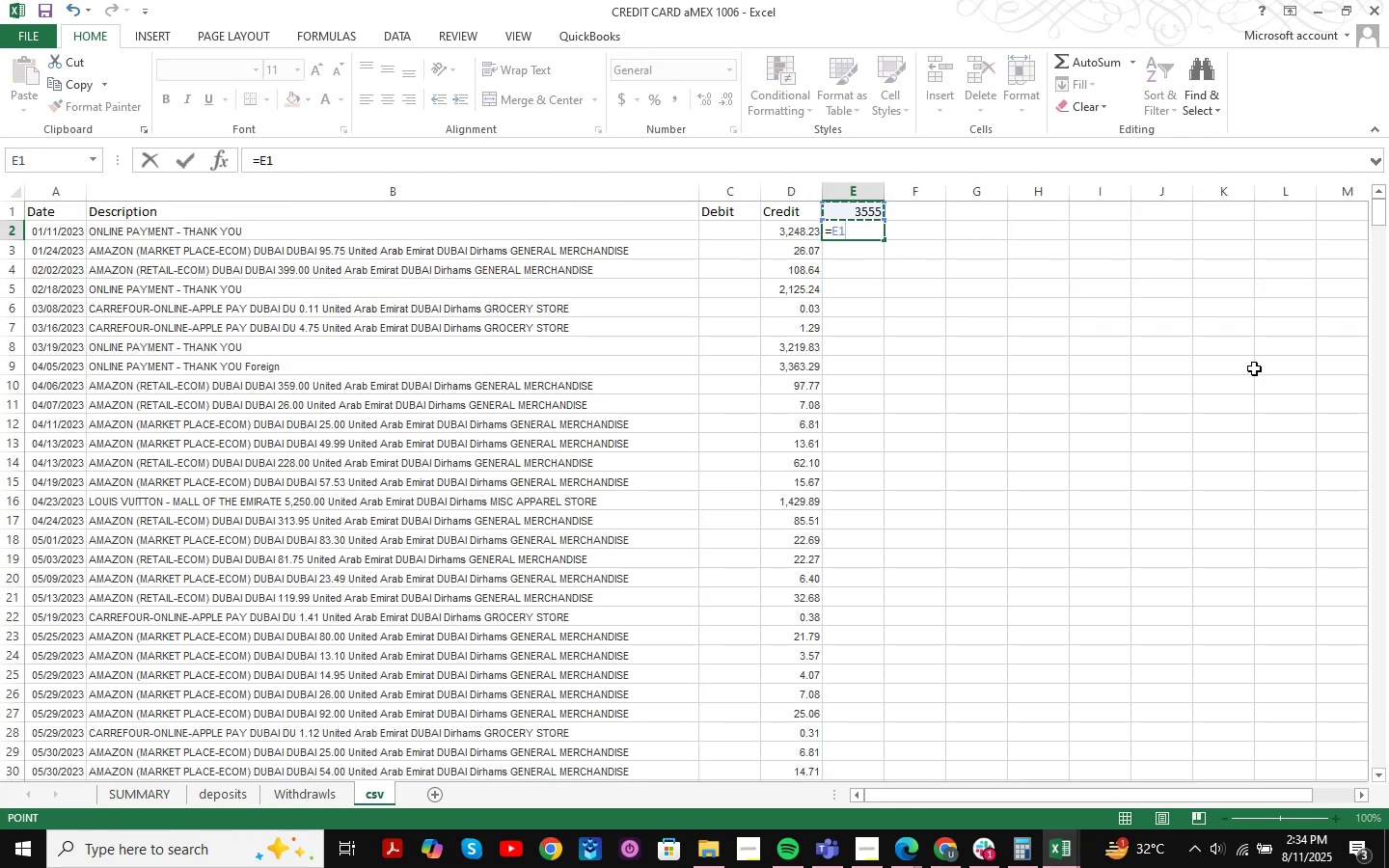 
key(NumpadAdd)
 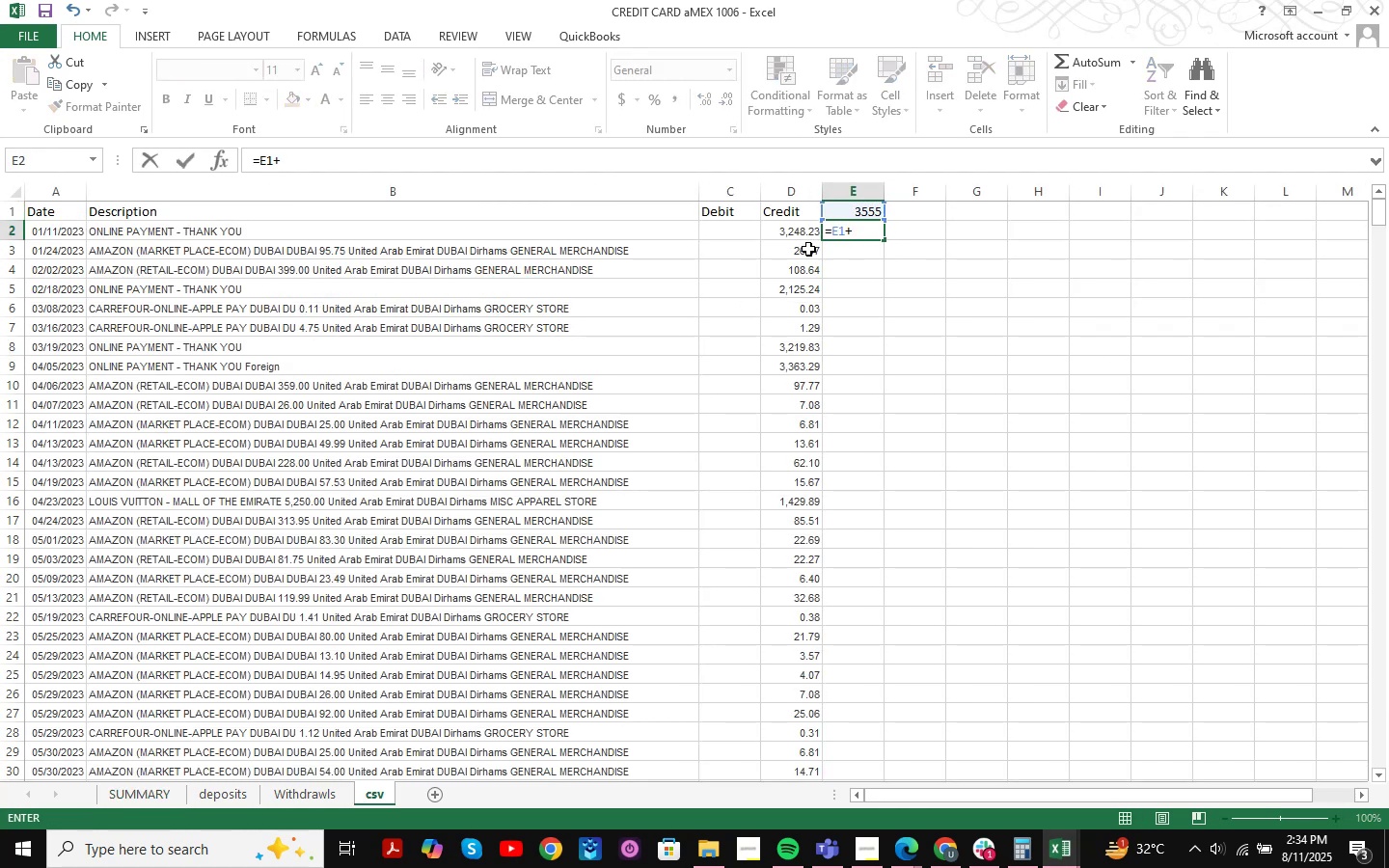 
left_click([734, 231])
 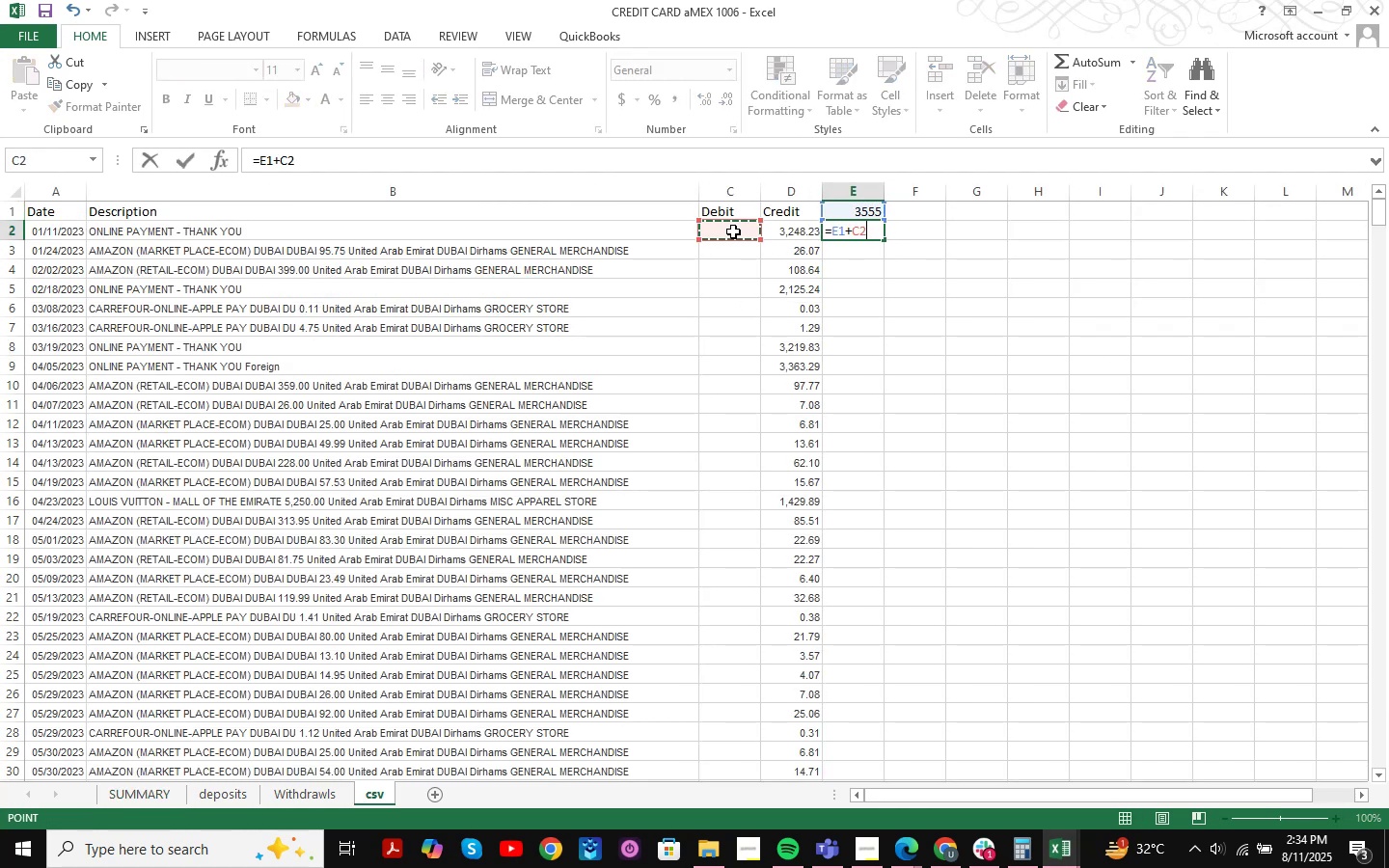 
key(NumpadSubtract)
 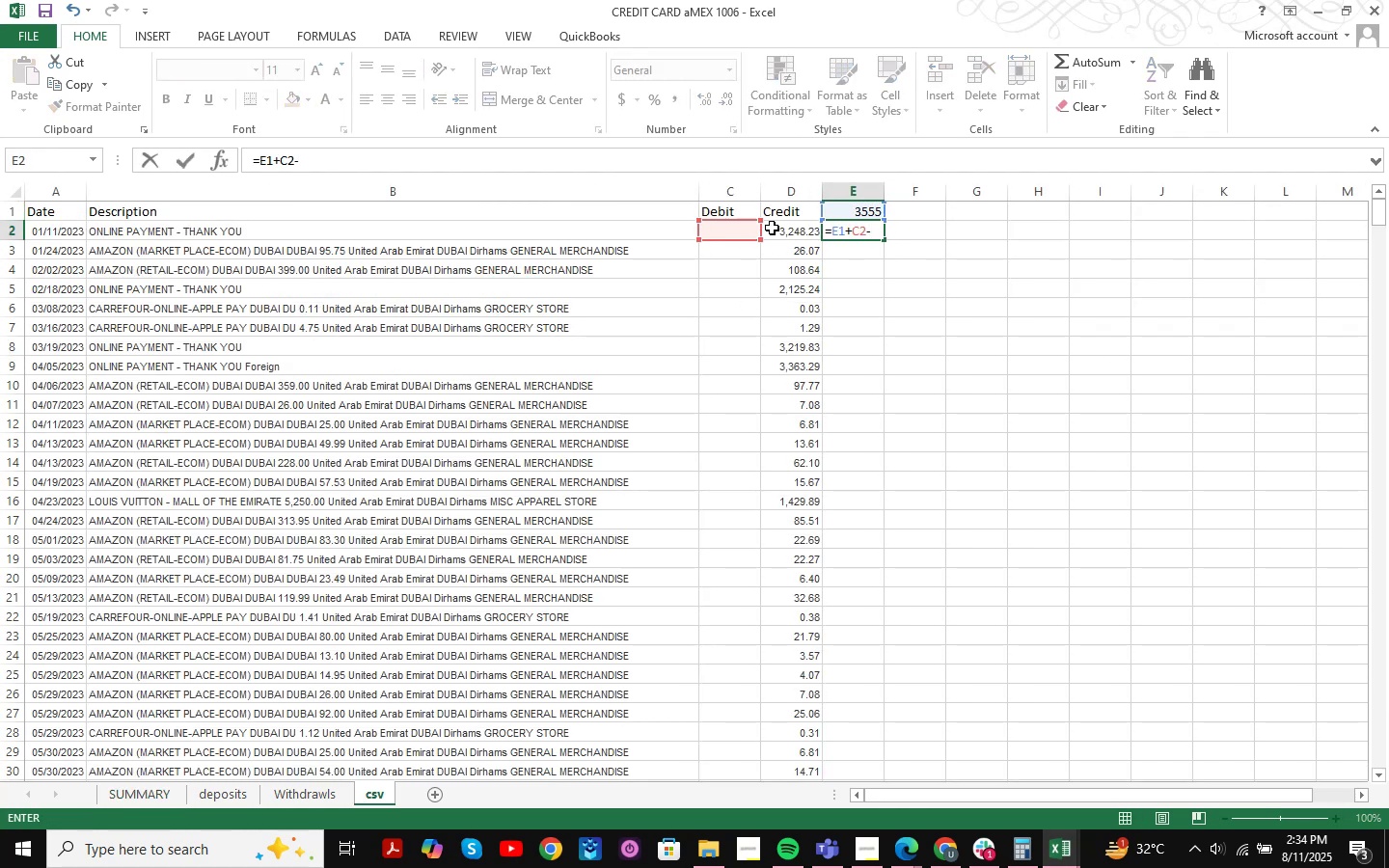 
left_click([786, 231])
 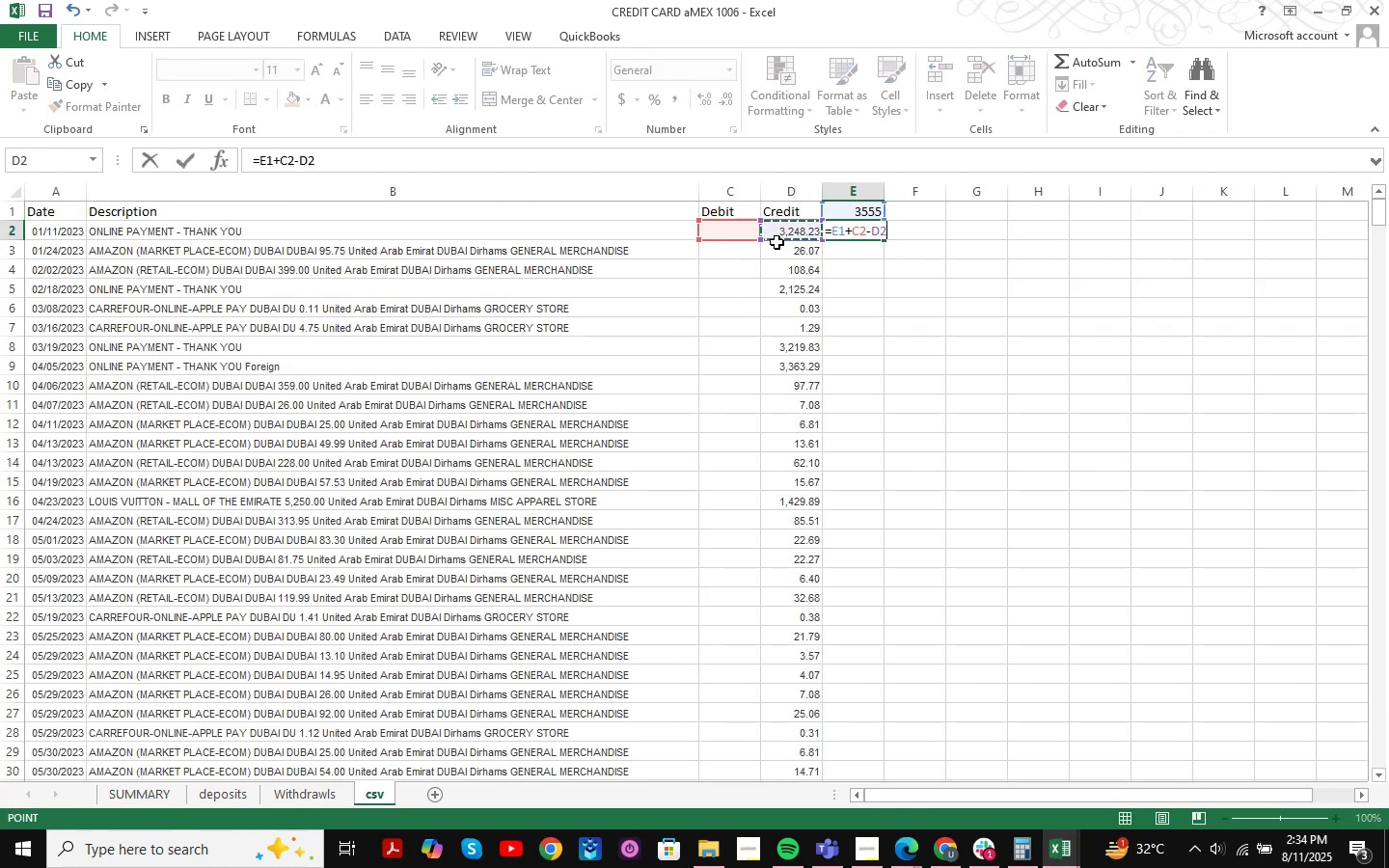 
key(NumpadEnter)
 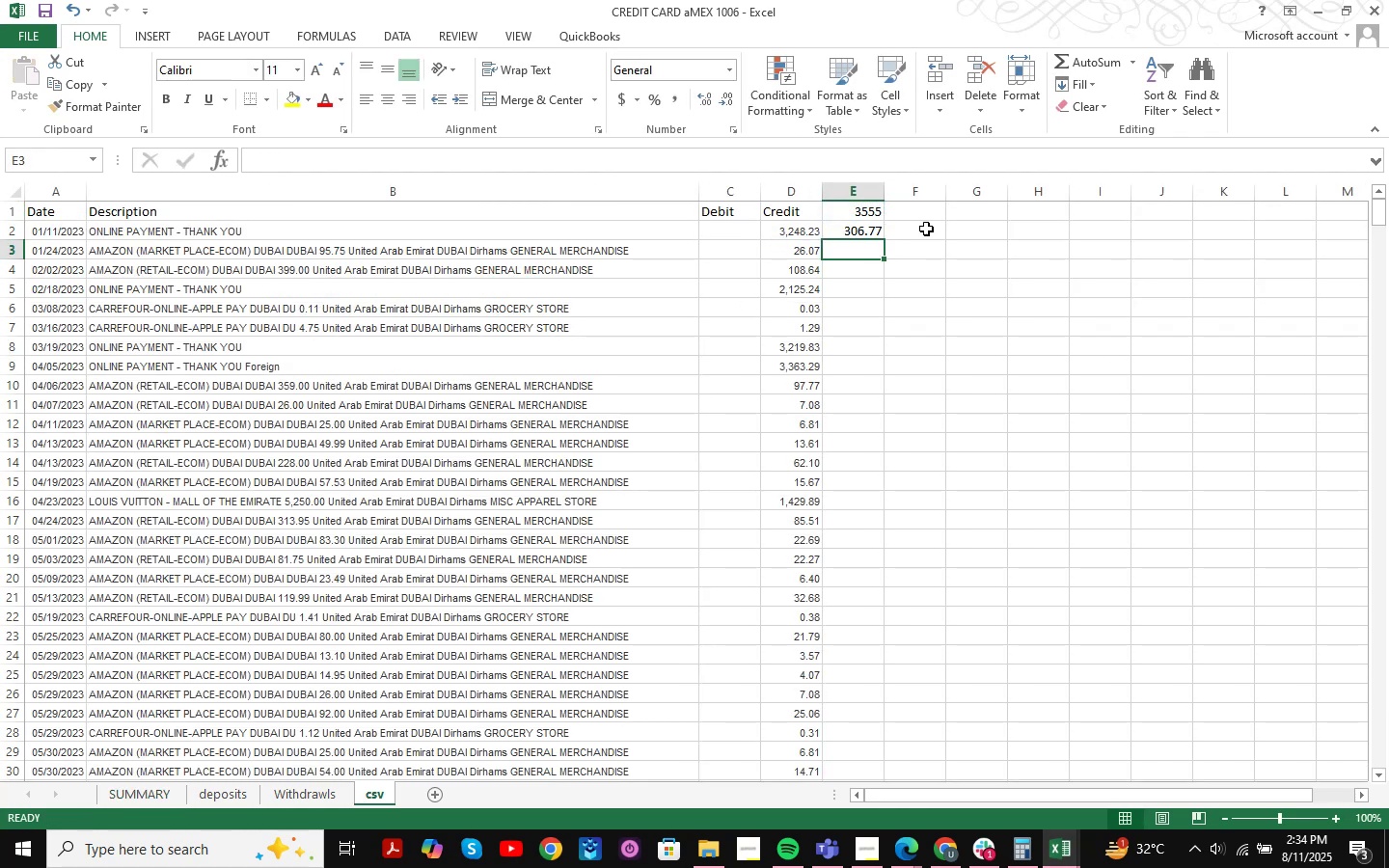 
left_click([862, 231])
 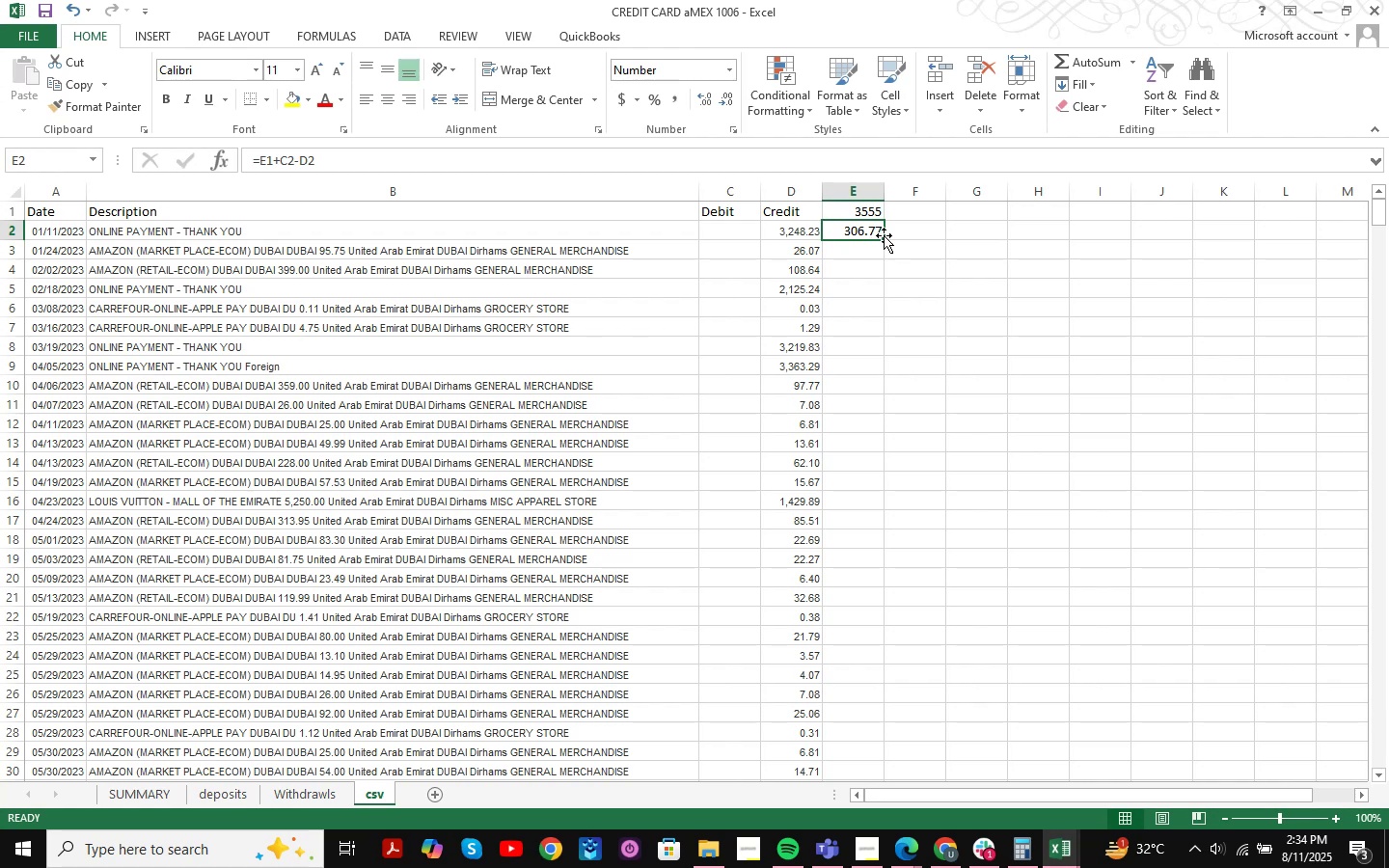 
left_click([885, 235])
 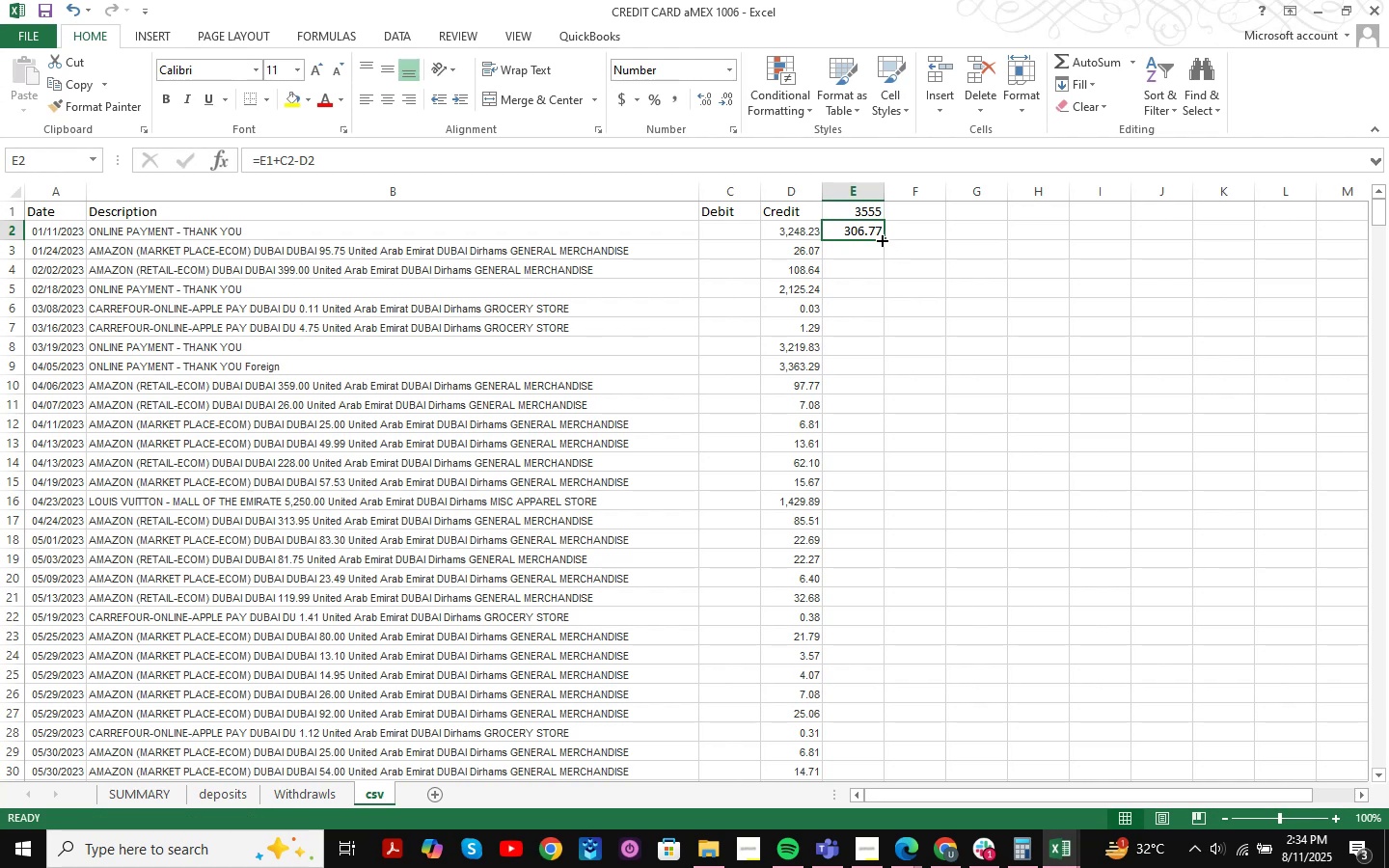 
left_click_drag(start_coordinate=[881, 239], to_coordinate=[834, 721])
 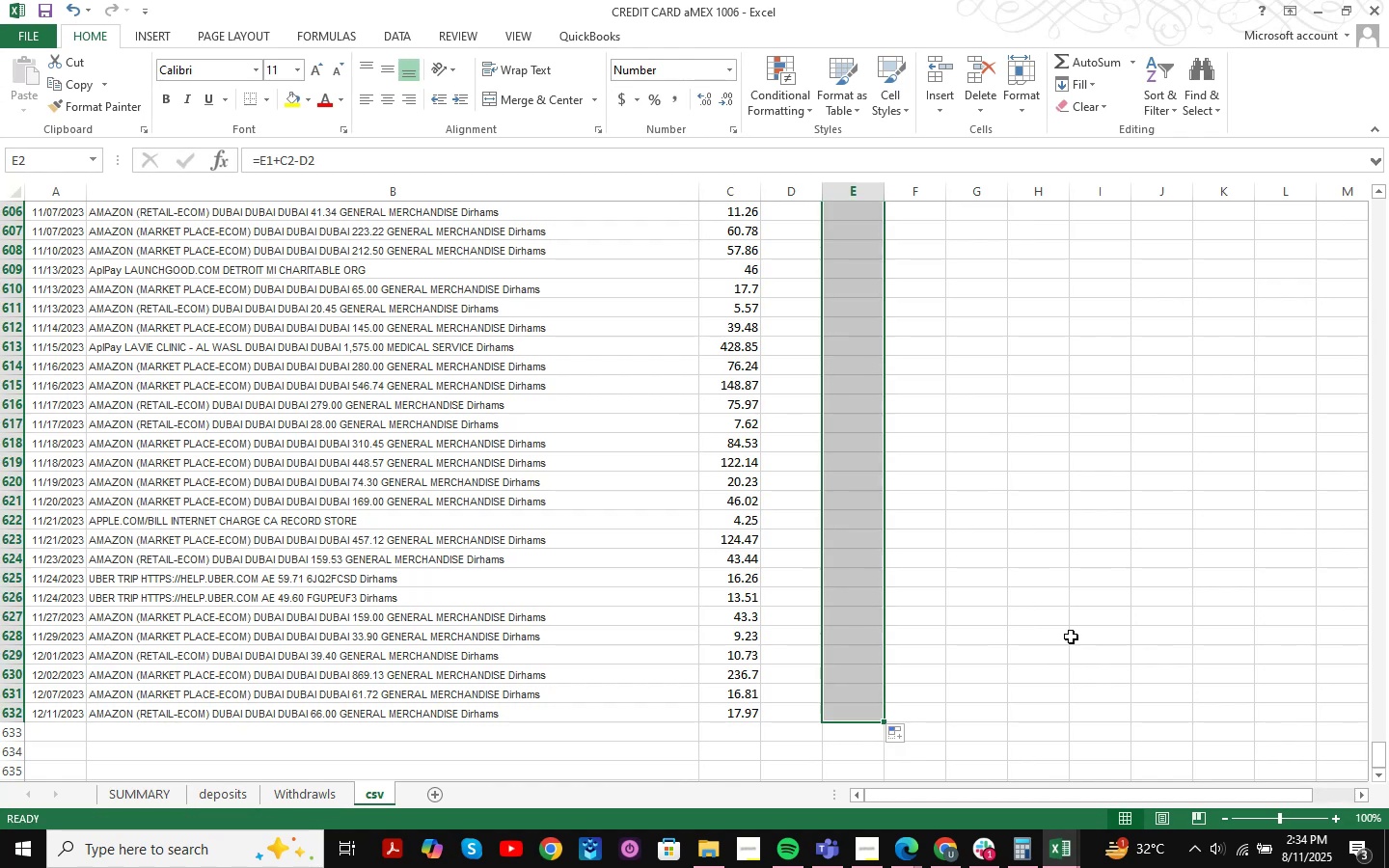 
left_click([1072, 629])
 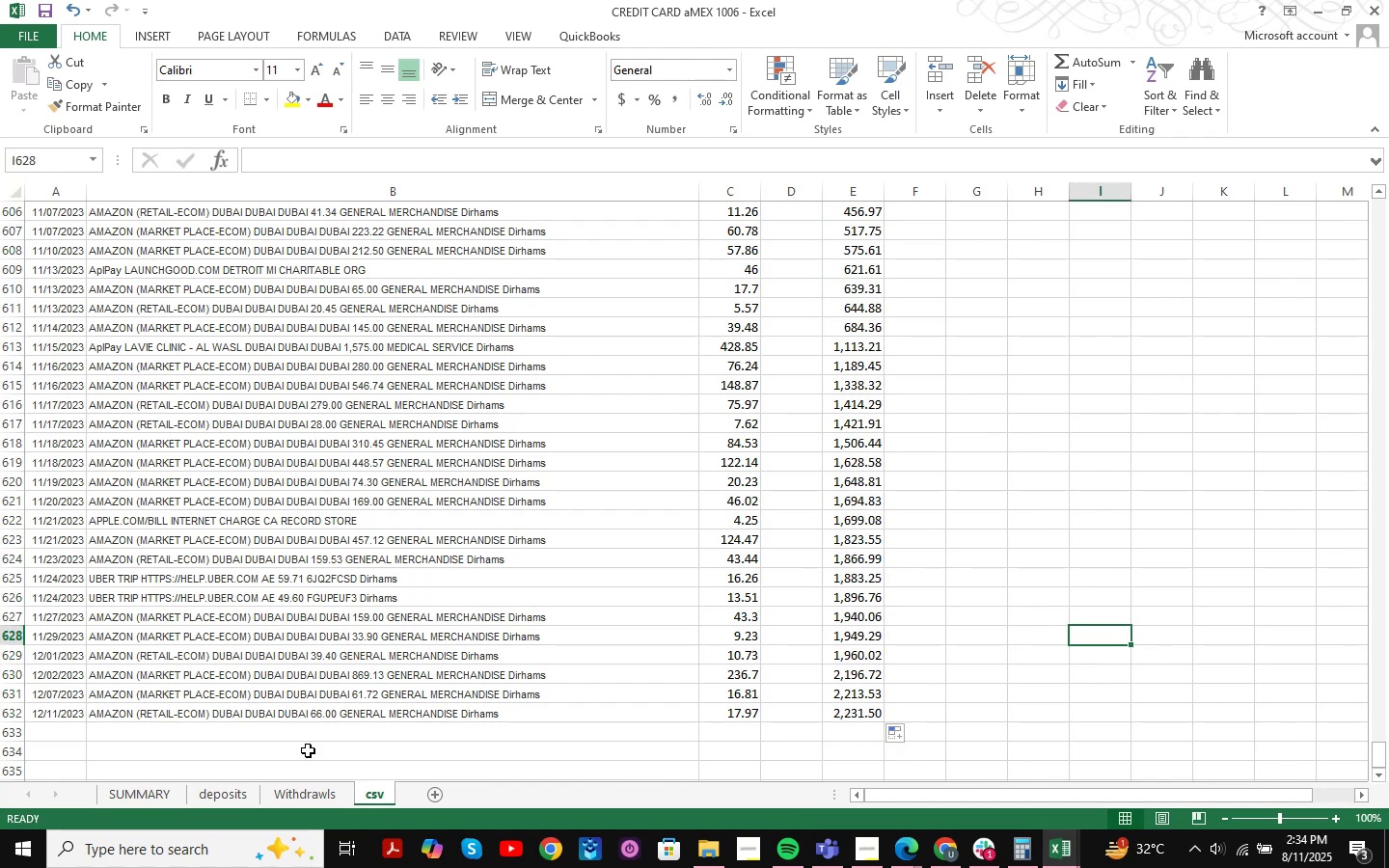 
left_click([146, 797])
 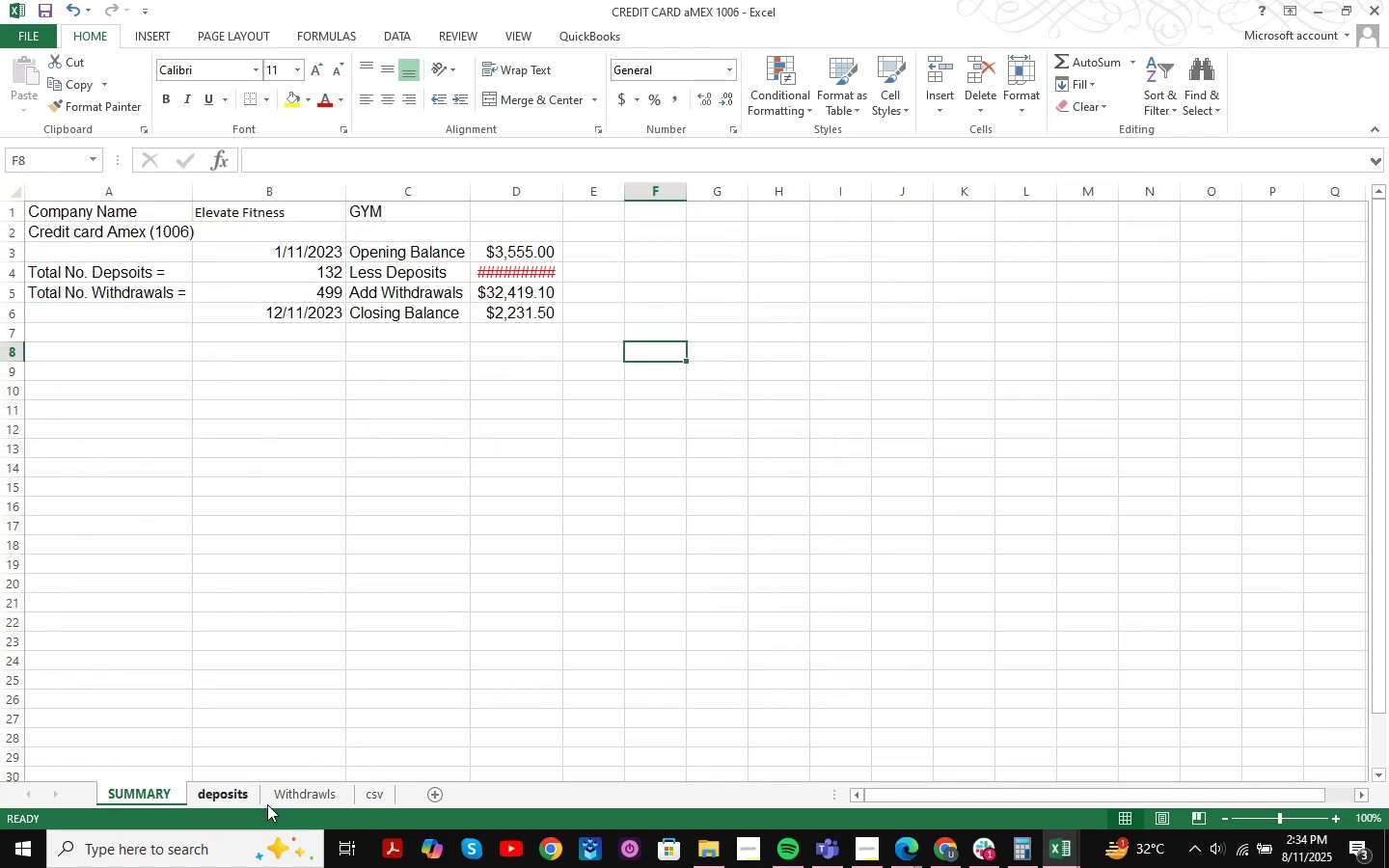 
left_click([380, 787])
 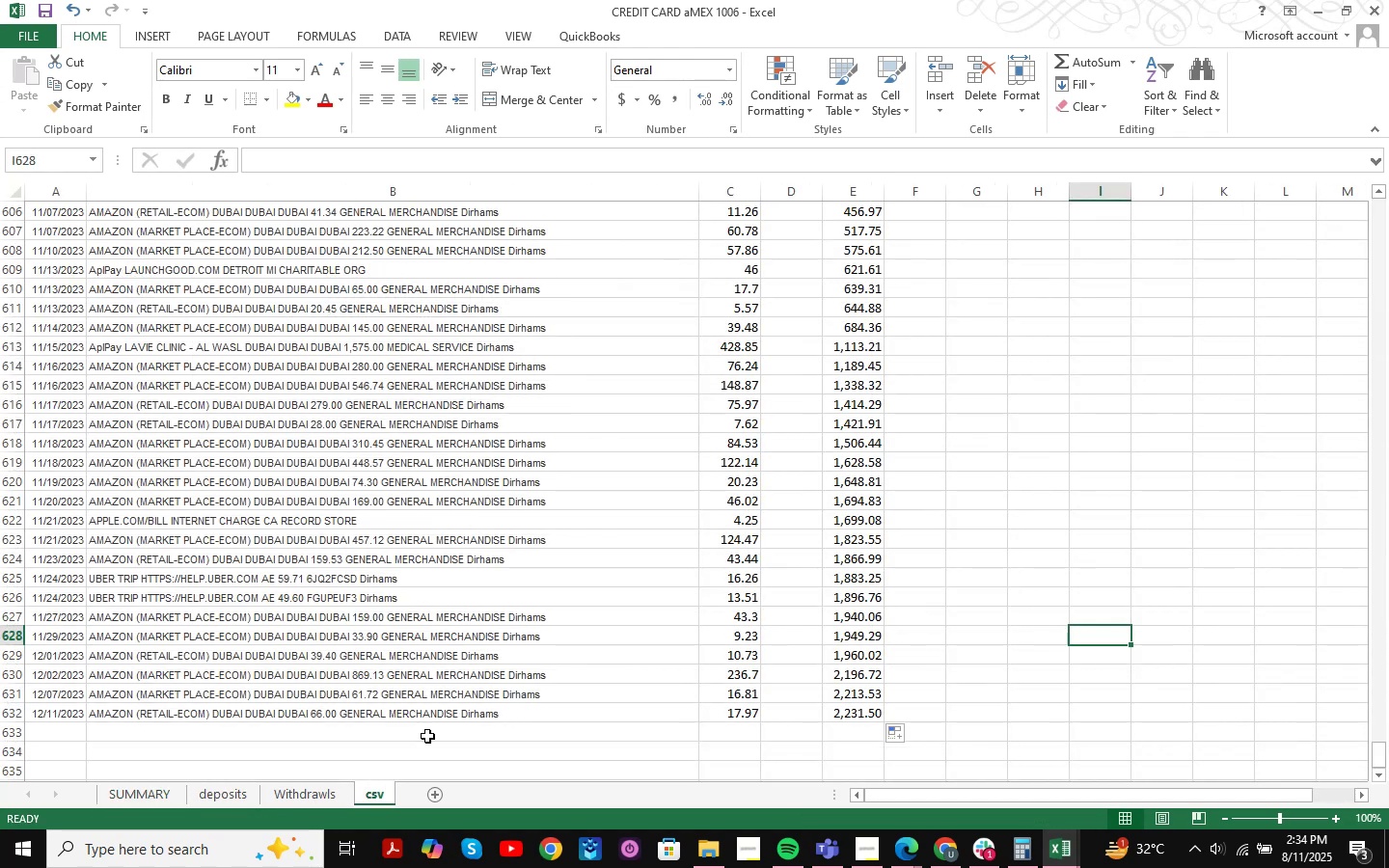 
scroll: coordinate [641, 592], scroll_direction: up, amount: 76.0
 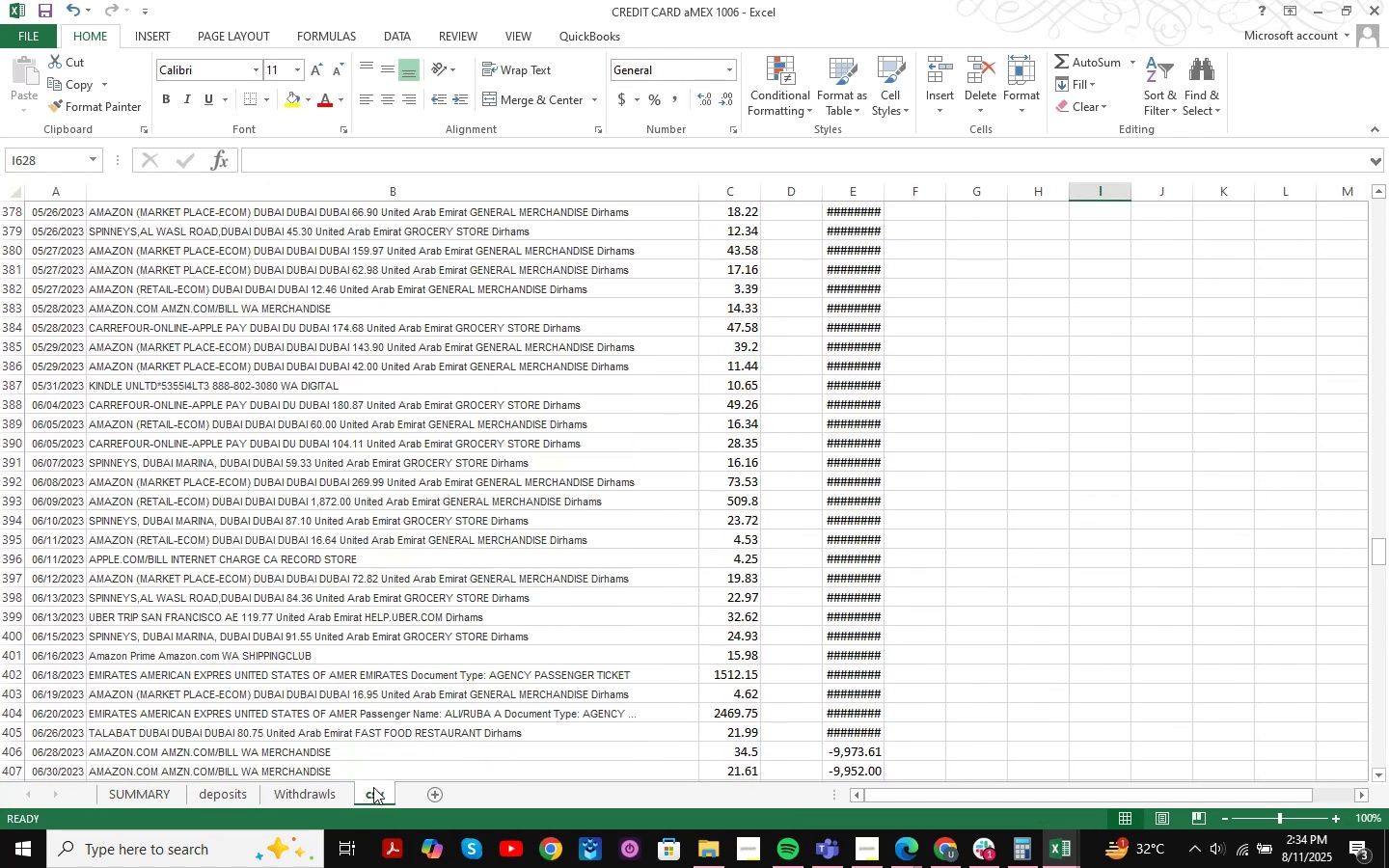 
right_click([372, 796])
 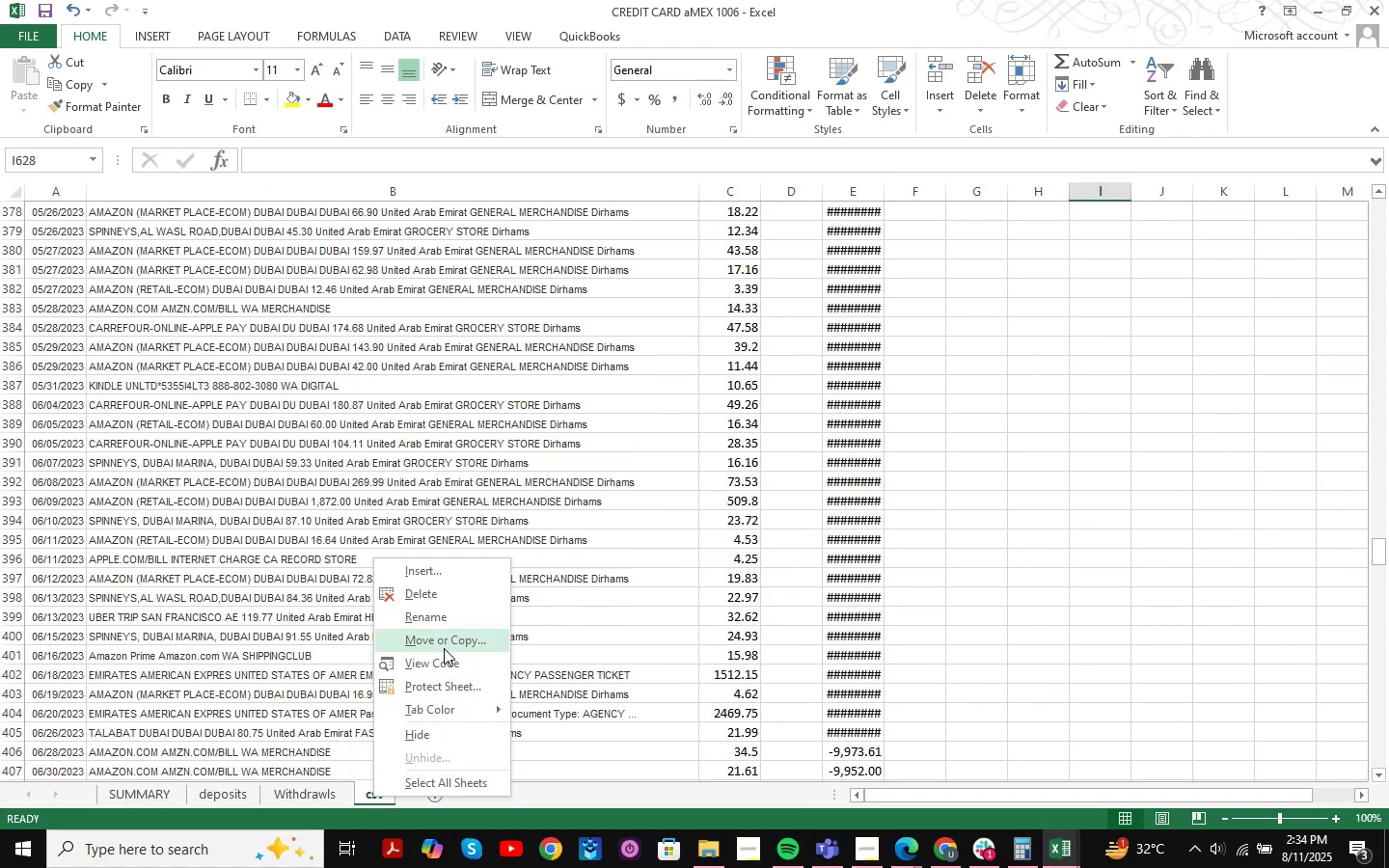 
left_click([446, 644])
 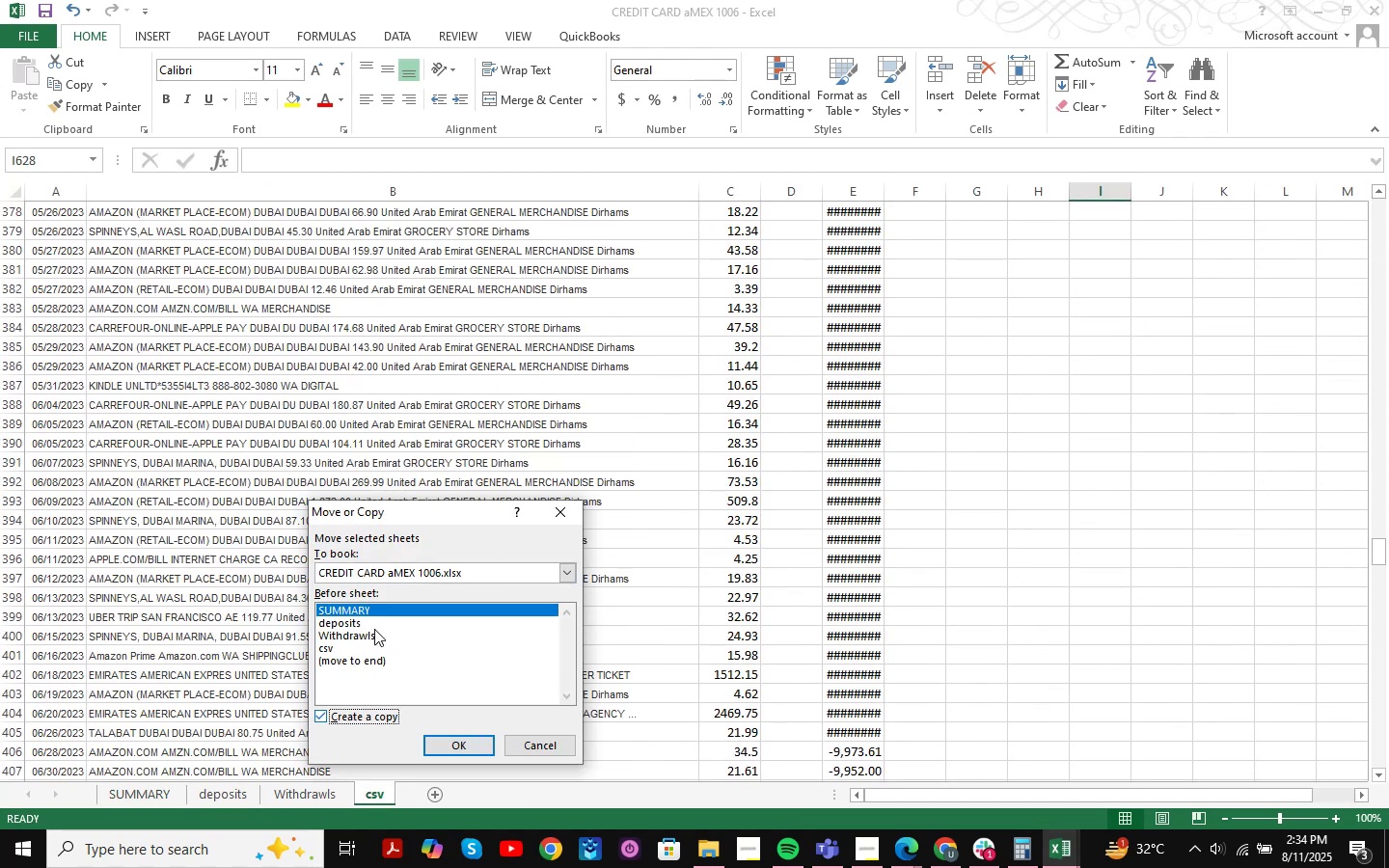 
double_click([400, 574])
 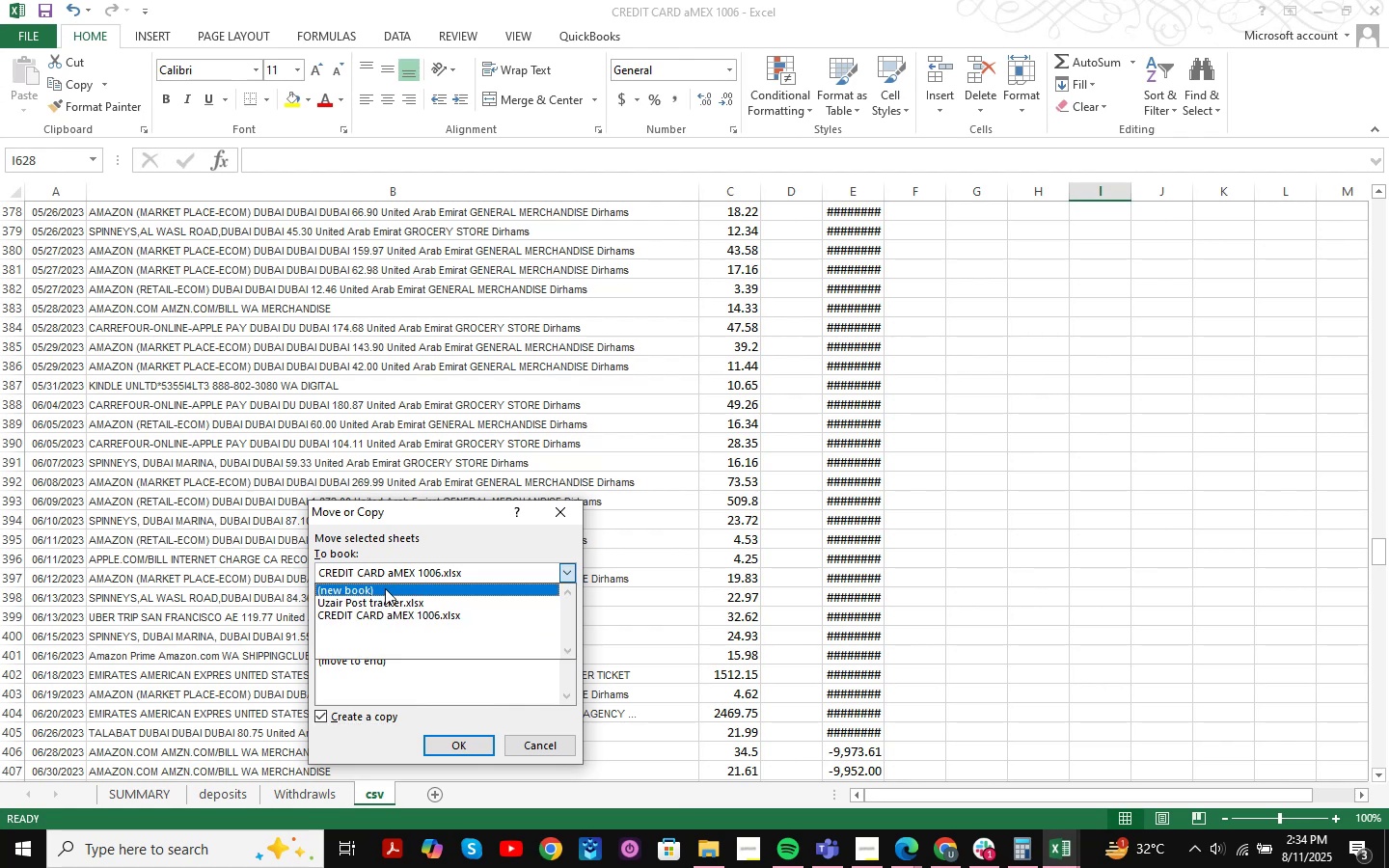 
triple_click([385, 588])
 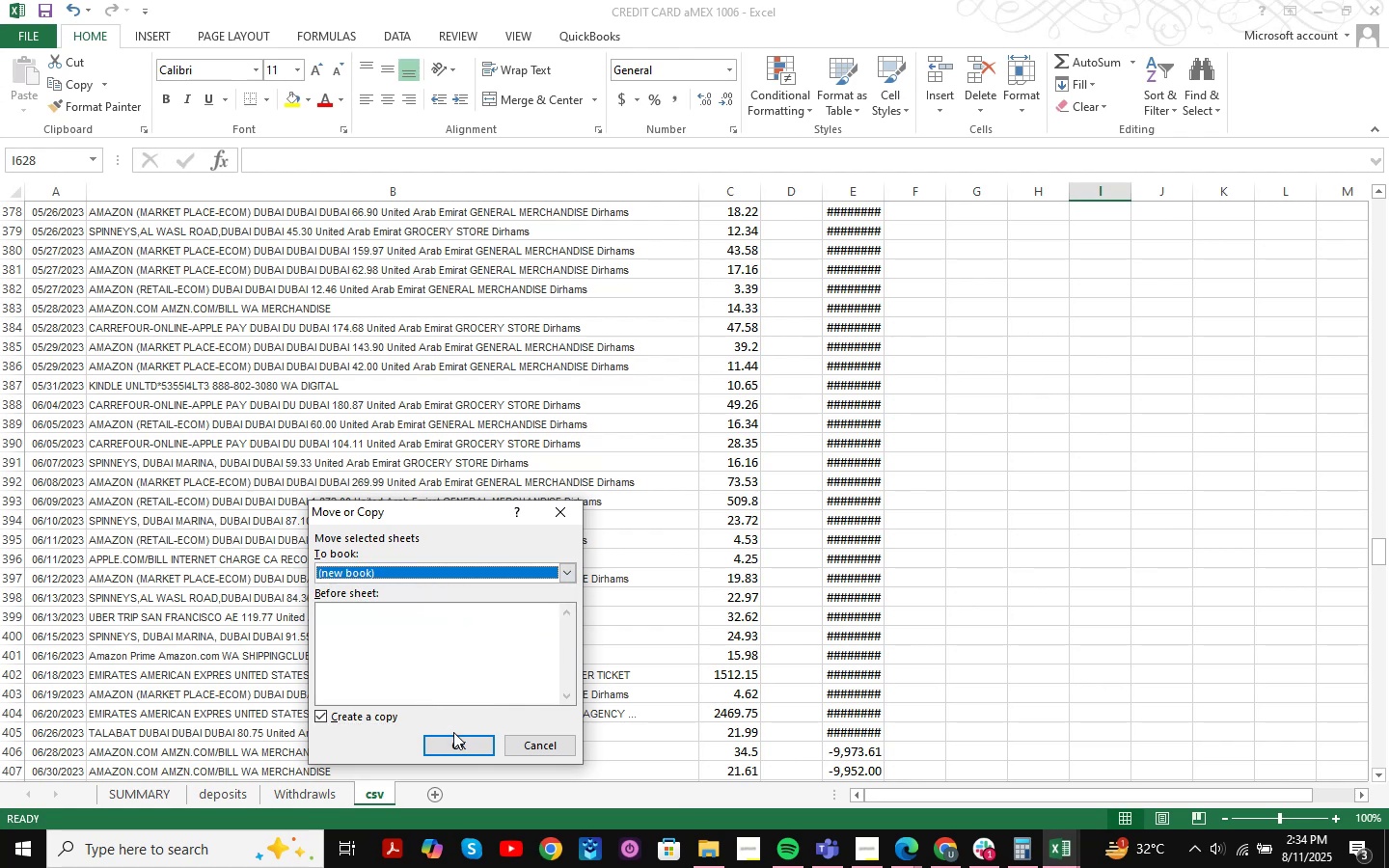 
left_click([458, 743])
 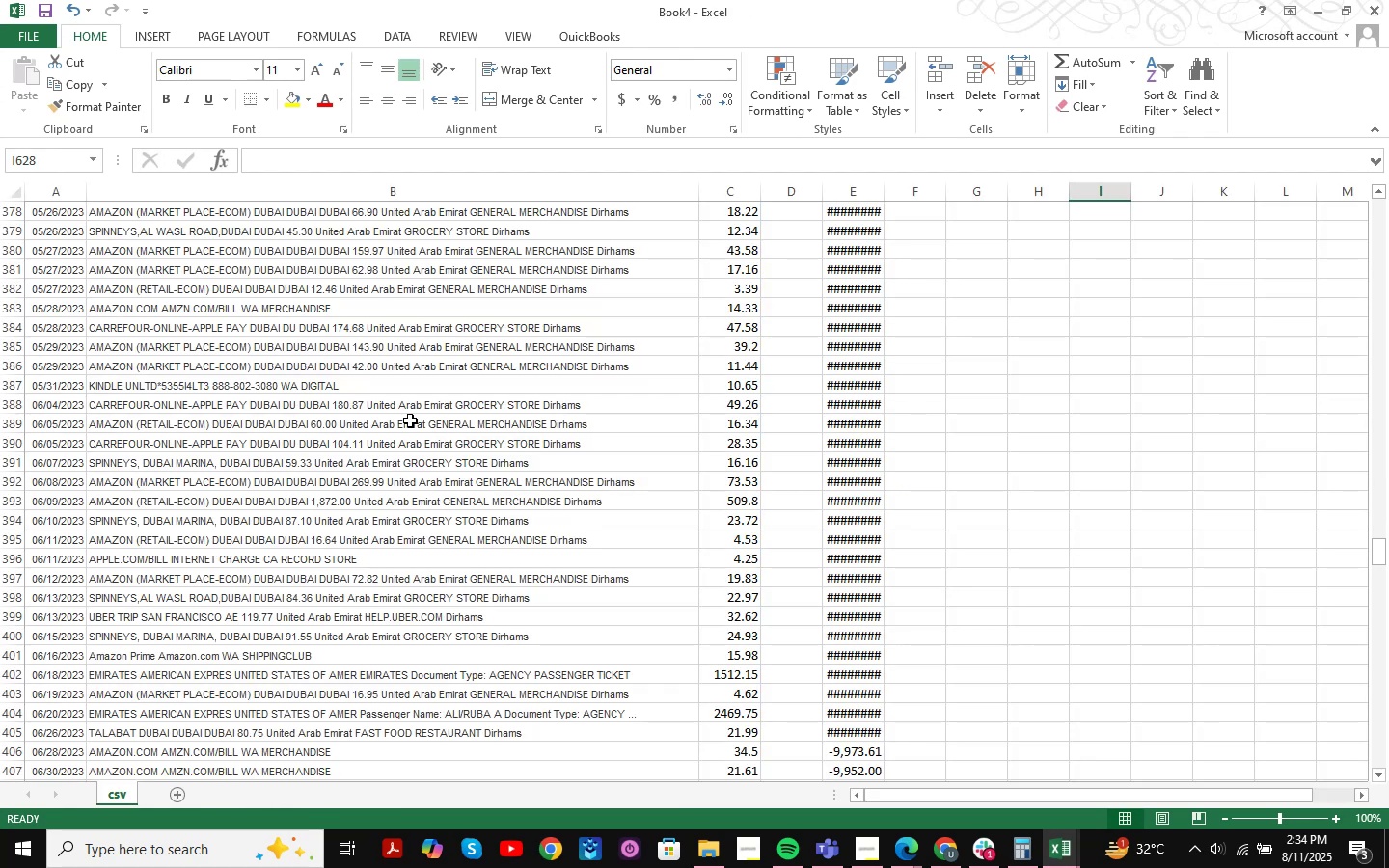 
key(Control+S)
 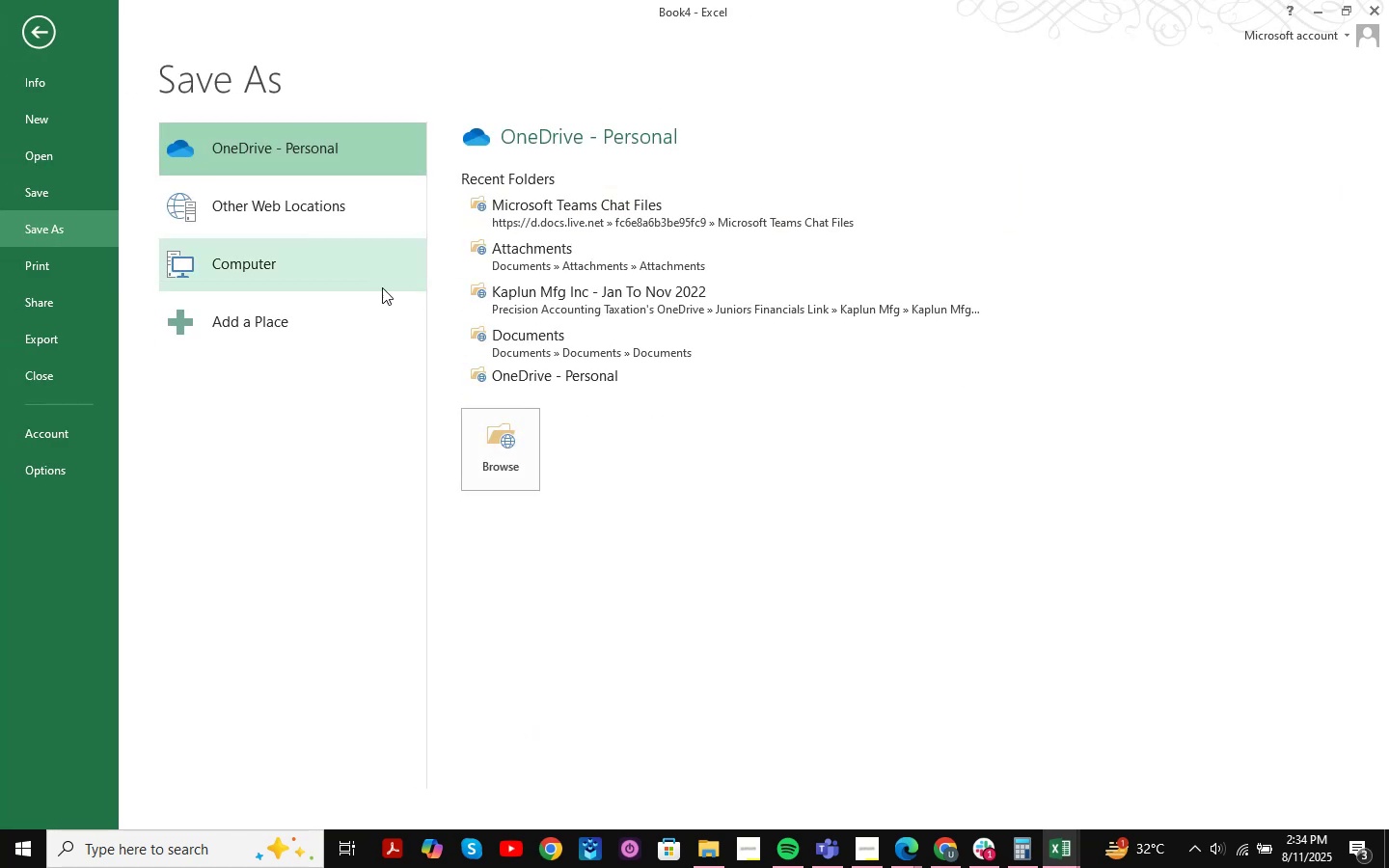 
double_click([318, 270])
 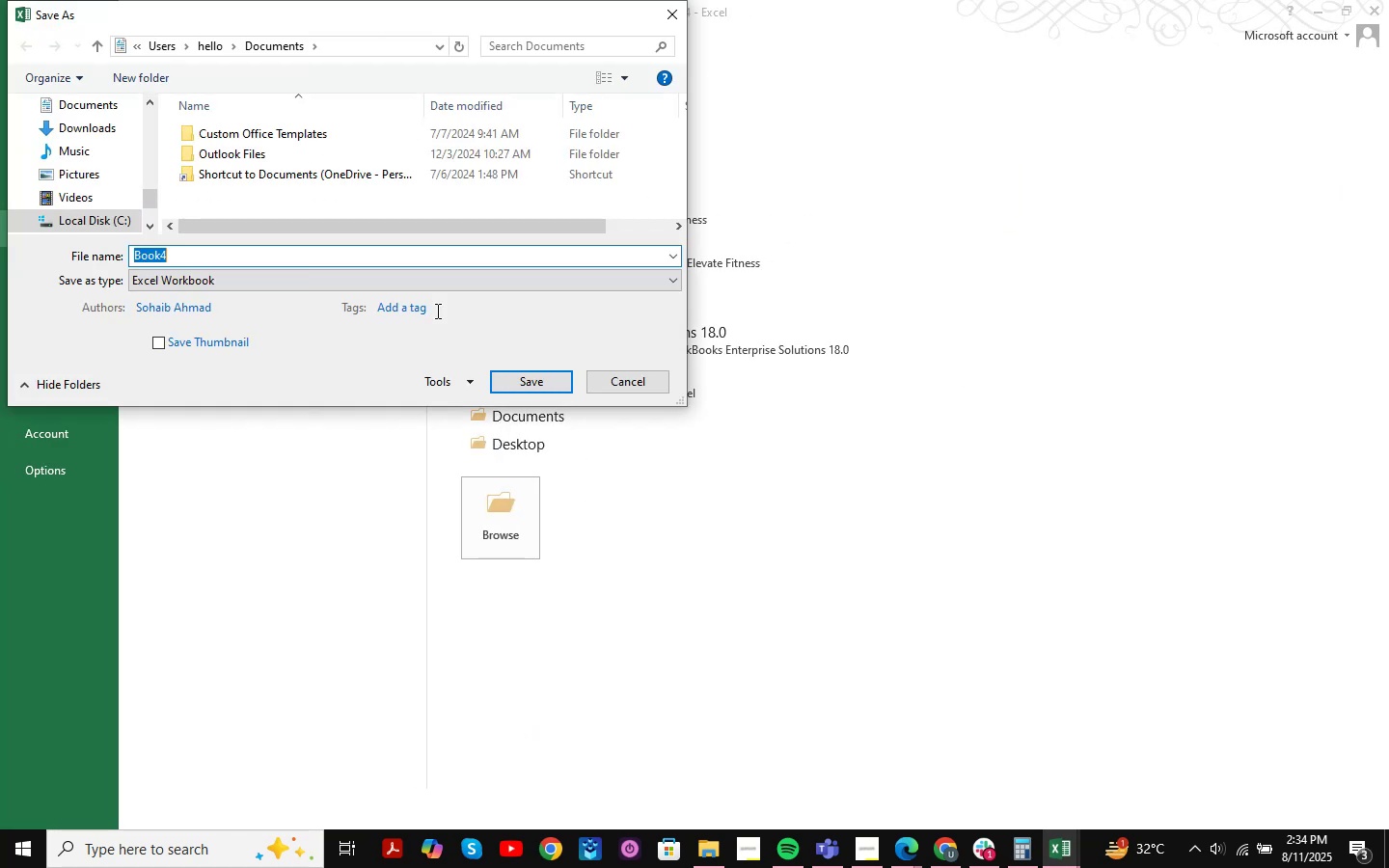 
scroll: coordinate [96, 209], scroll_direction: down, amount: 5.0
 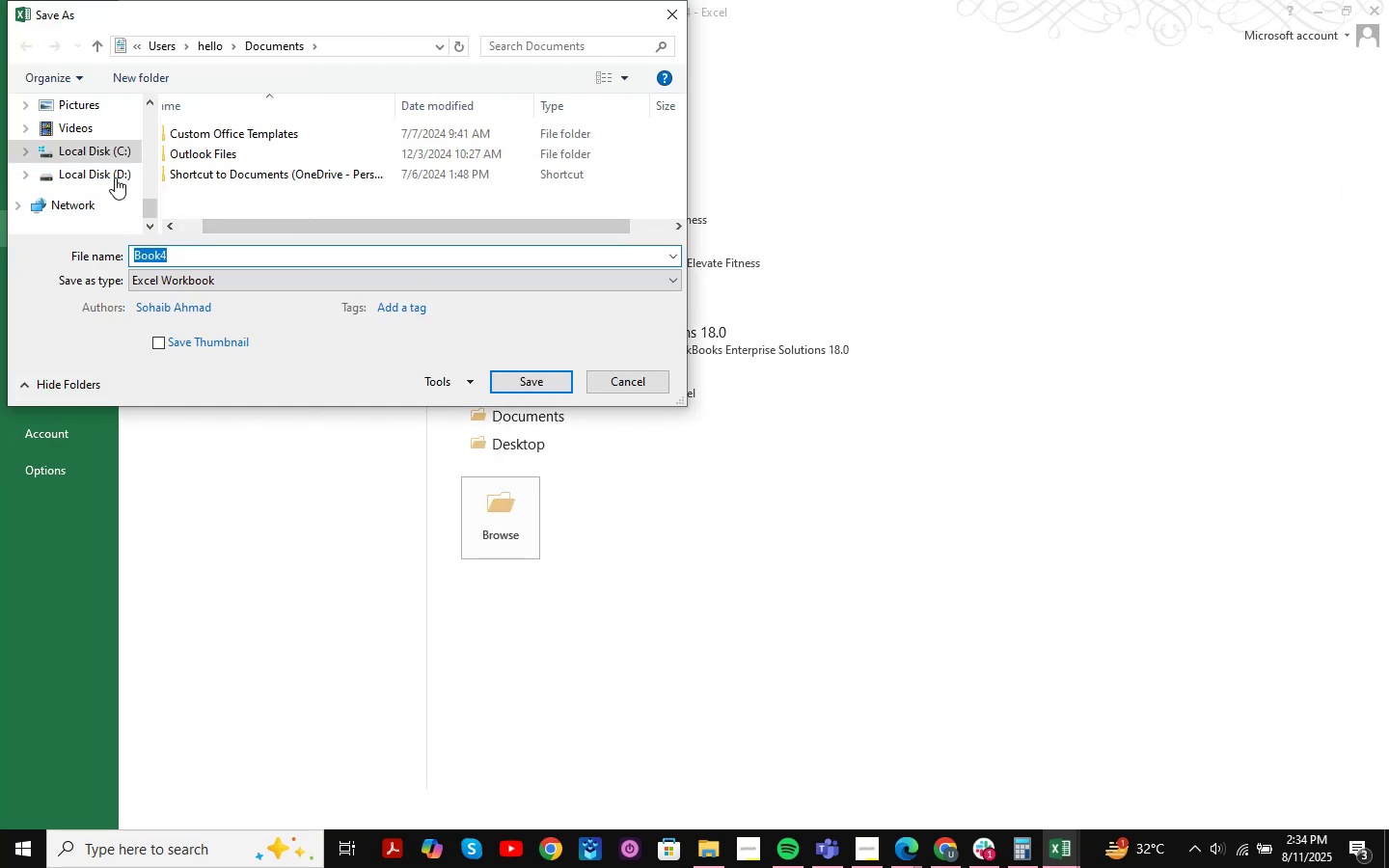 
left_click([117, 176])
 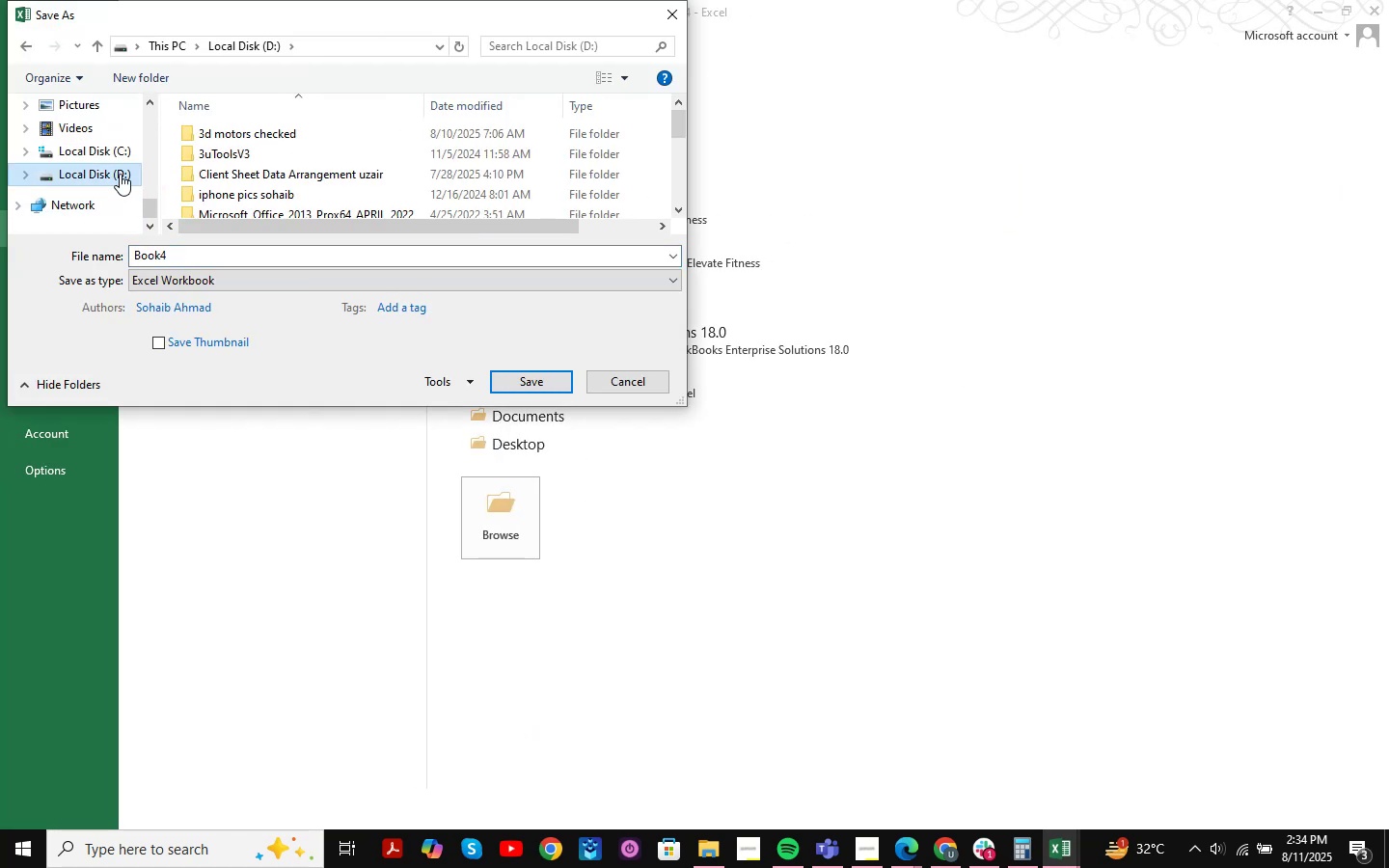 
scroll: coordinate [116, 131], scroll_direction: up, amount: 44.0
 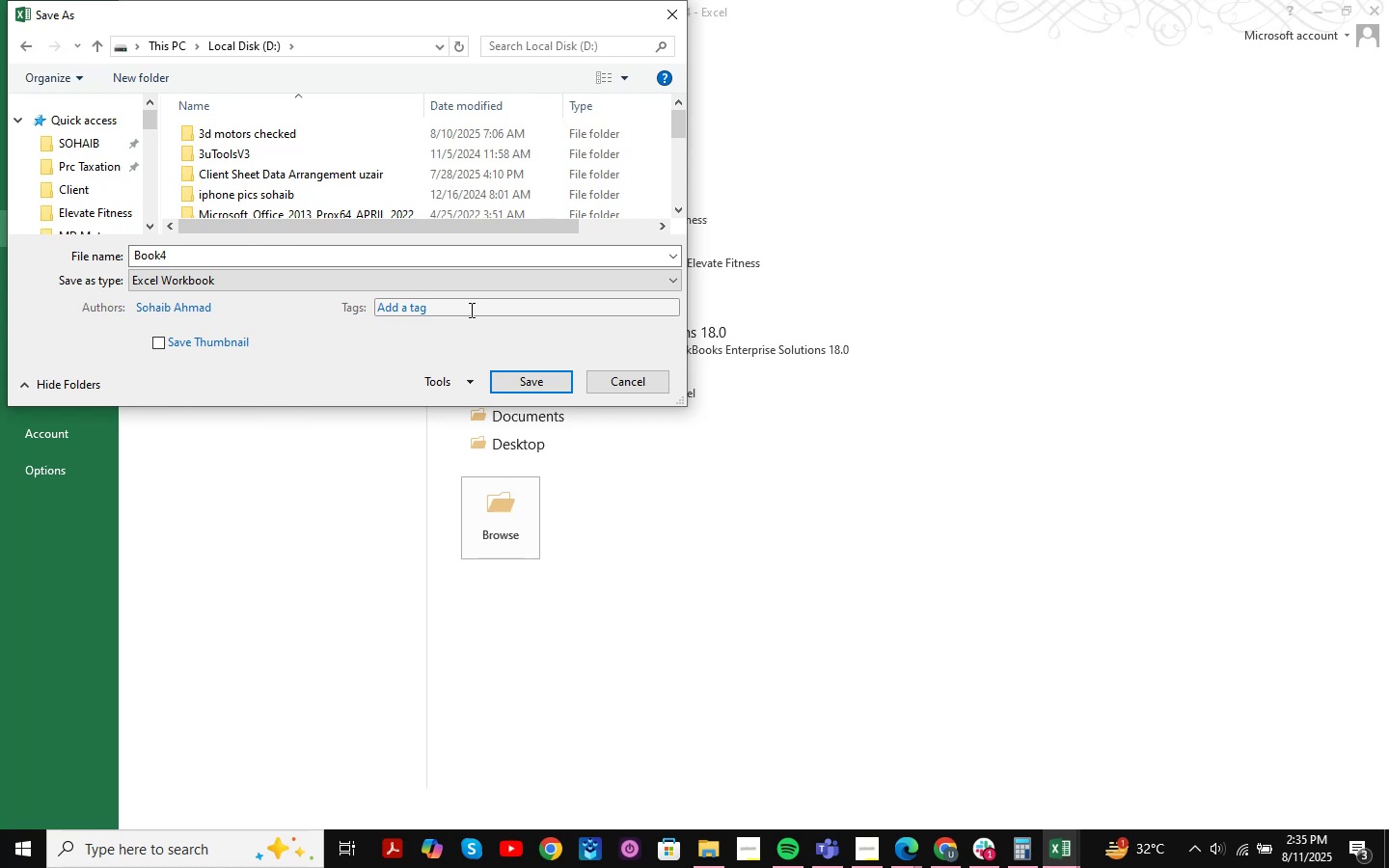 
wait(47.14)
 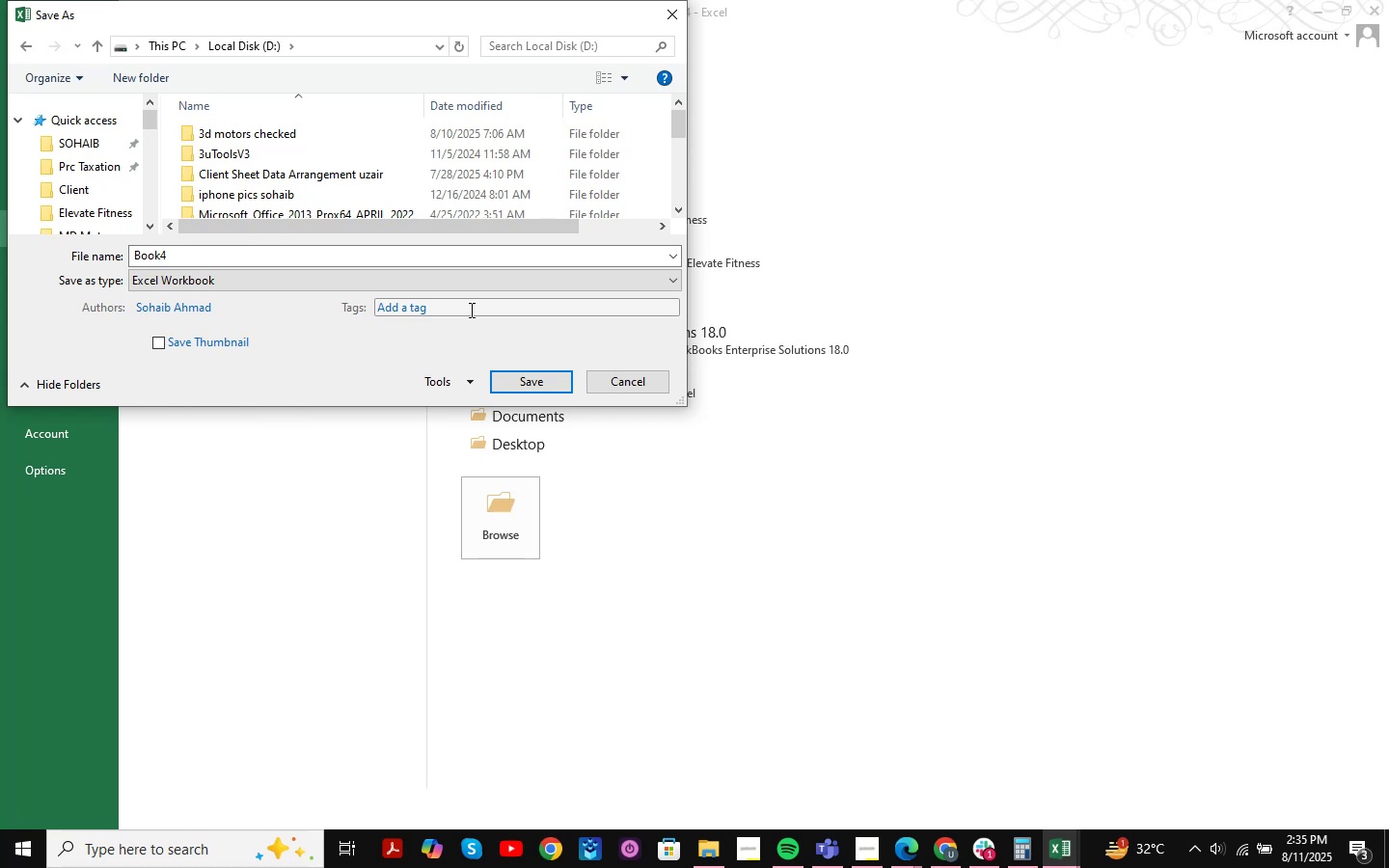 
scroll: coordinate [446, 180], scroll_direction: up, amount: 2.0
 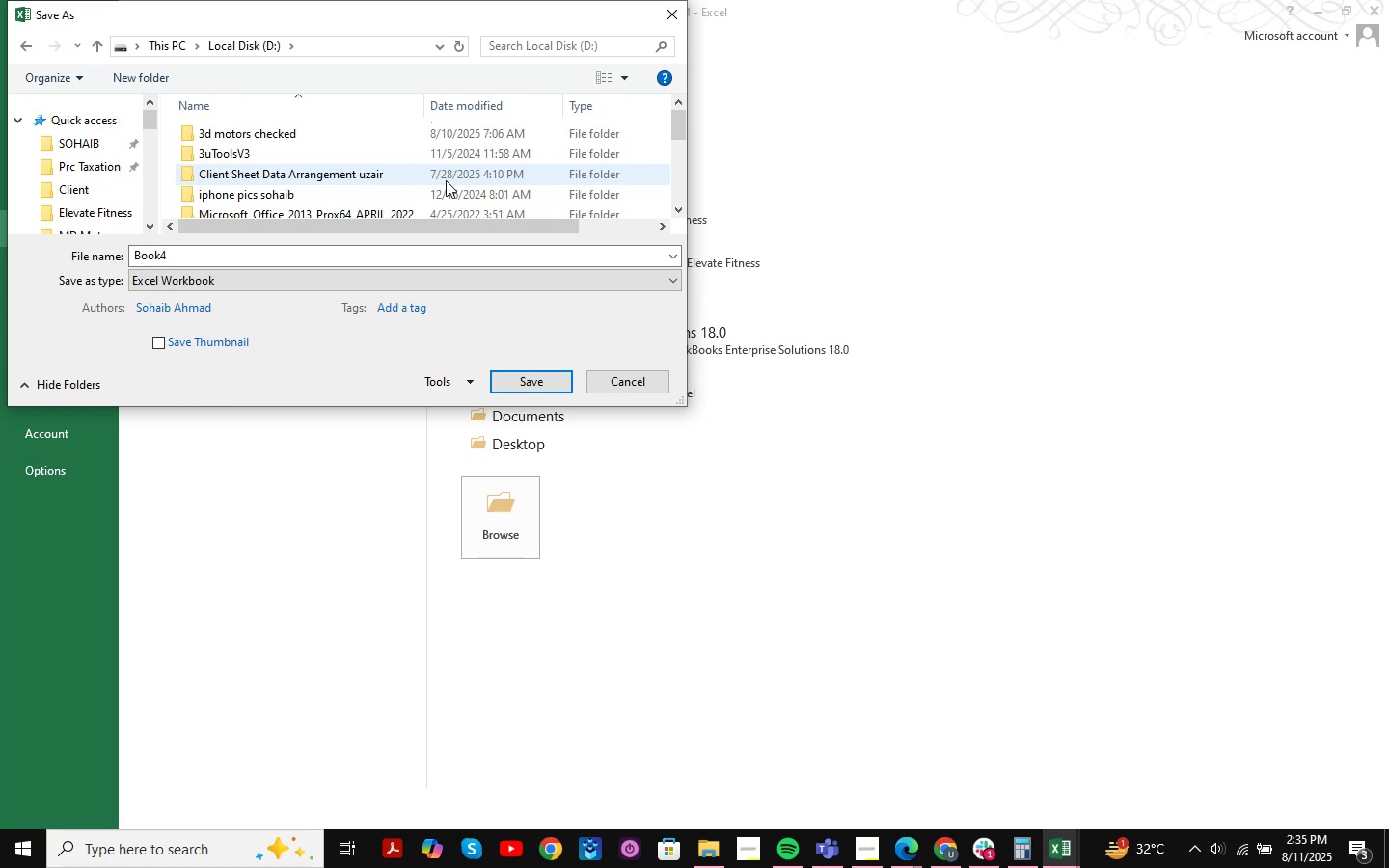 
wait(7.62)
 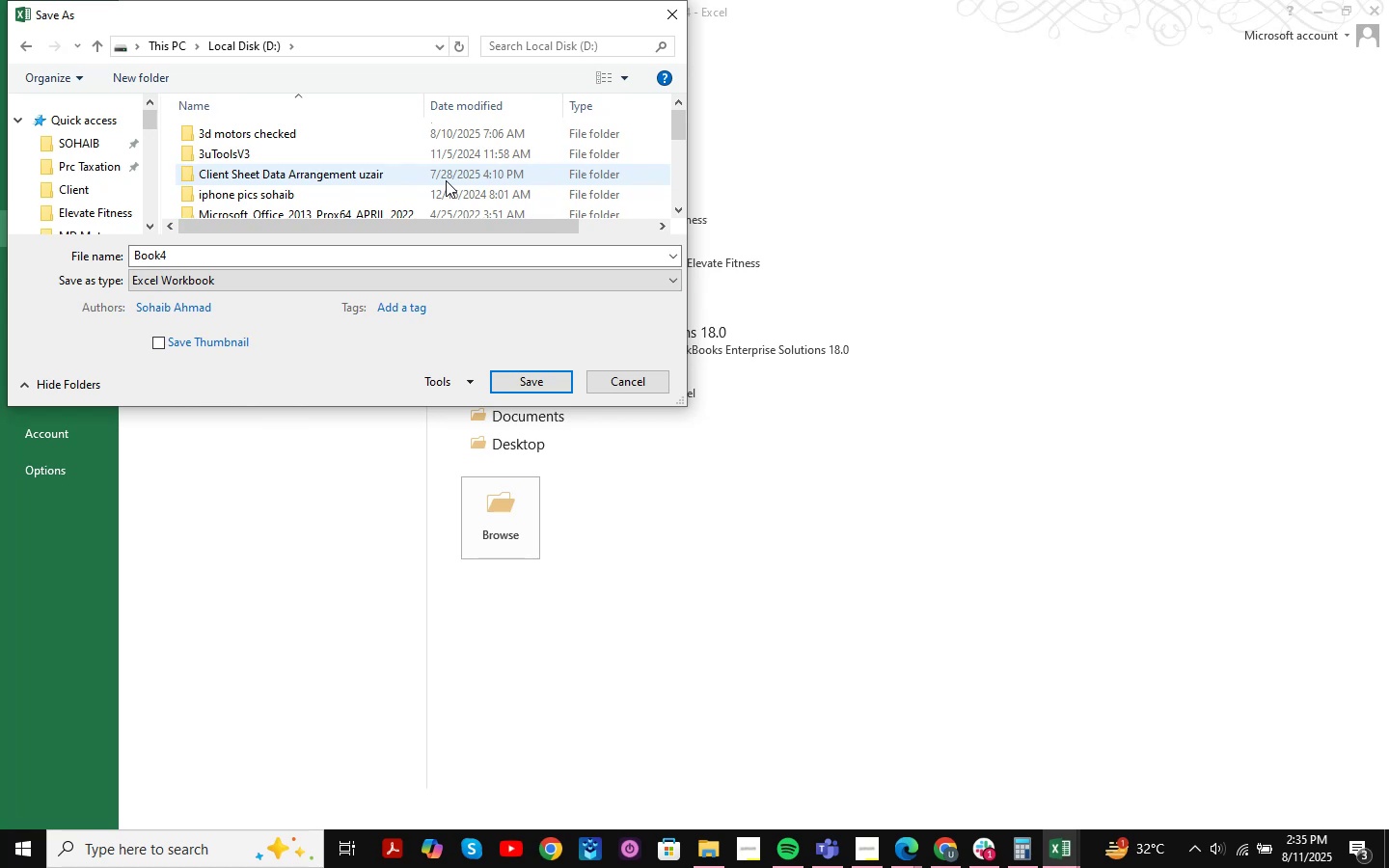 
scroll: coordinate [128, 186], scroll_direction: down, amount: 3.0
 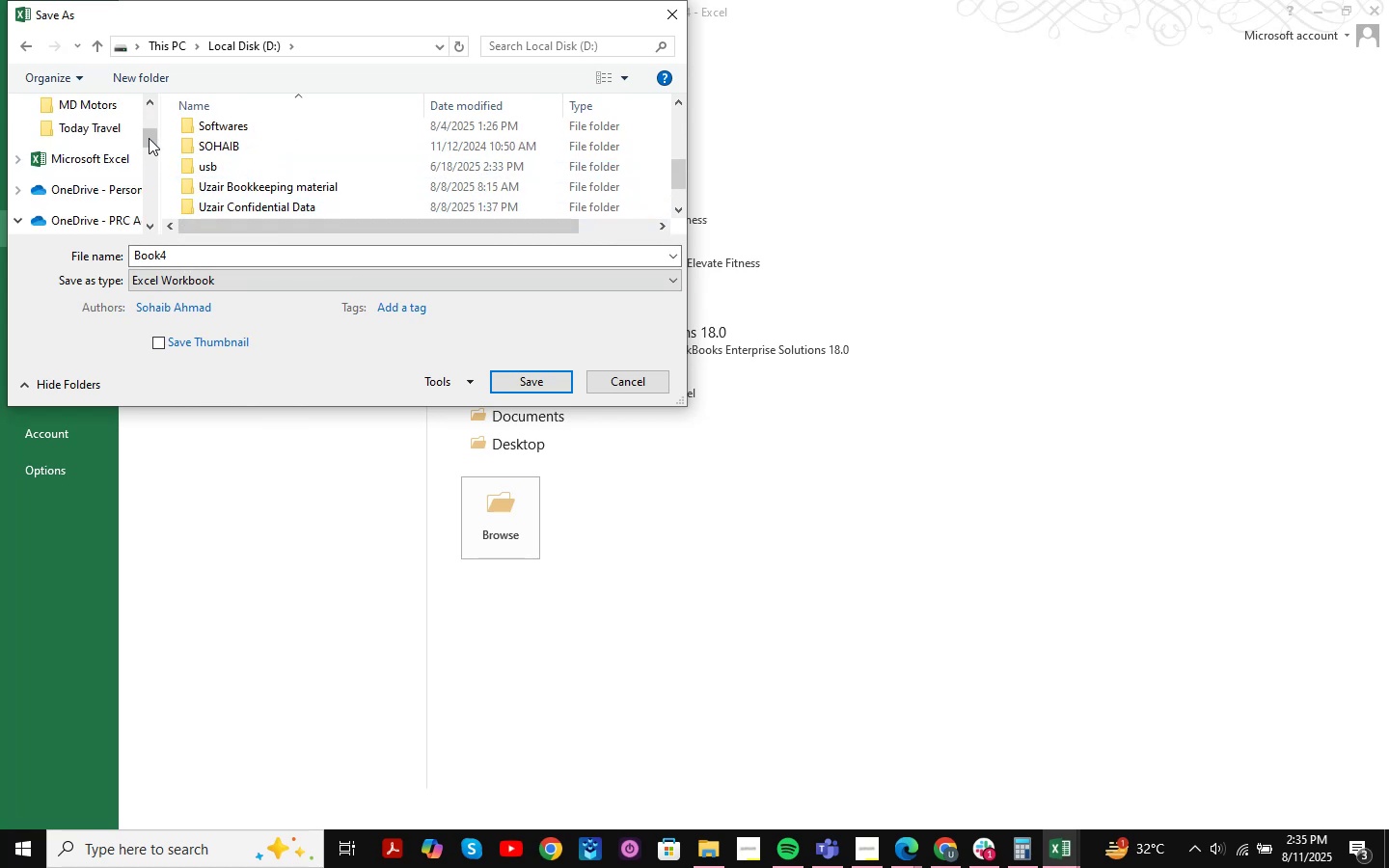 
left_click_drag(start_coordinate=[150, 132], to_coordinate=[153, 122])
 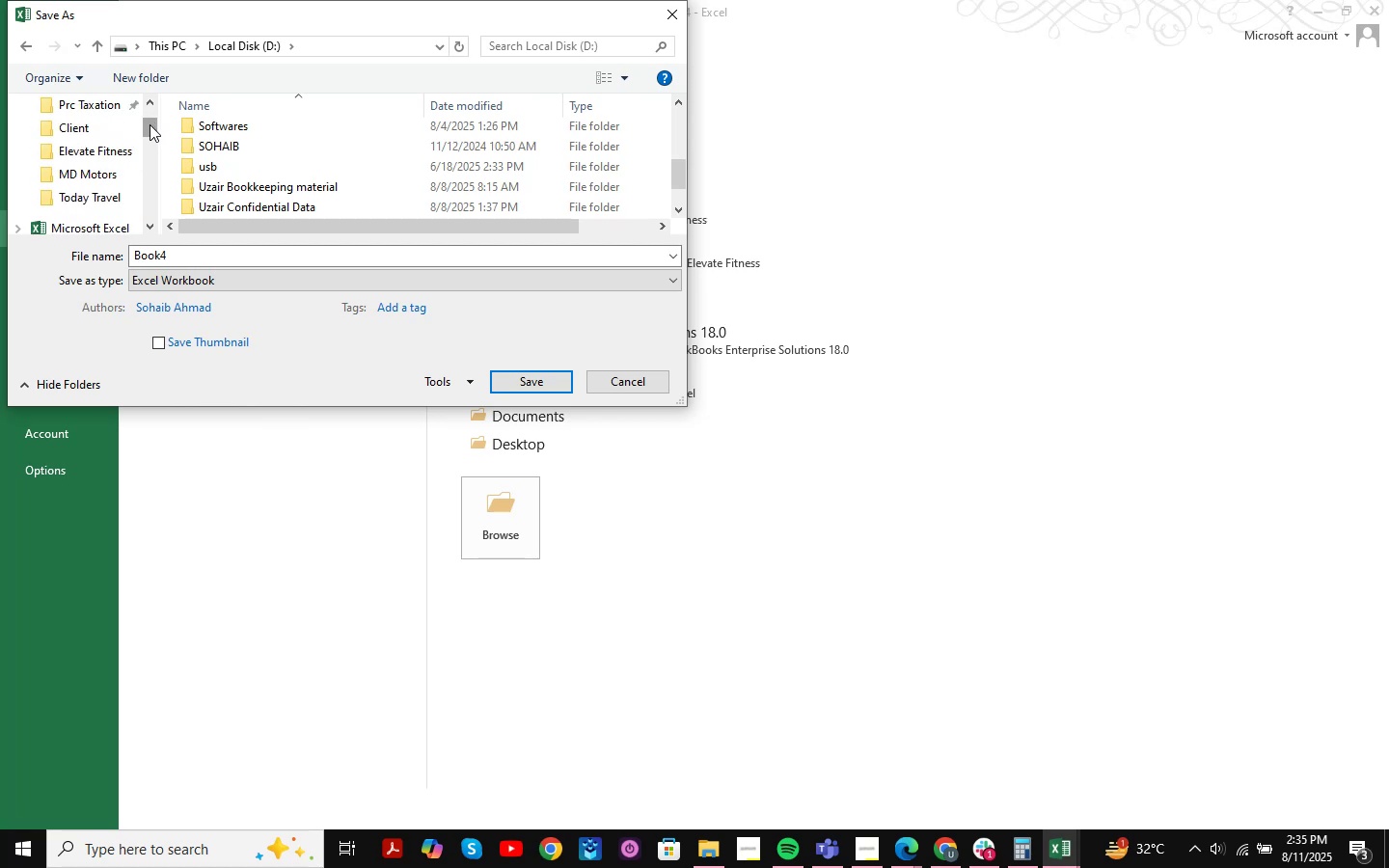 
left_click_drag(start_coordinate=[150, 123], to_coordinate=[146, 177])
 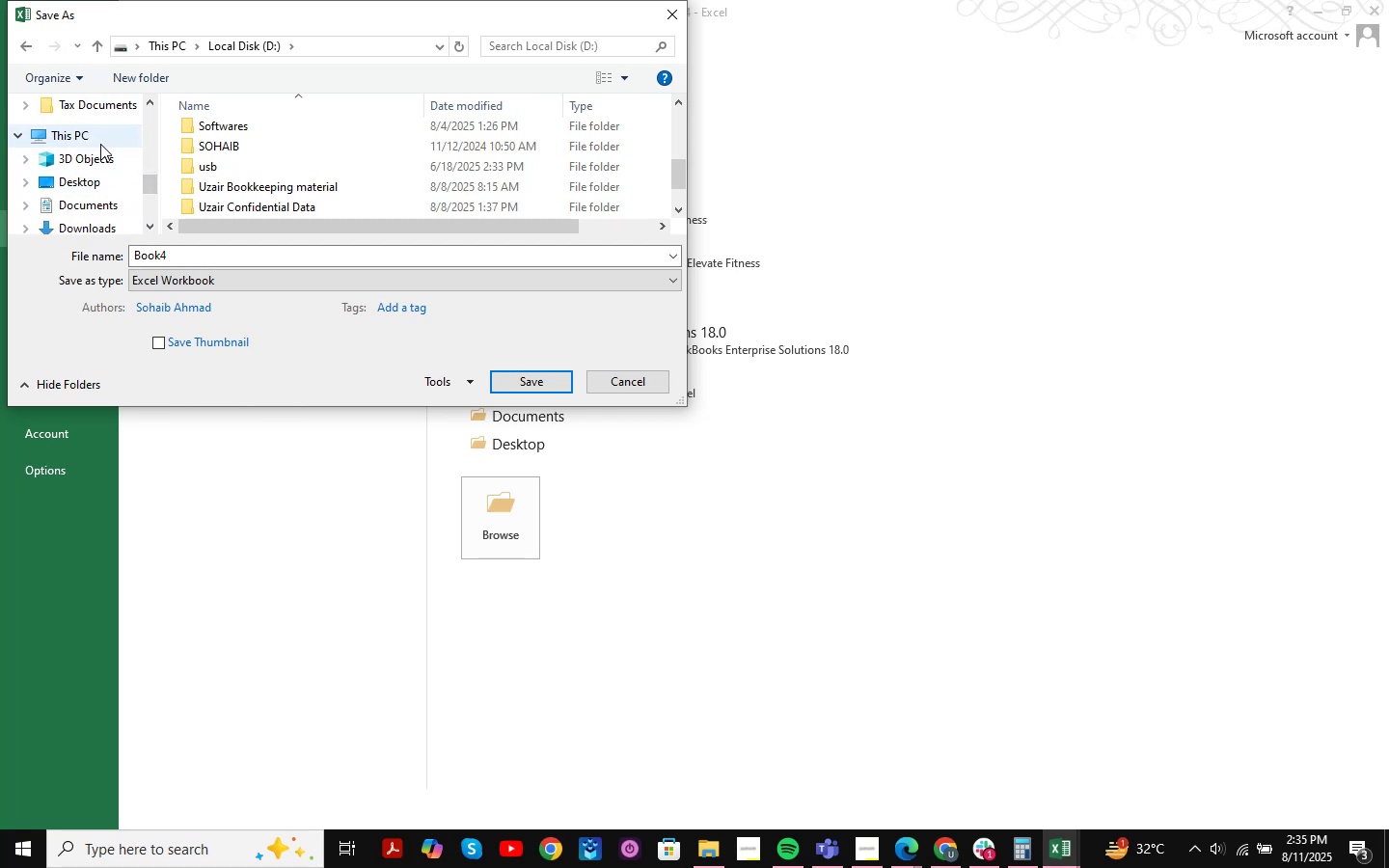 
scroll: coordinate [108, 194], scroll_direction: none, amount: 0.0
 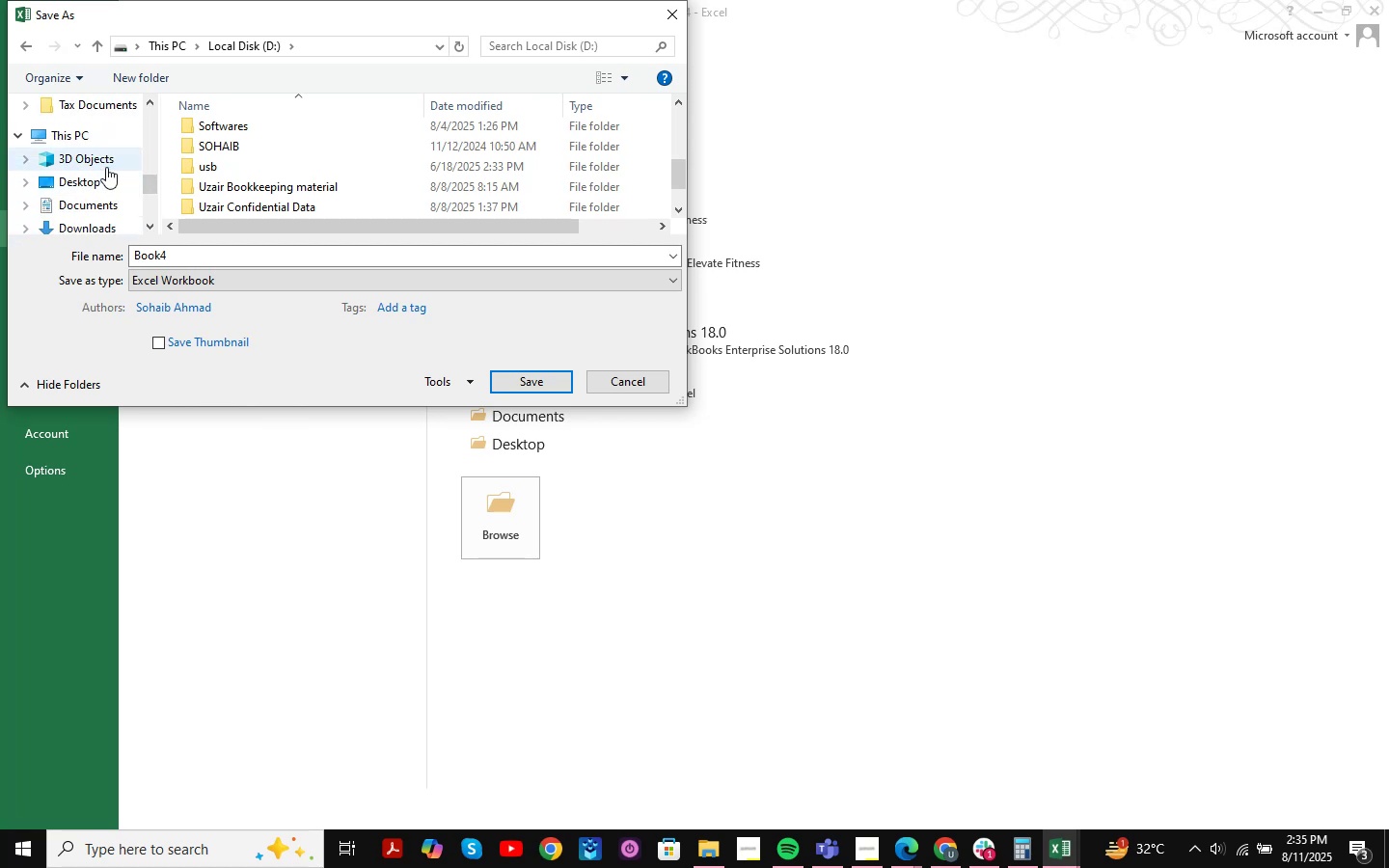 
left_click([87, 182])
 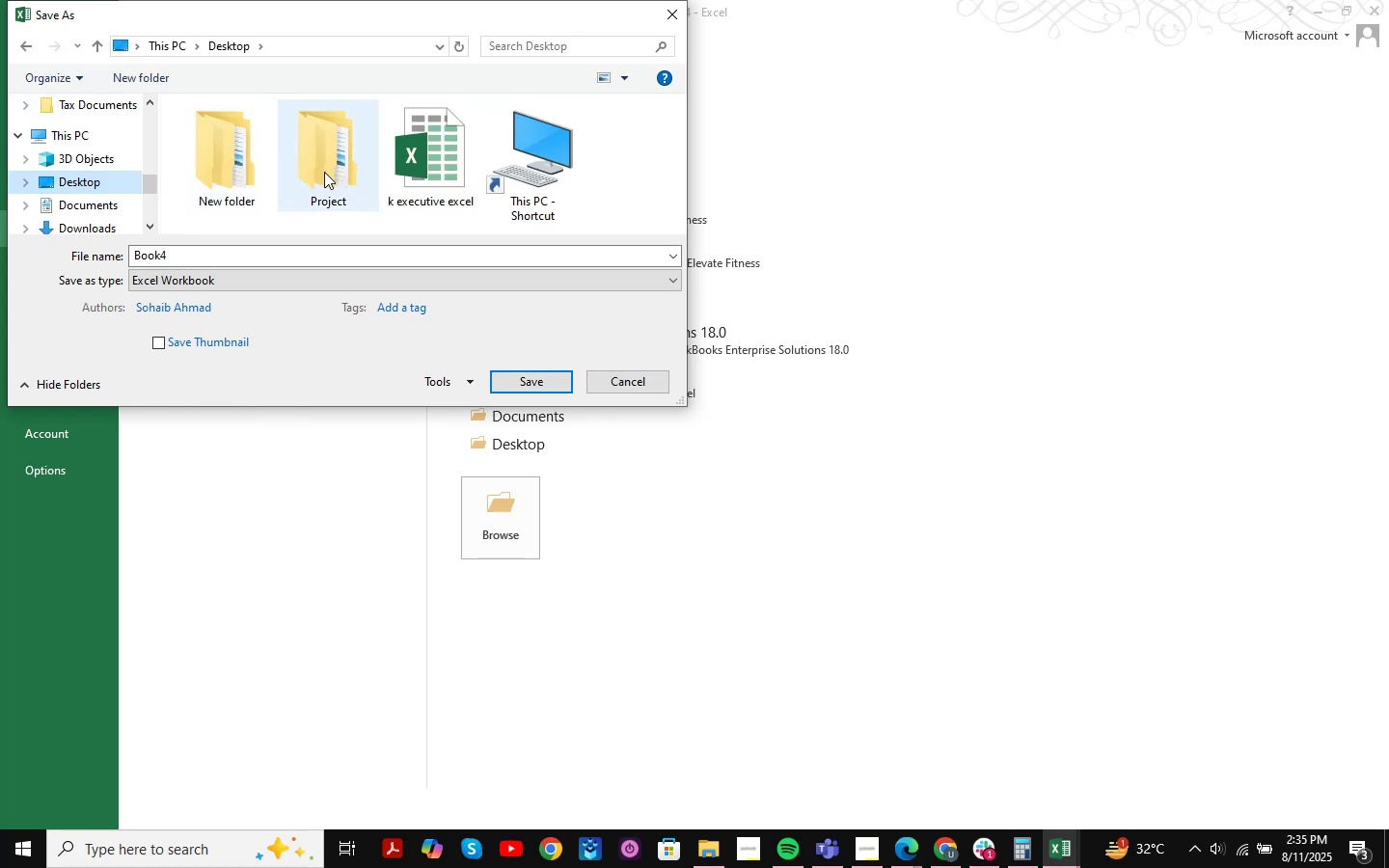 
double_click([324, 172])
 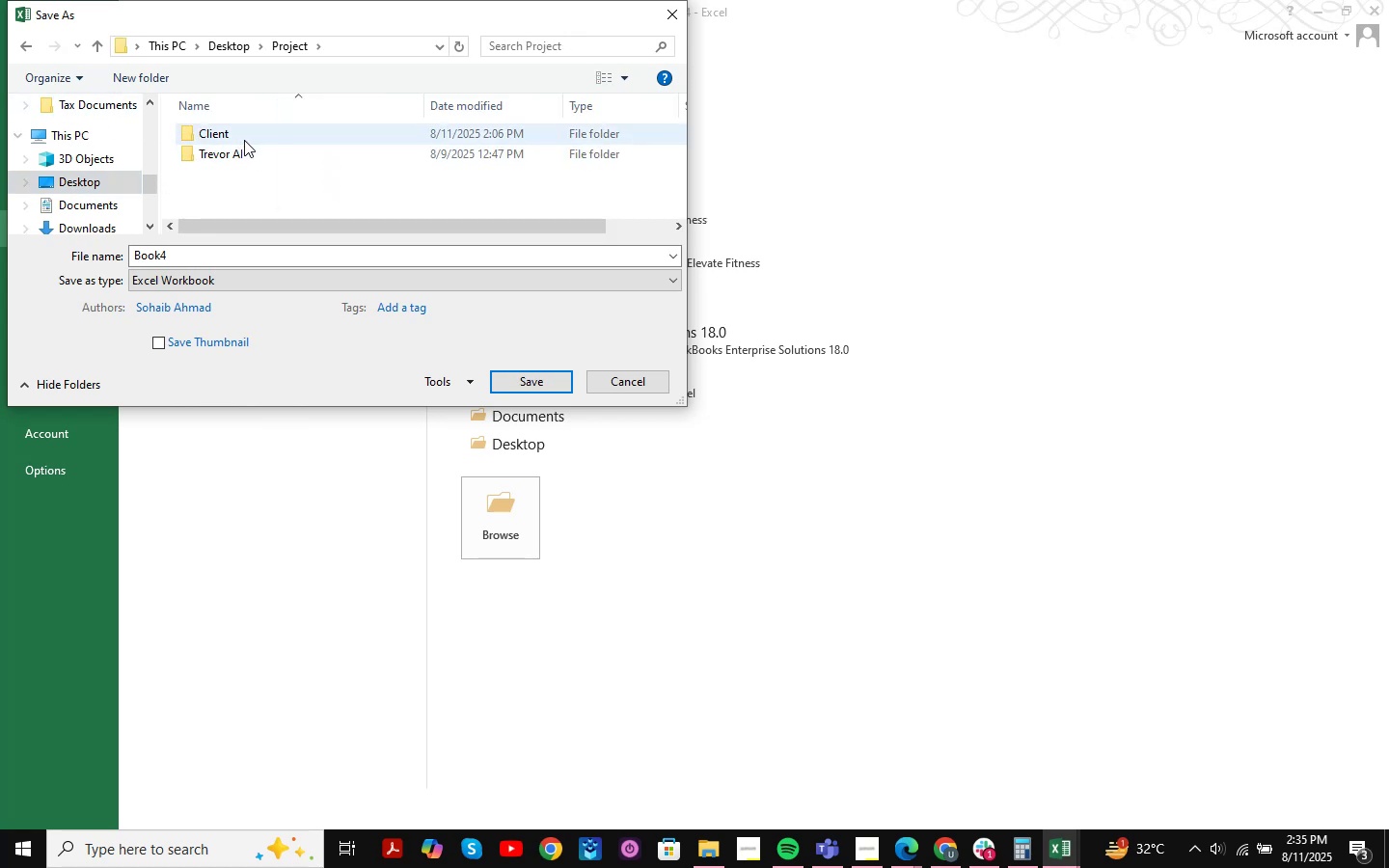 
double_click([244, 140])
 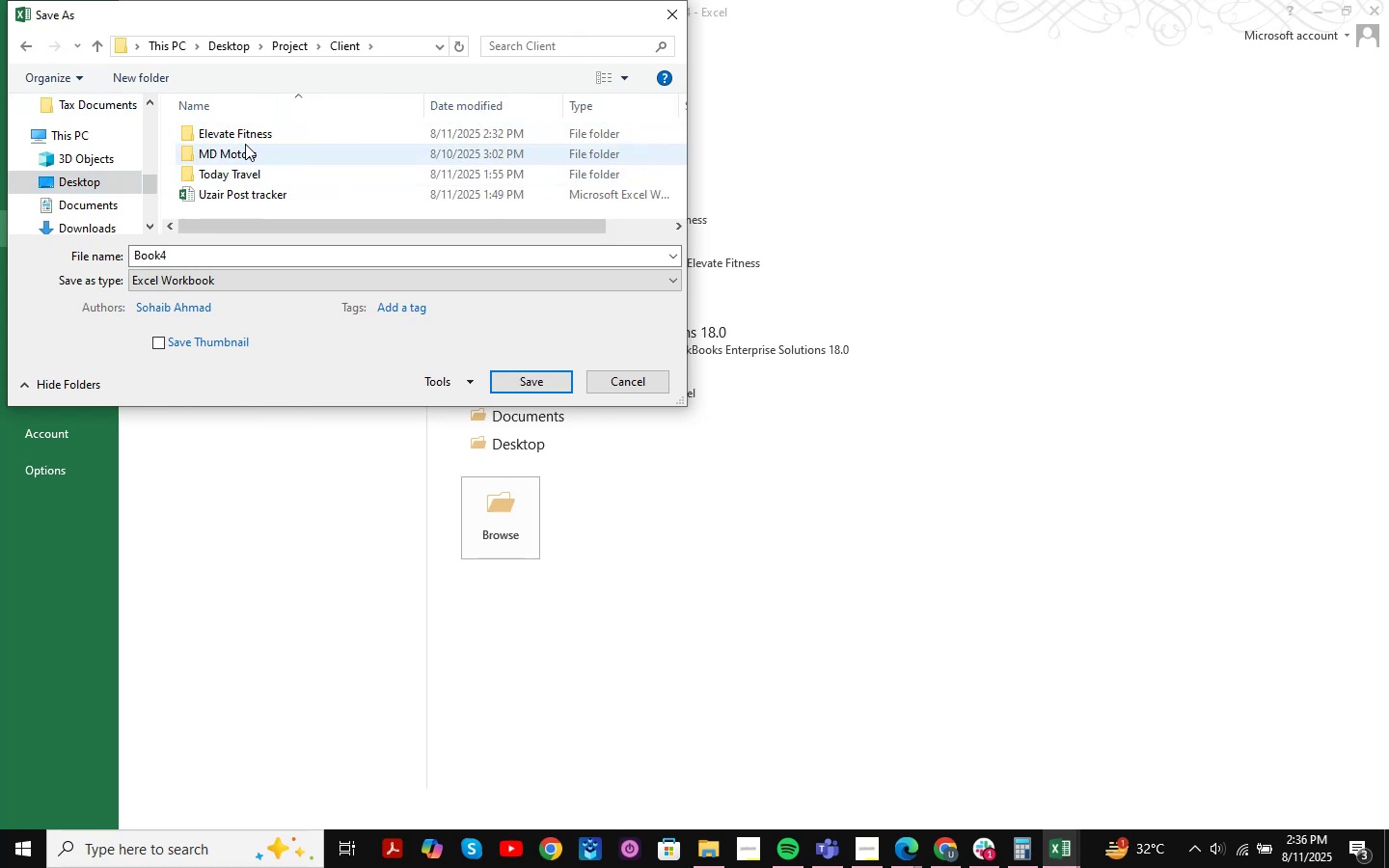 
double_click([247, 141])
 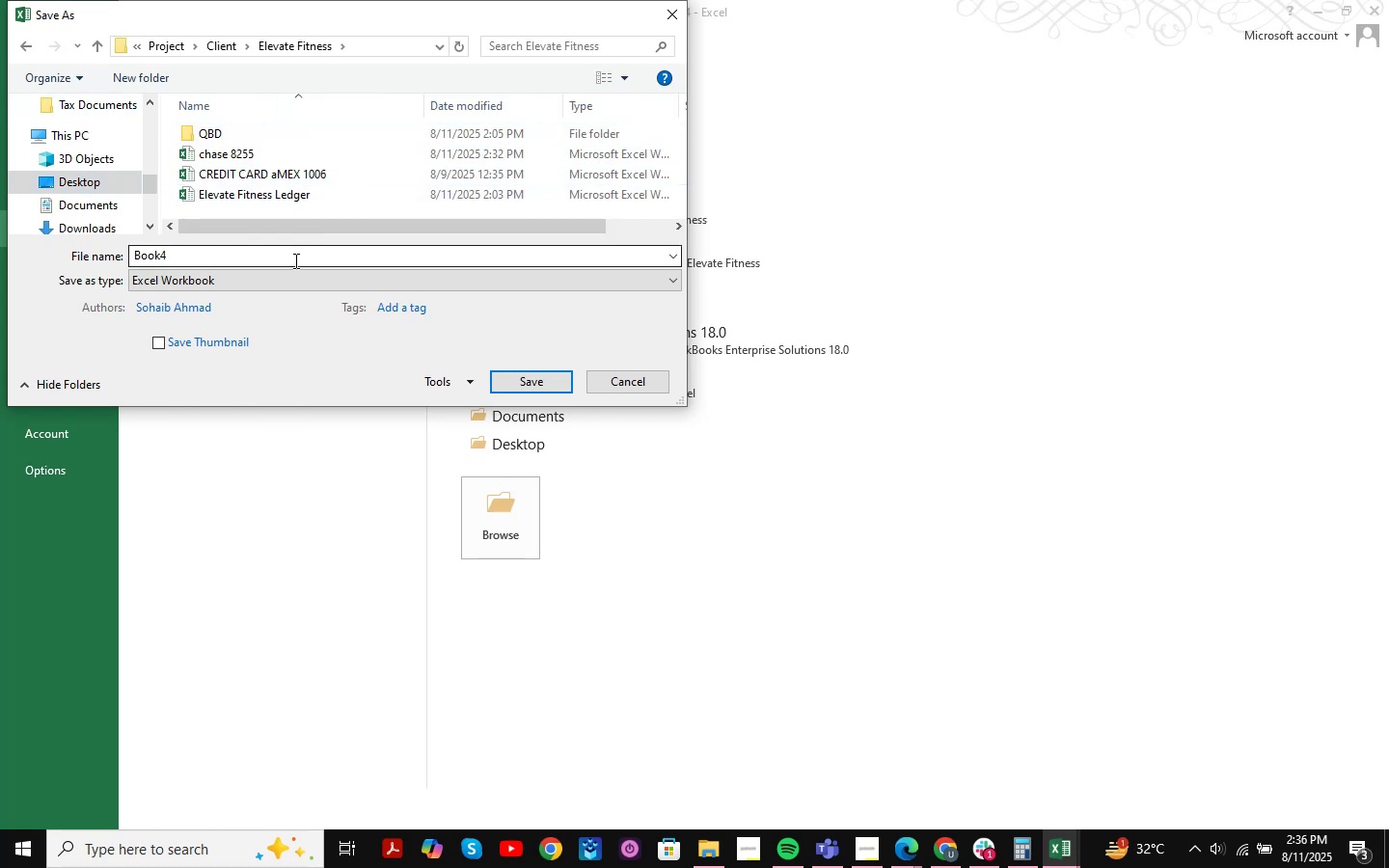 
wait(9.76)
 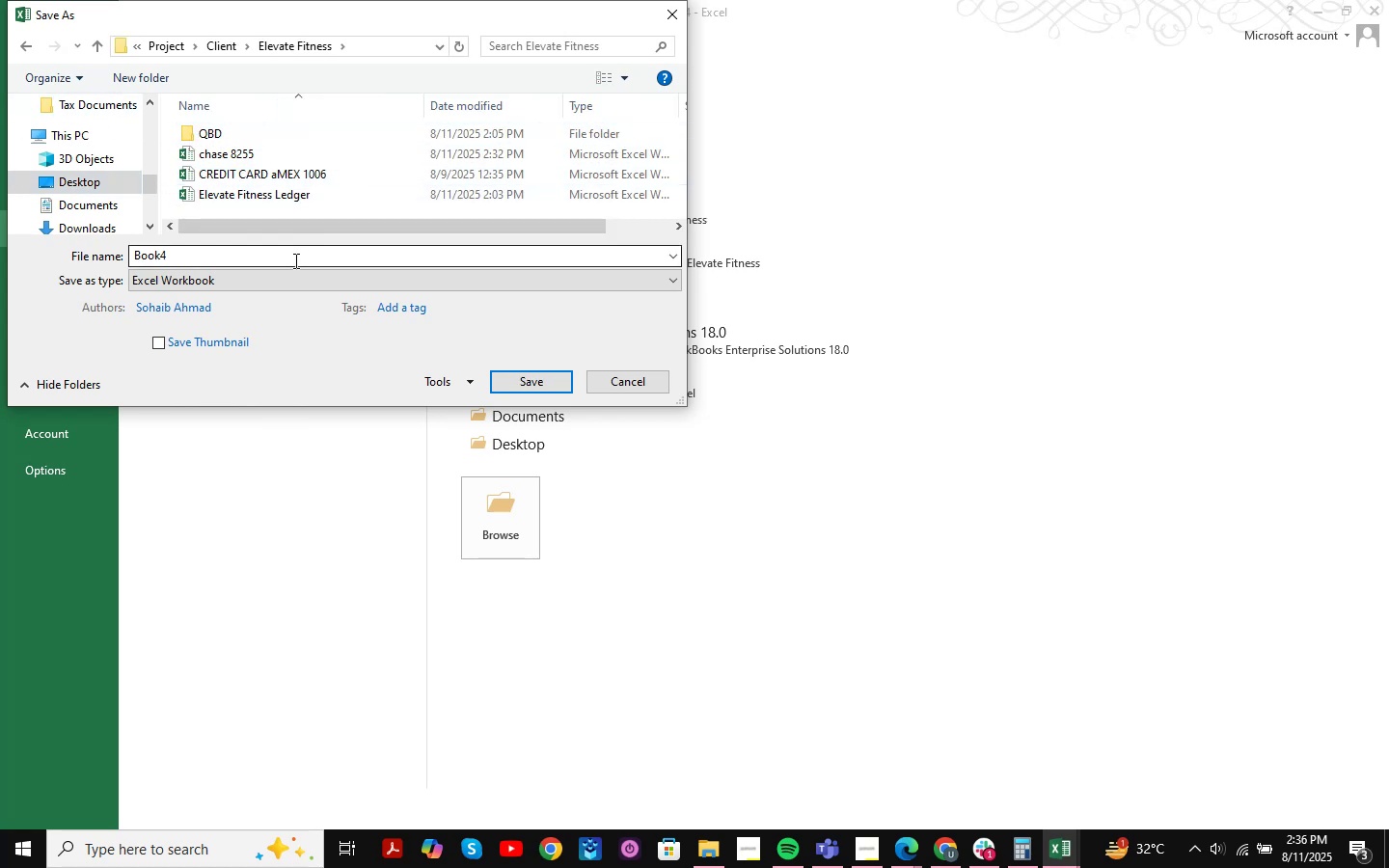 
left_click([277, 279])
 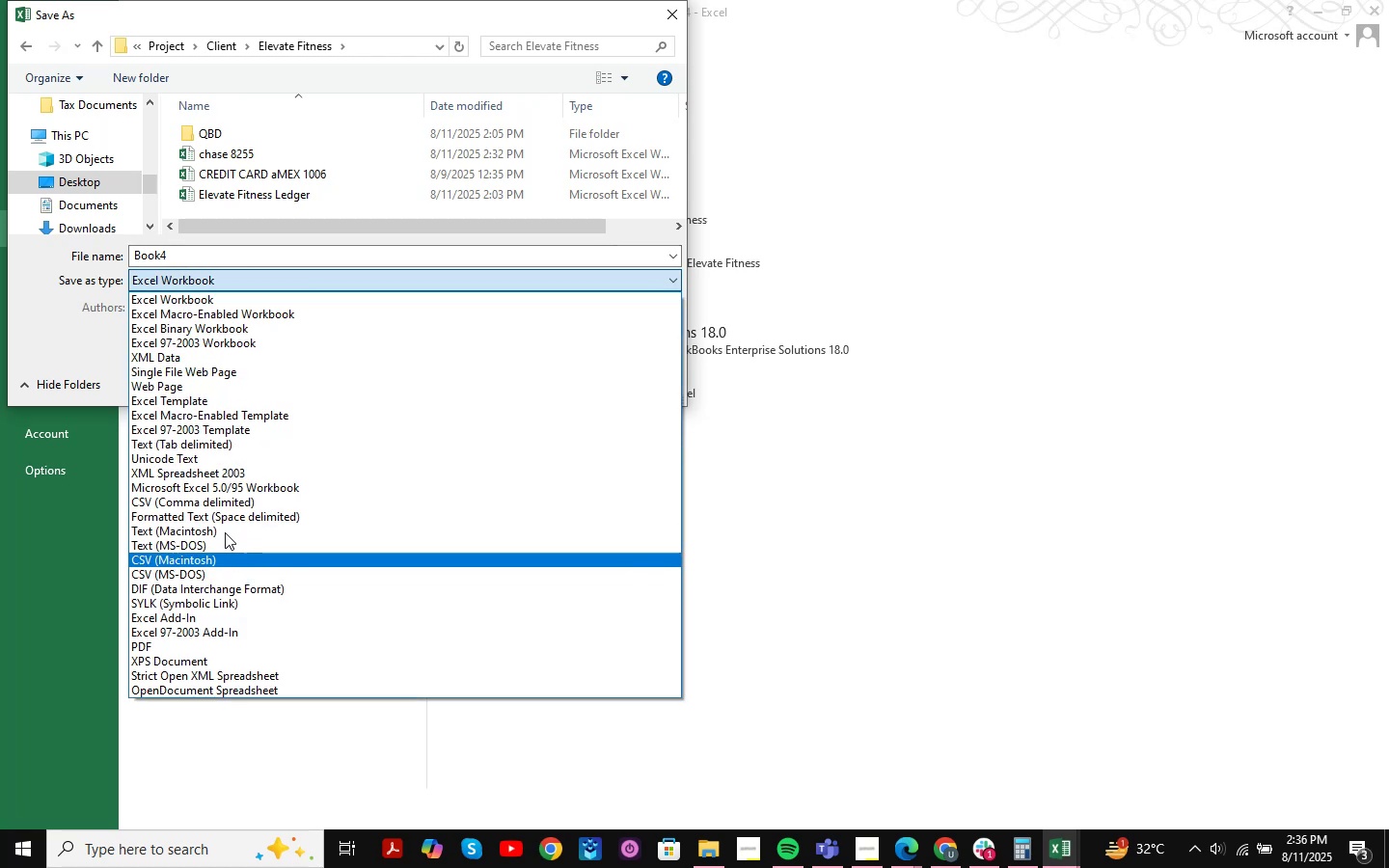 
left_click([227, 502])
 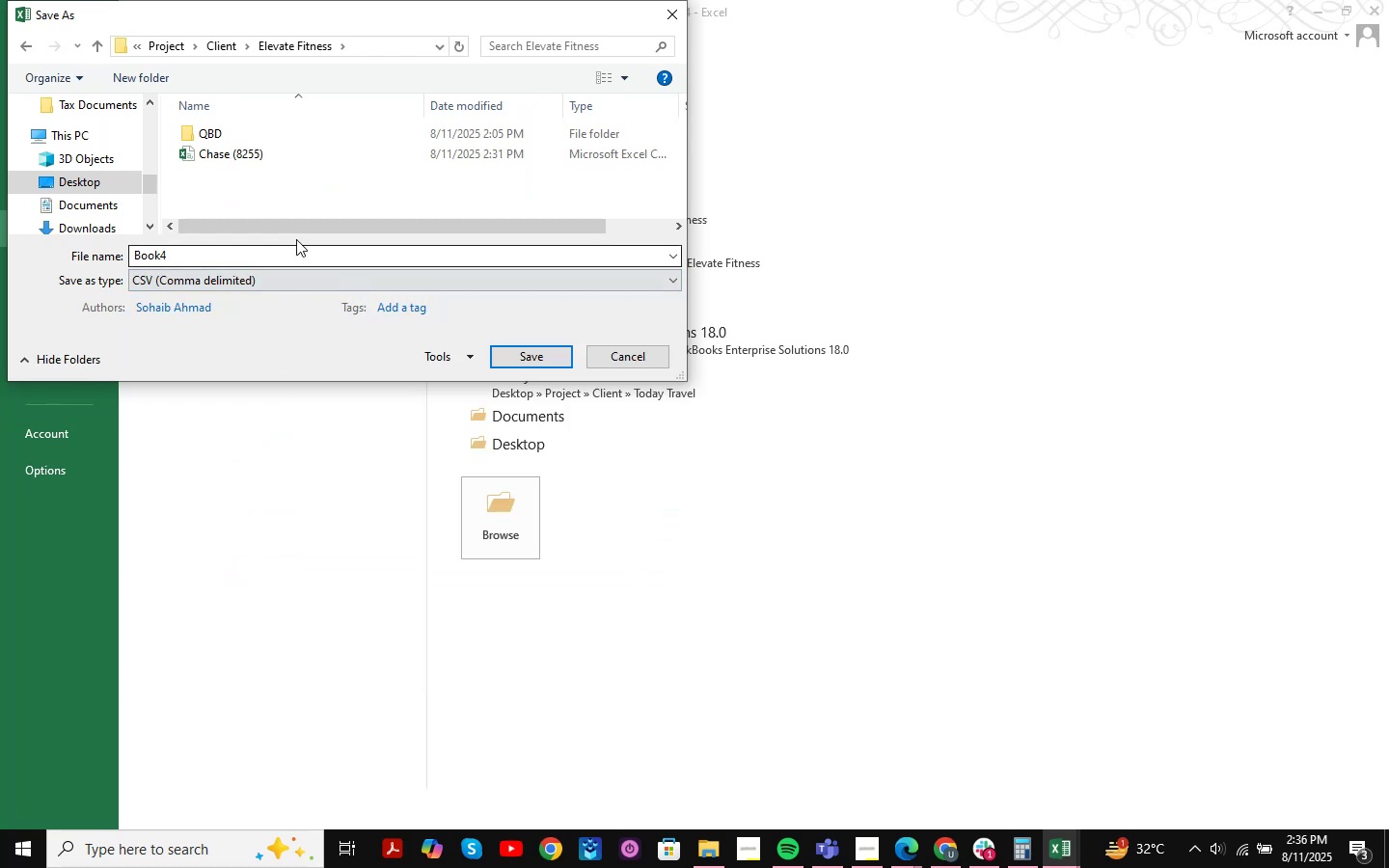 
left_click([272, 261])
 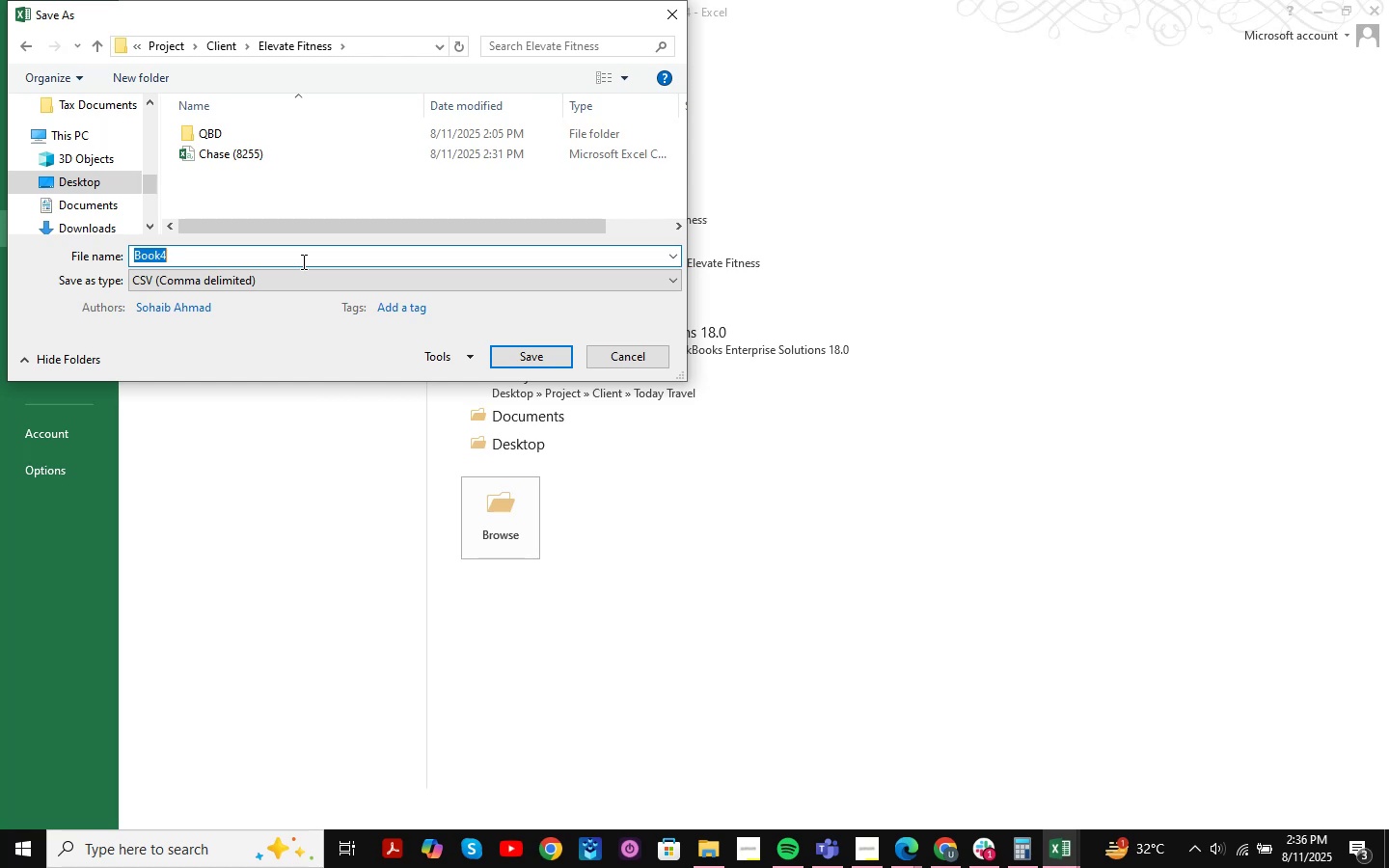 
wait(19.63)
 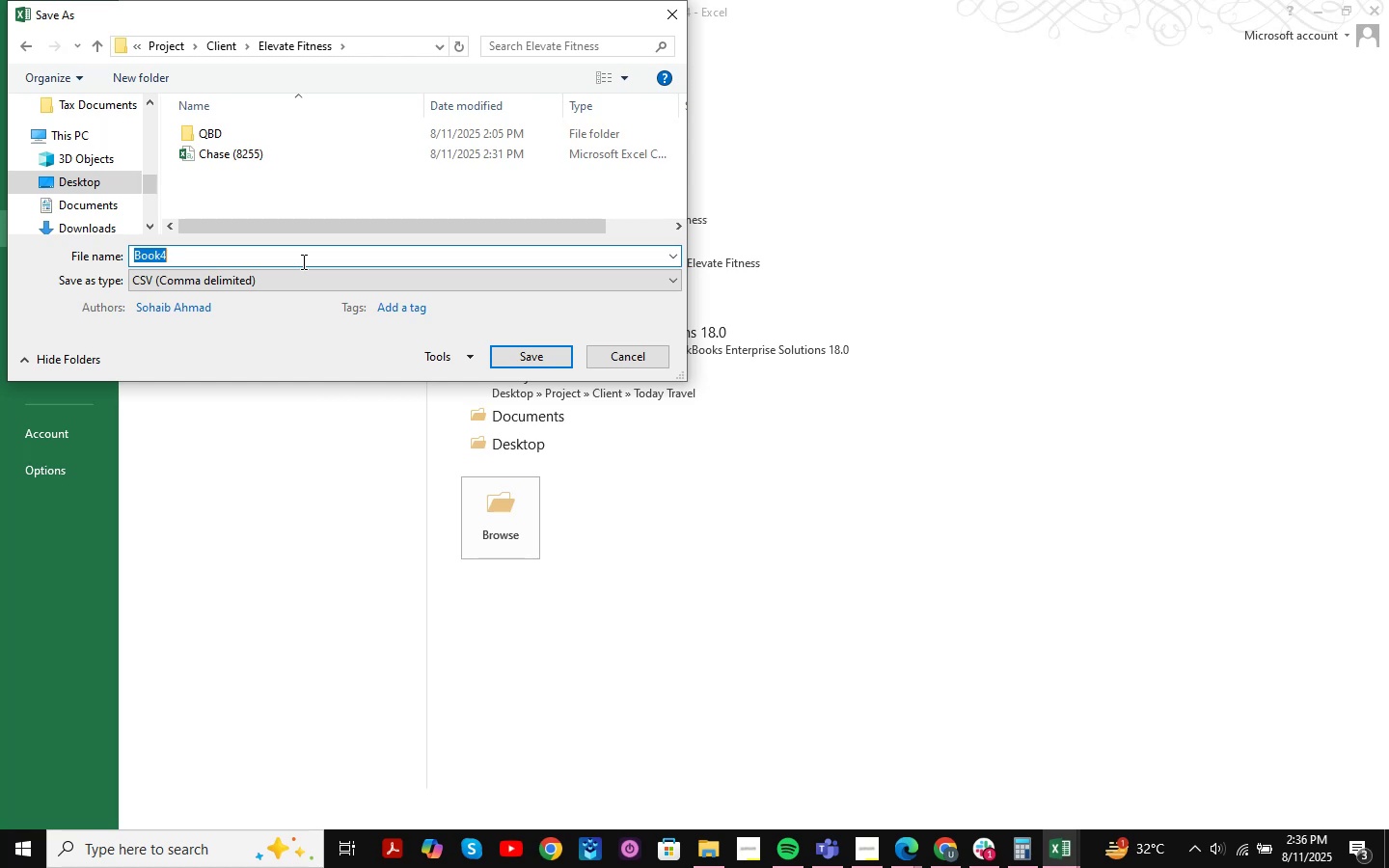 
mouse_move([980, 841])
 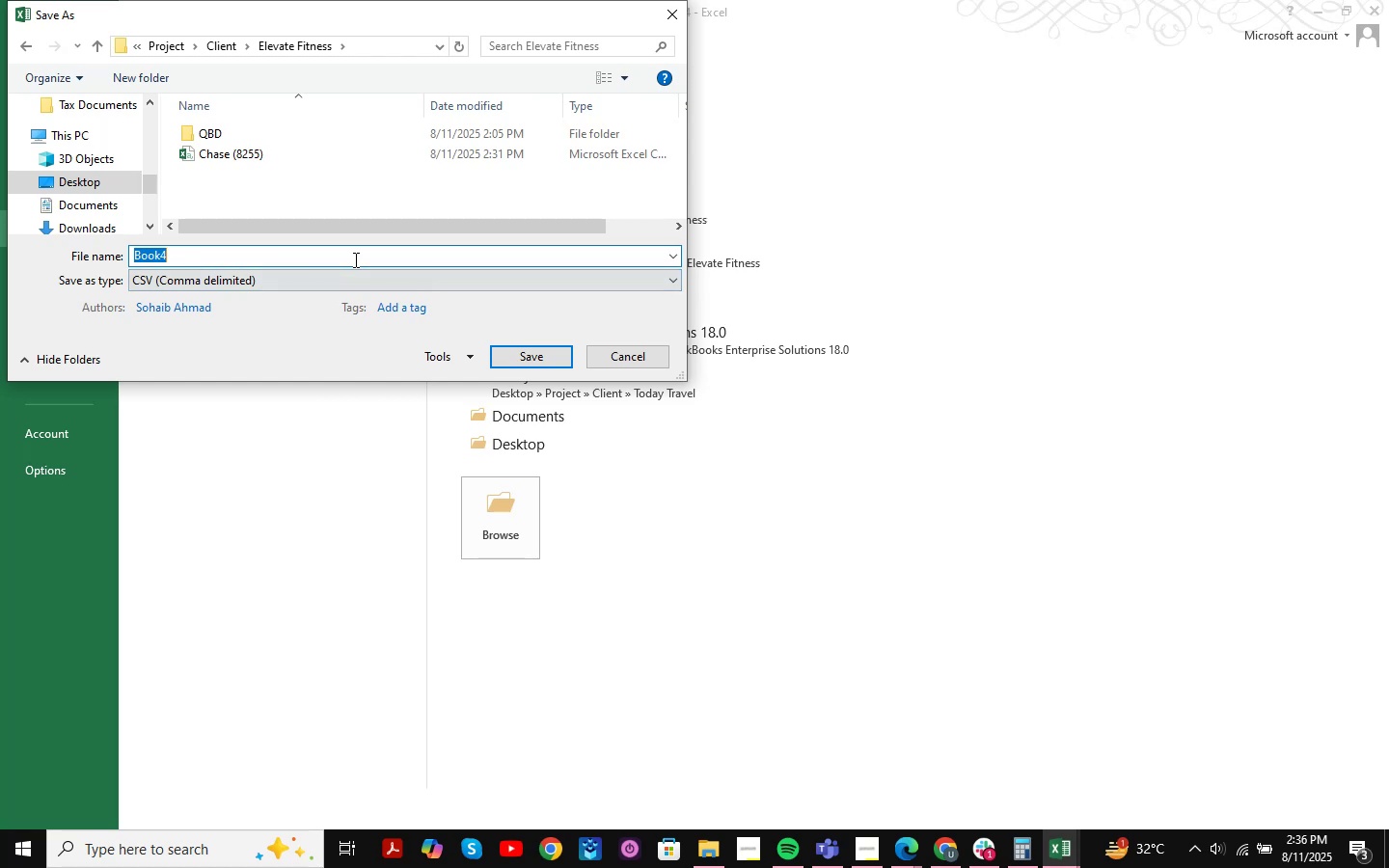 
type(Amex (1006))
 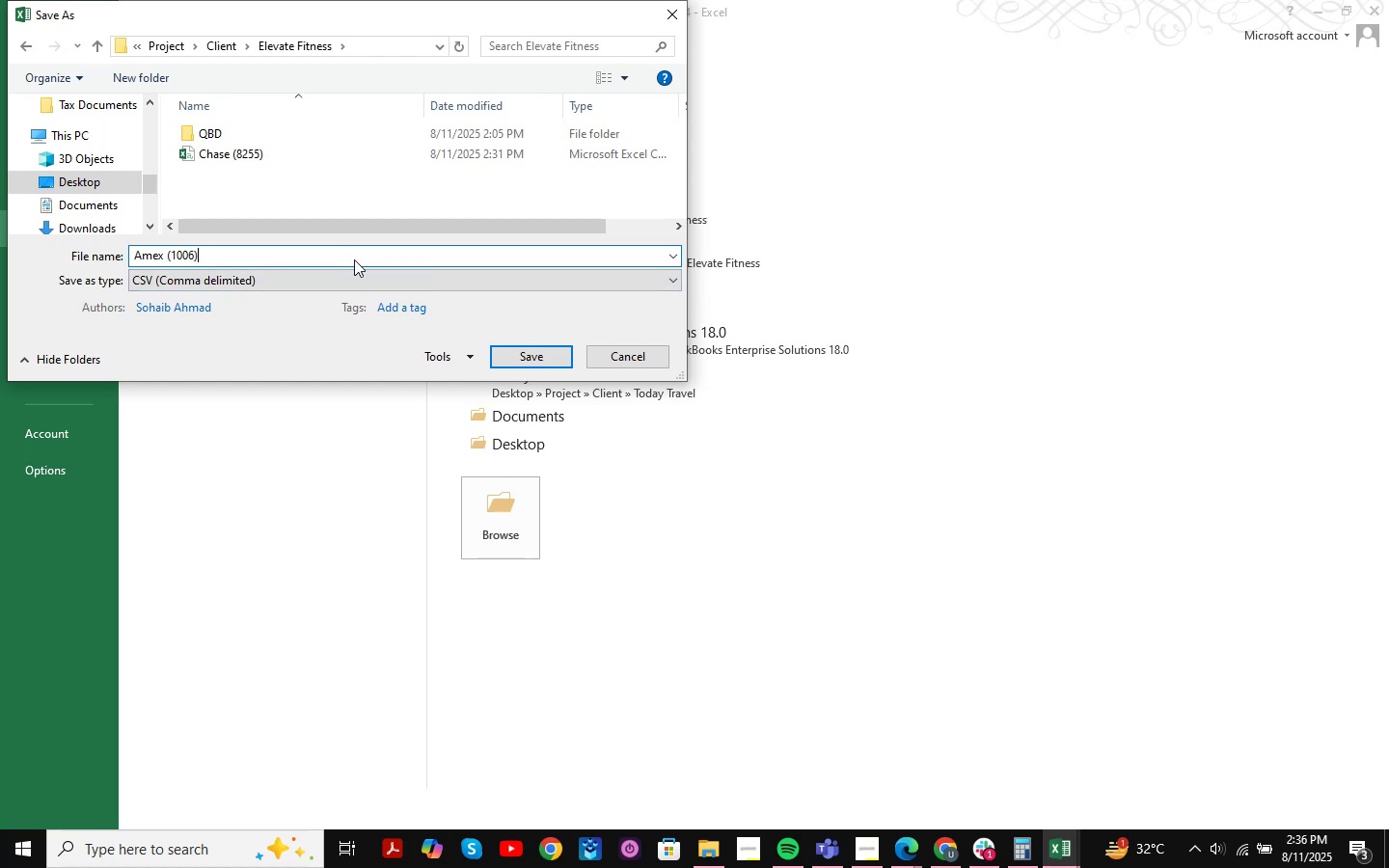 
mouse_move([1045, 839])
 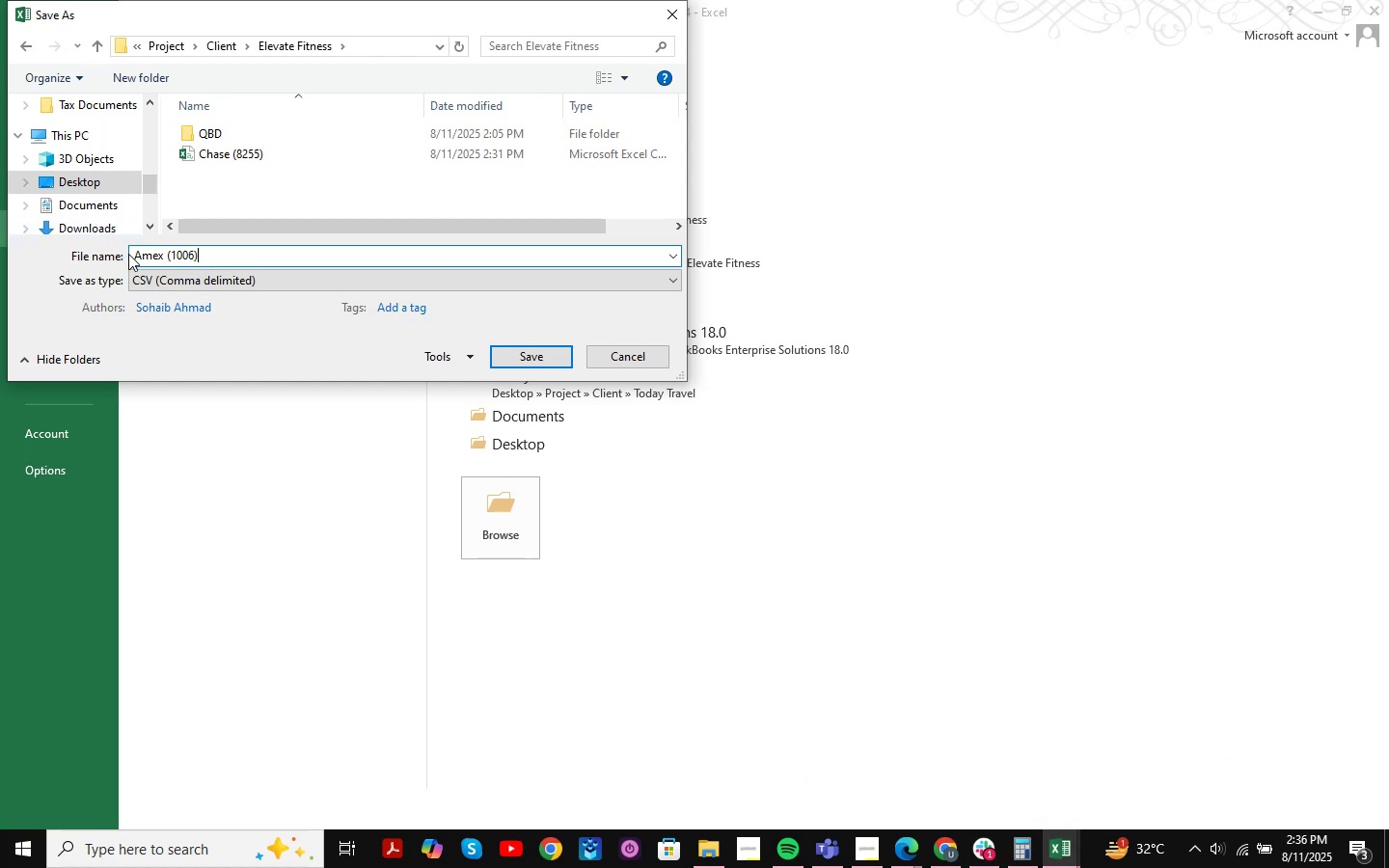 
left_click([134, 257])
 